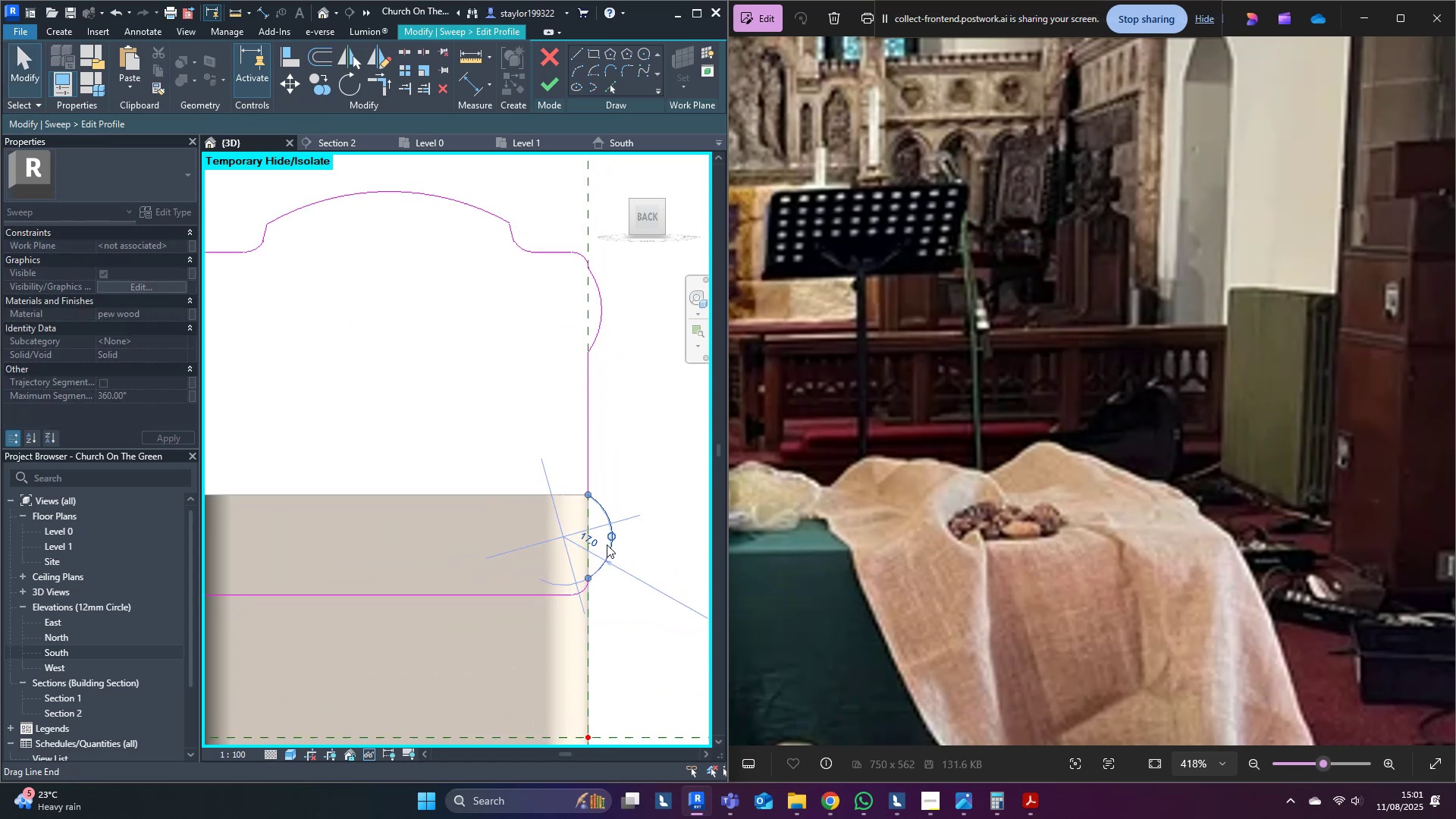 
left_click([638, 448])
 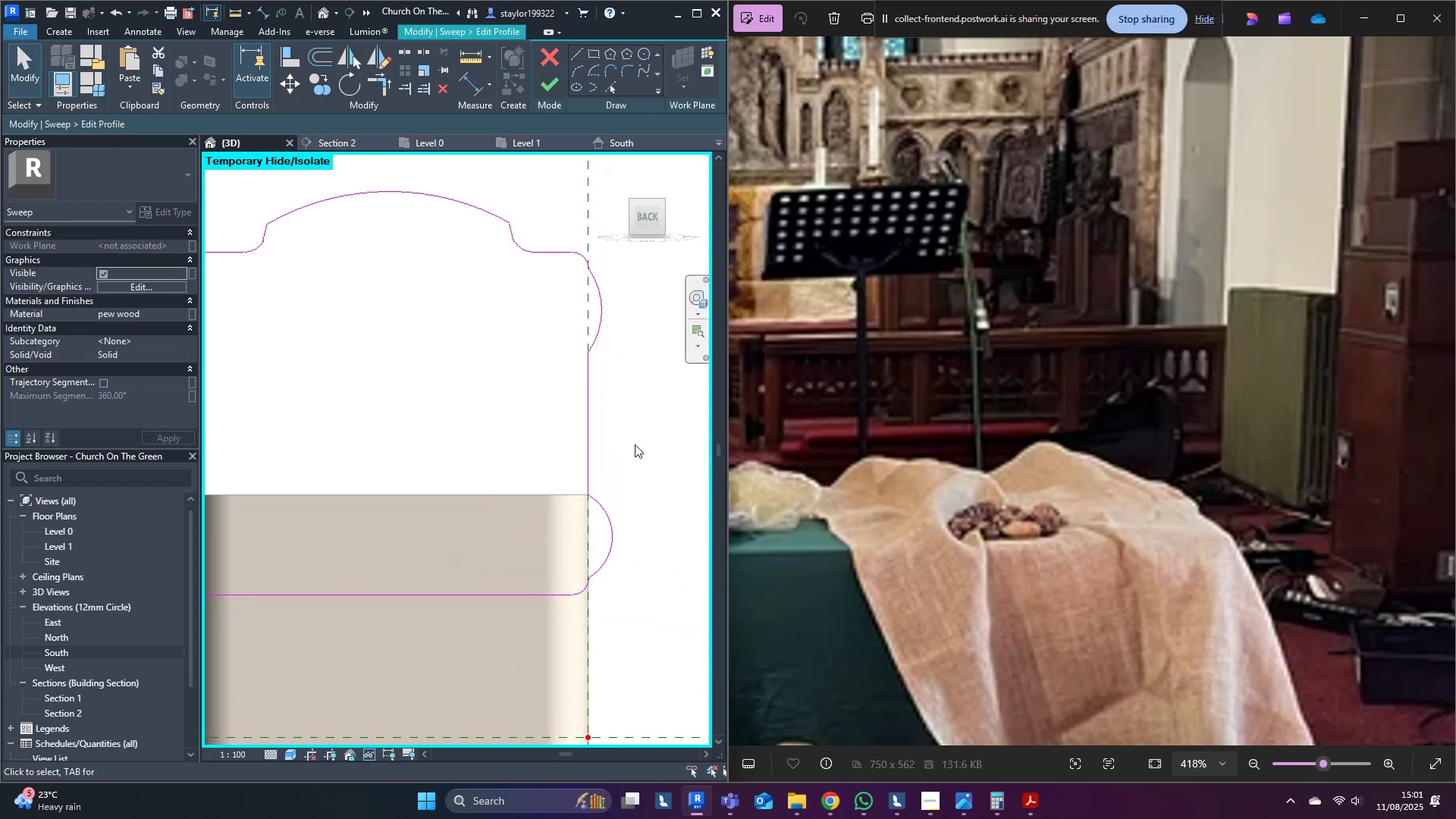 
key(Control+ControlLeft)
 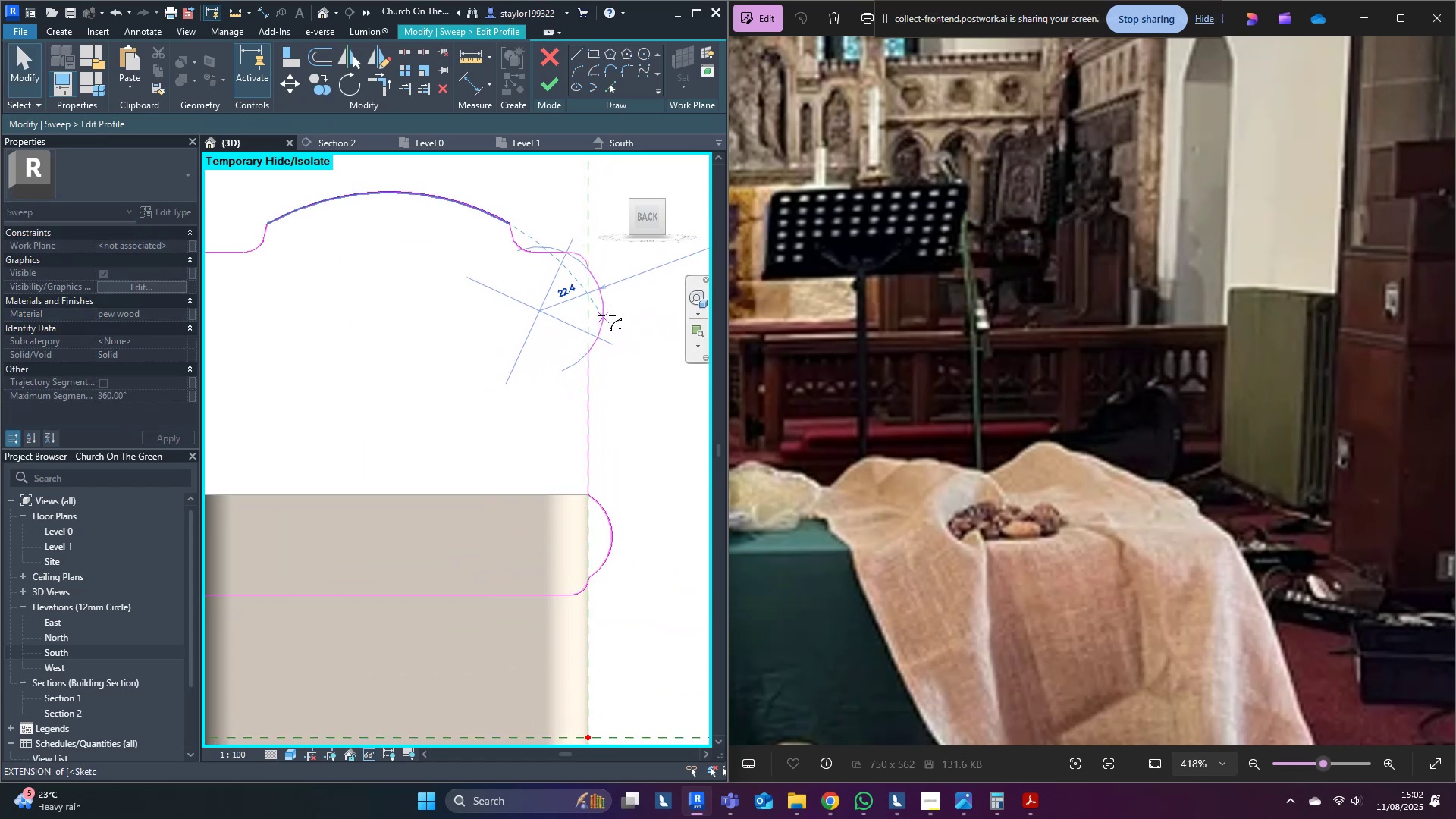 
left_click([406, 428])
 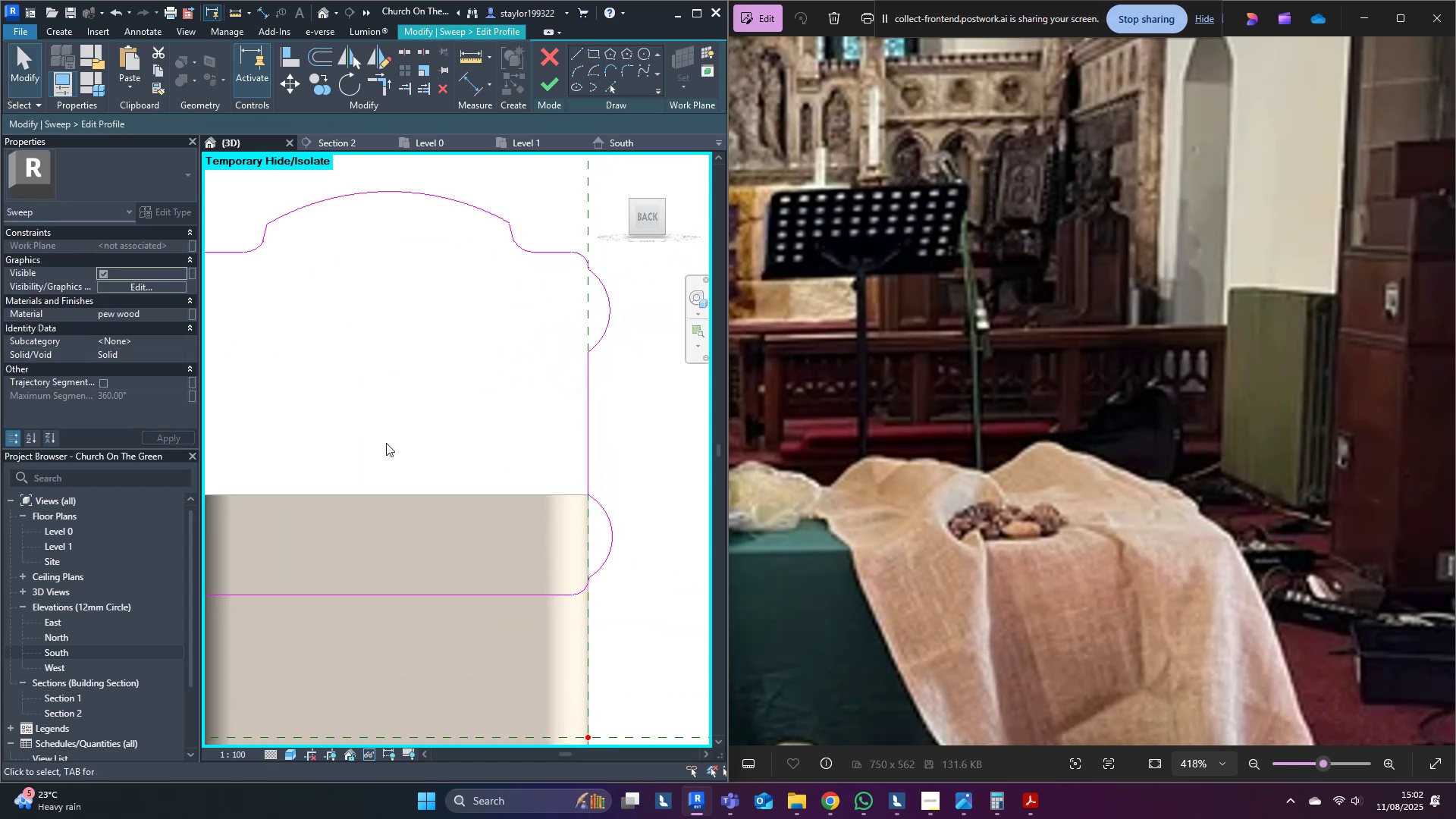 
scroll: coordinate [366, 479], scroll_direction: down, amount: 5.0
 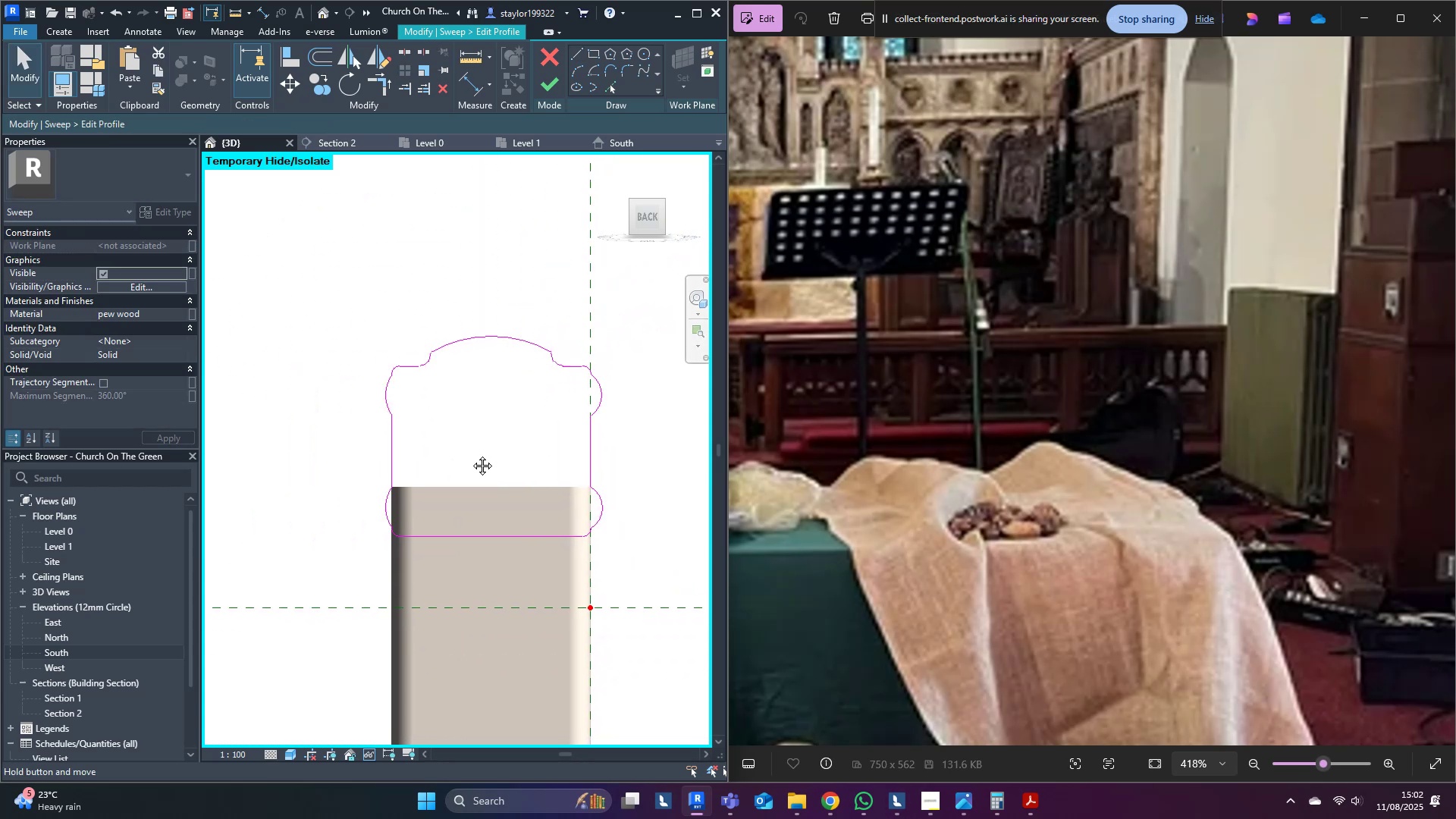 
scroll: coordinate [400, 381], scroll_direction: up, amount: 2.0
 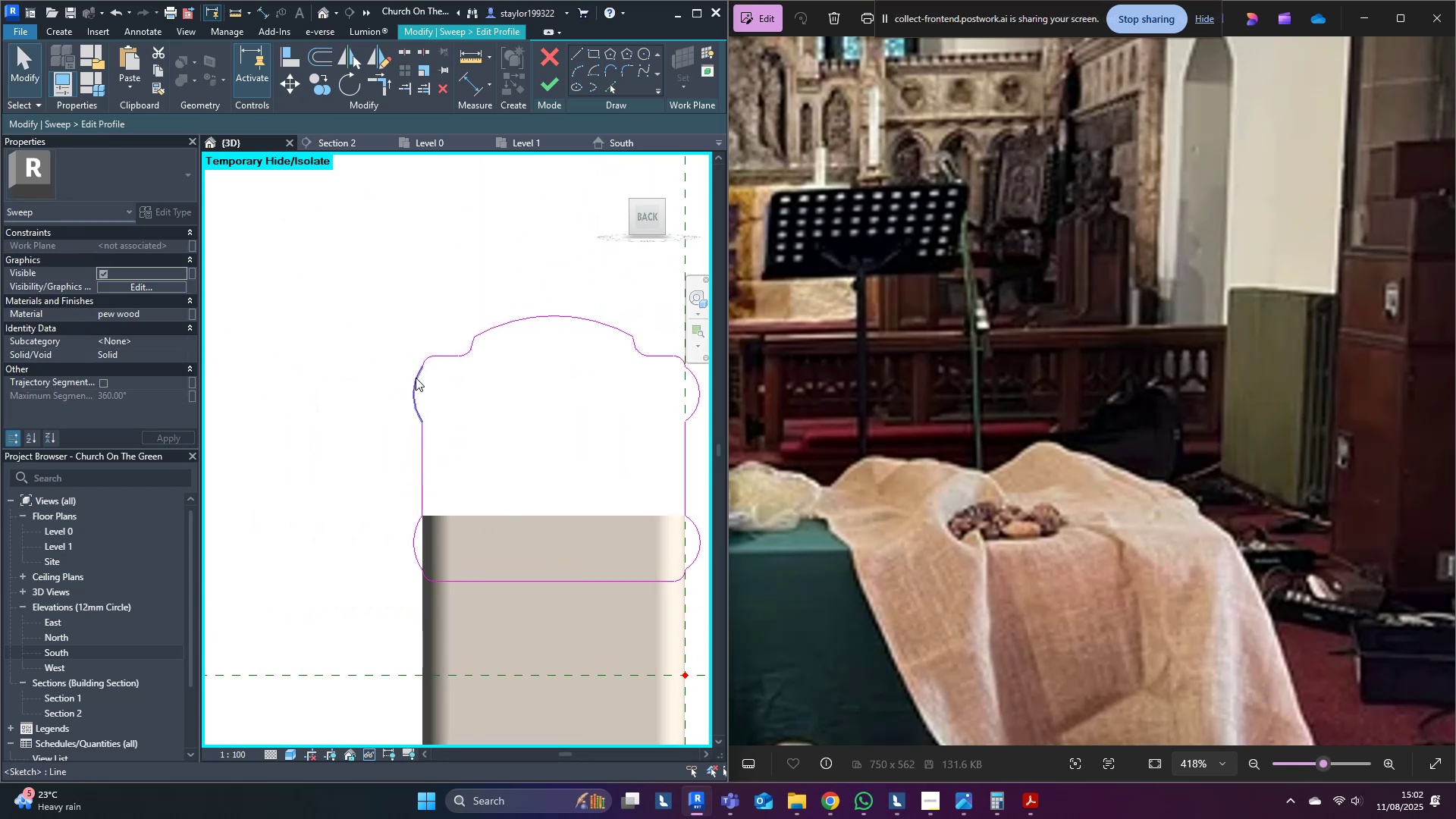 
left_click([419, 376])
 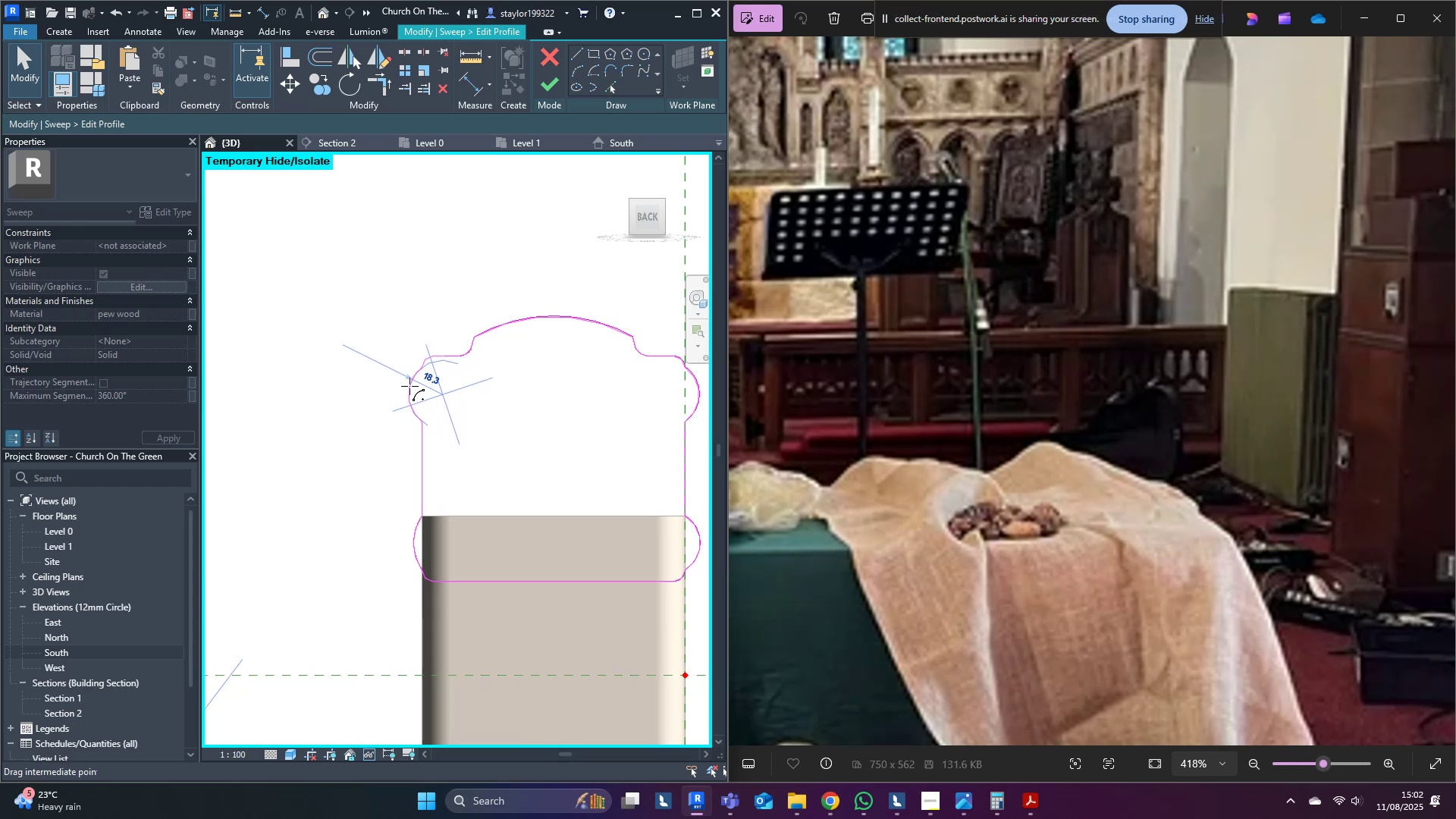 
left_click([514, 462])
 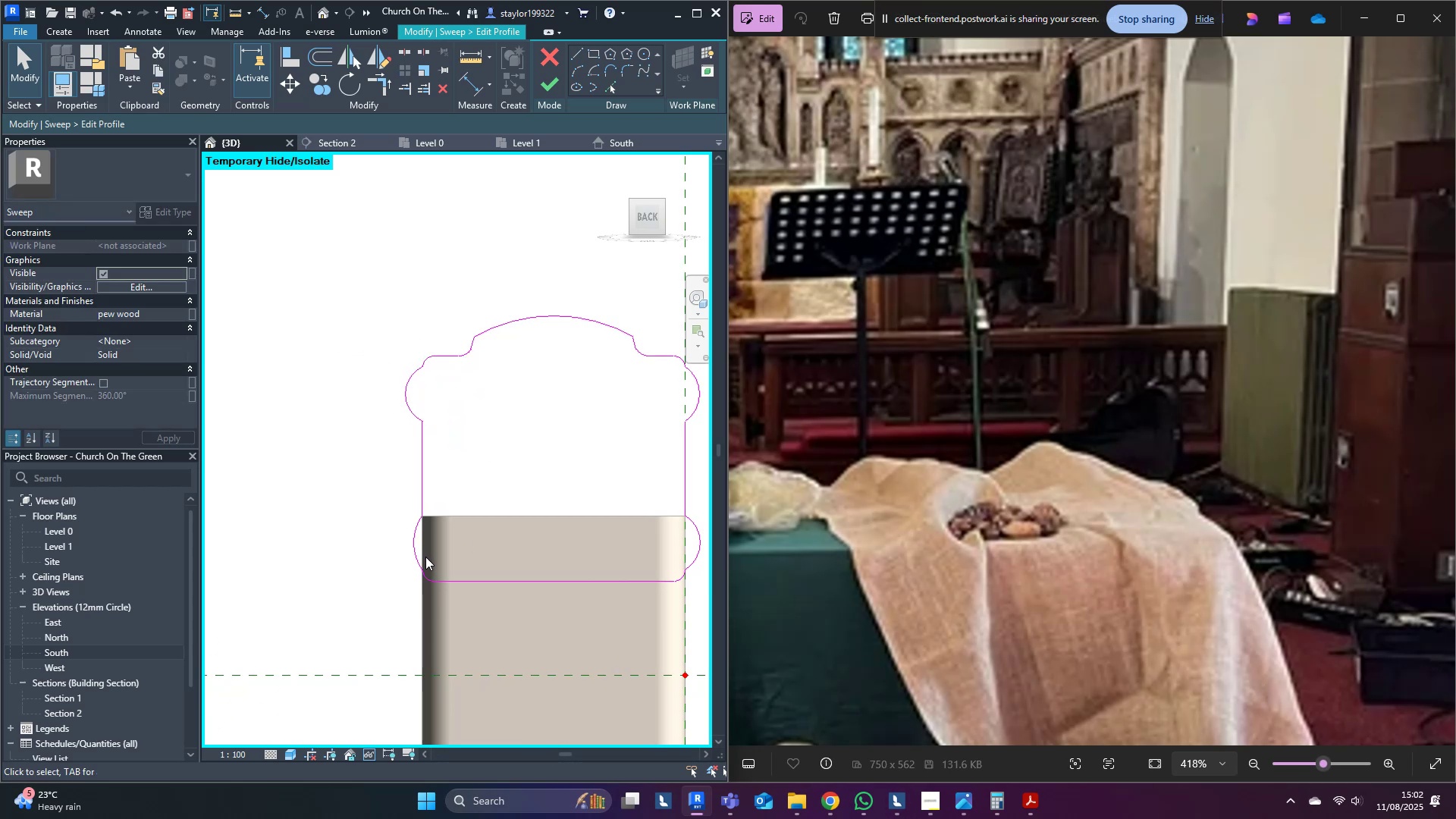 
double_click([422, 556])
 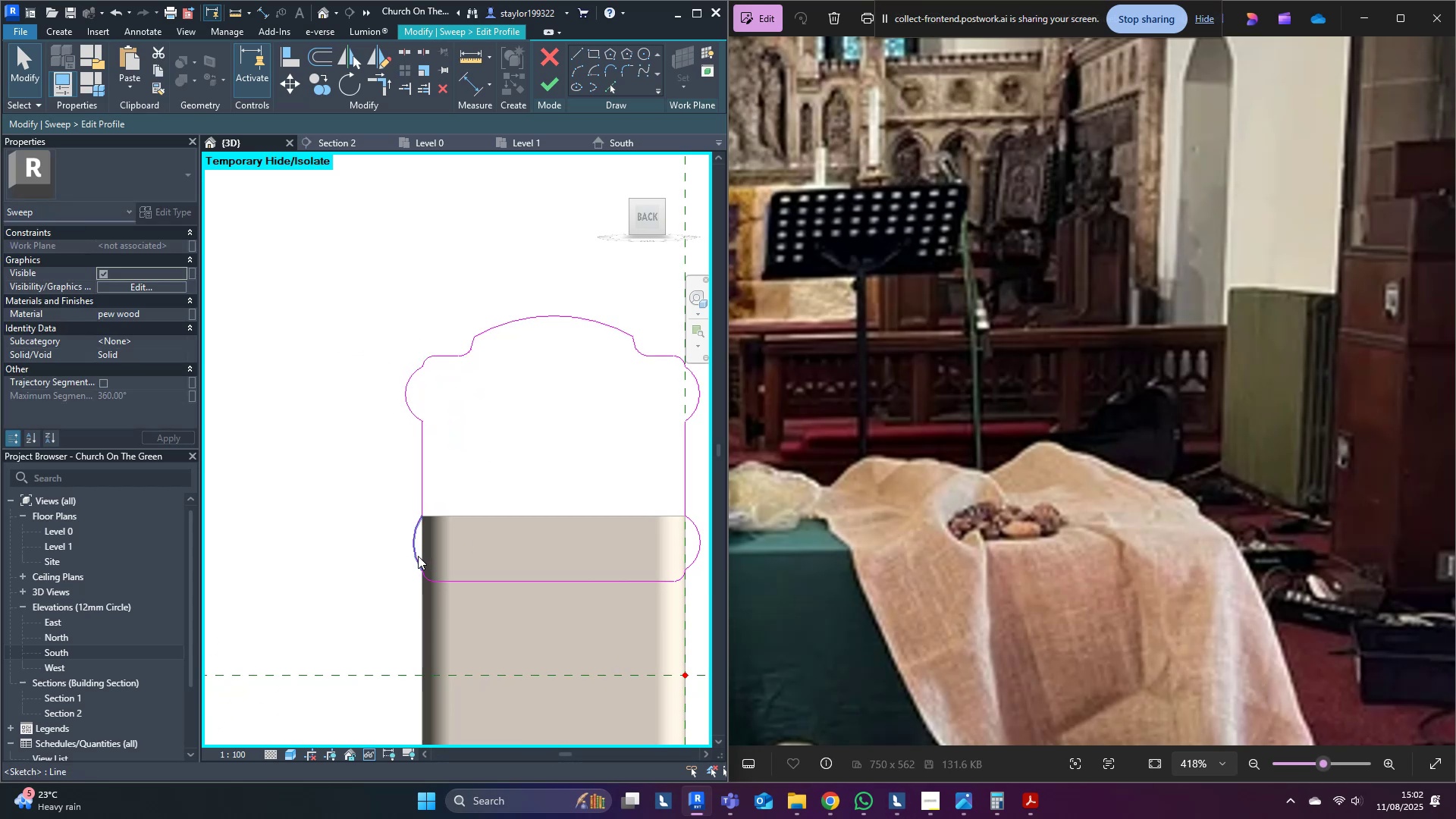 
triple_click([418, 556])
 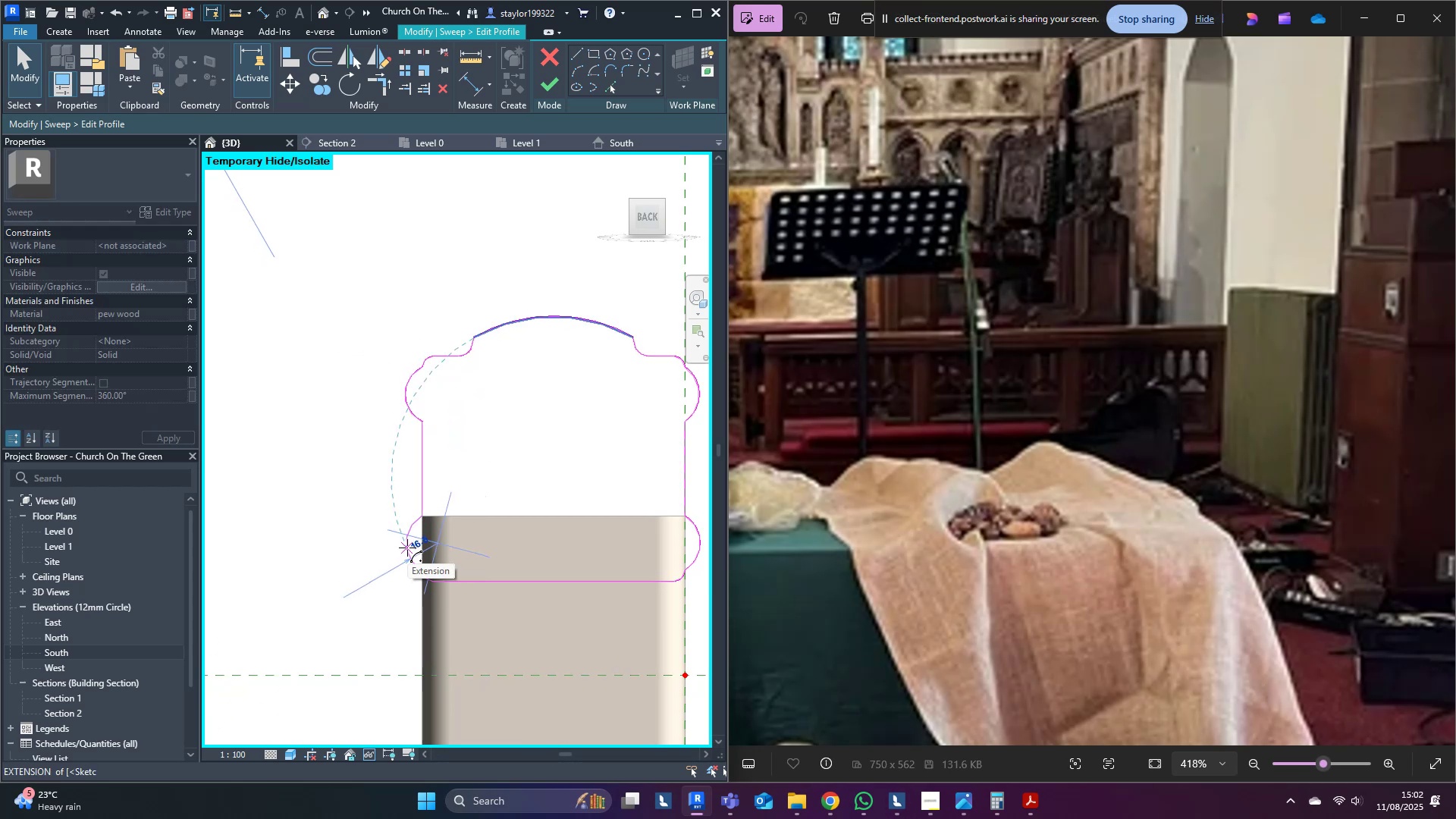 
left_click([529, 475])
 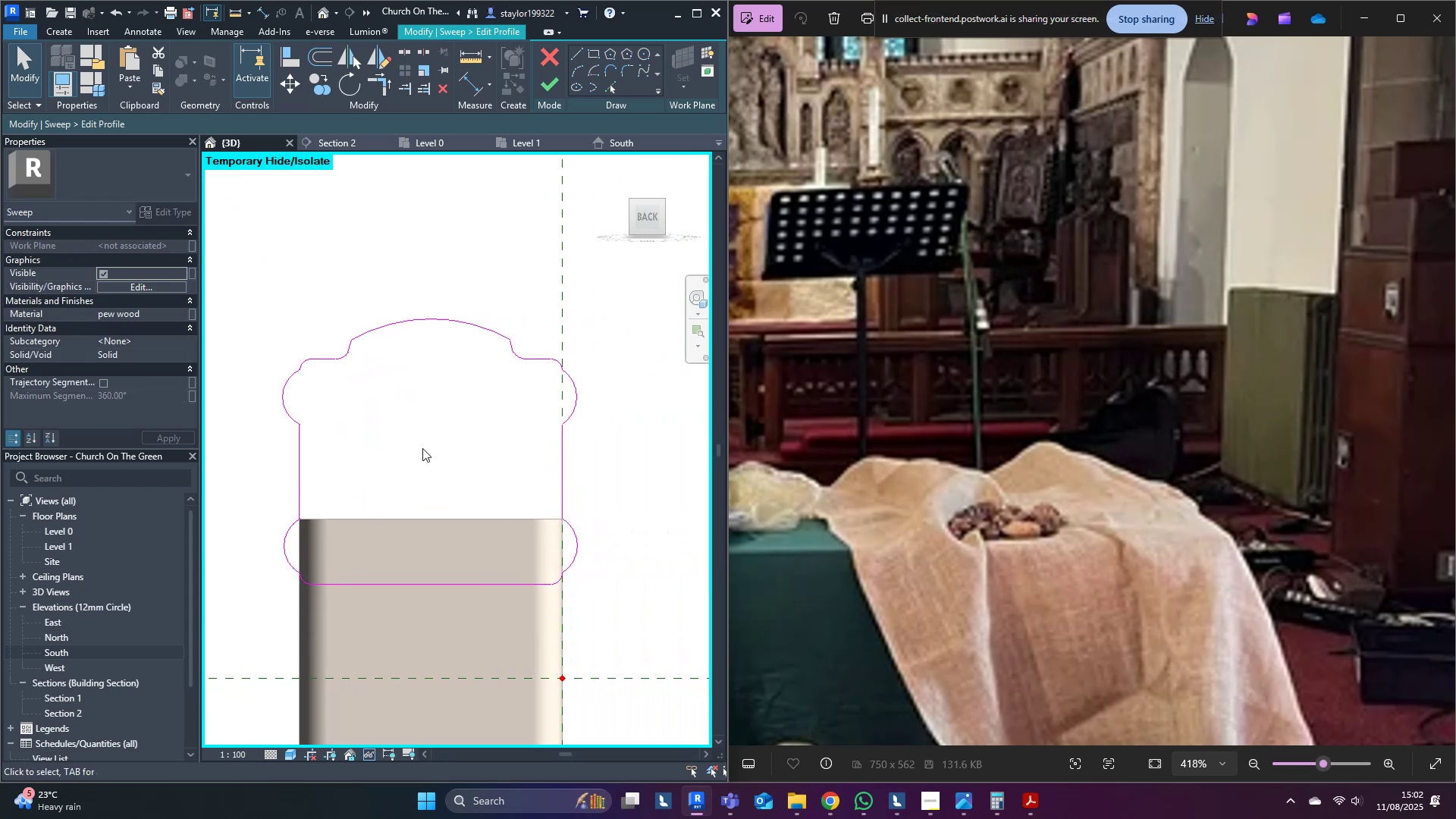 
left_click([560, 84])
 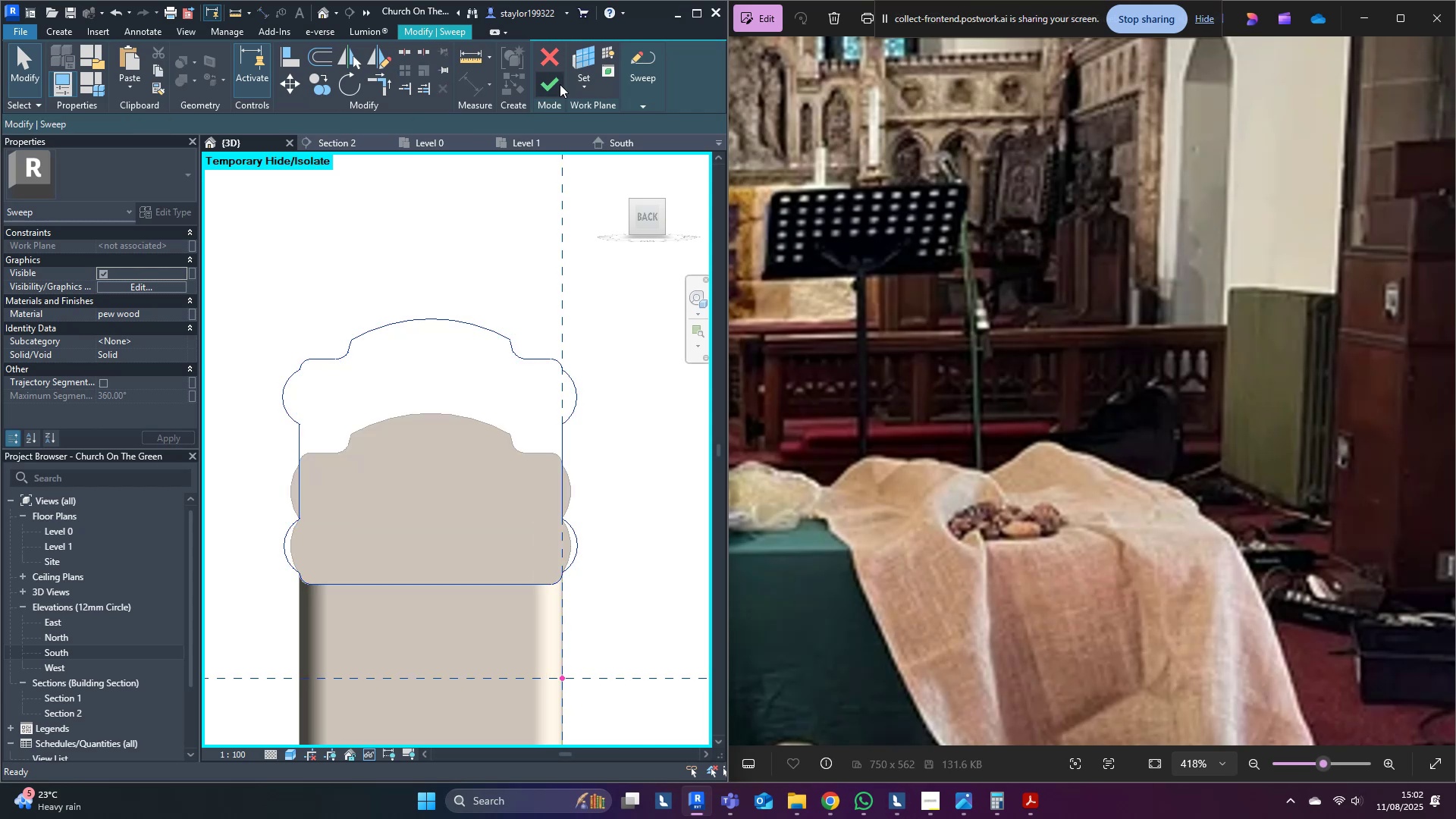 
left_click([560, 84])
 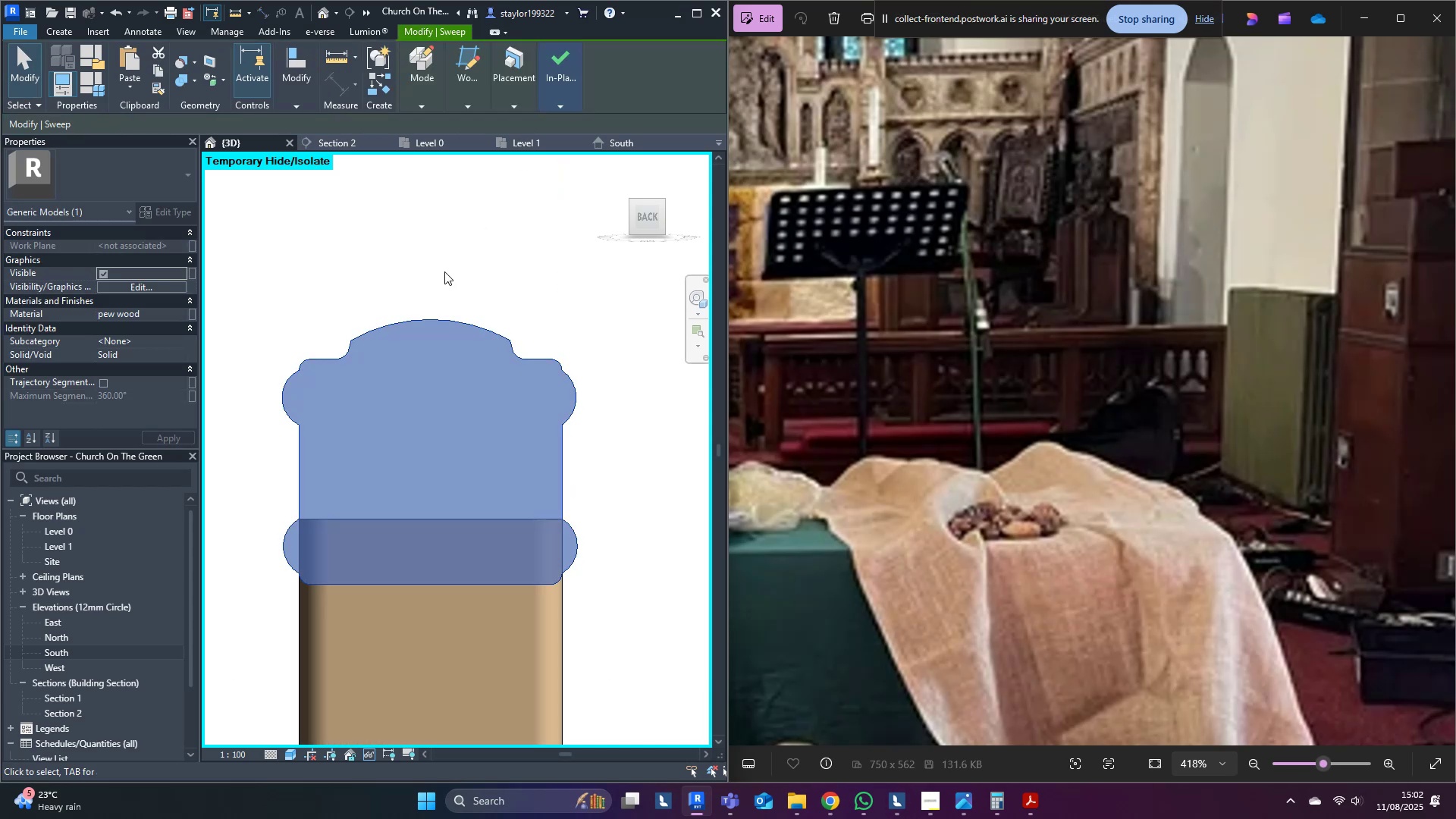 
left_click([435, 243])
 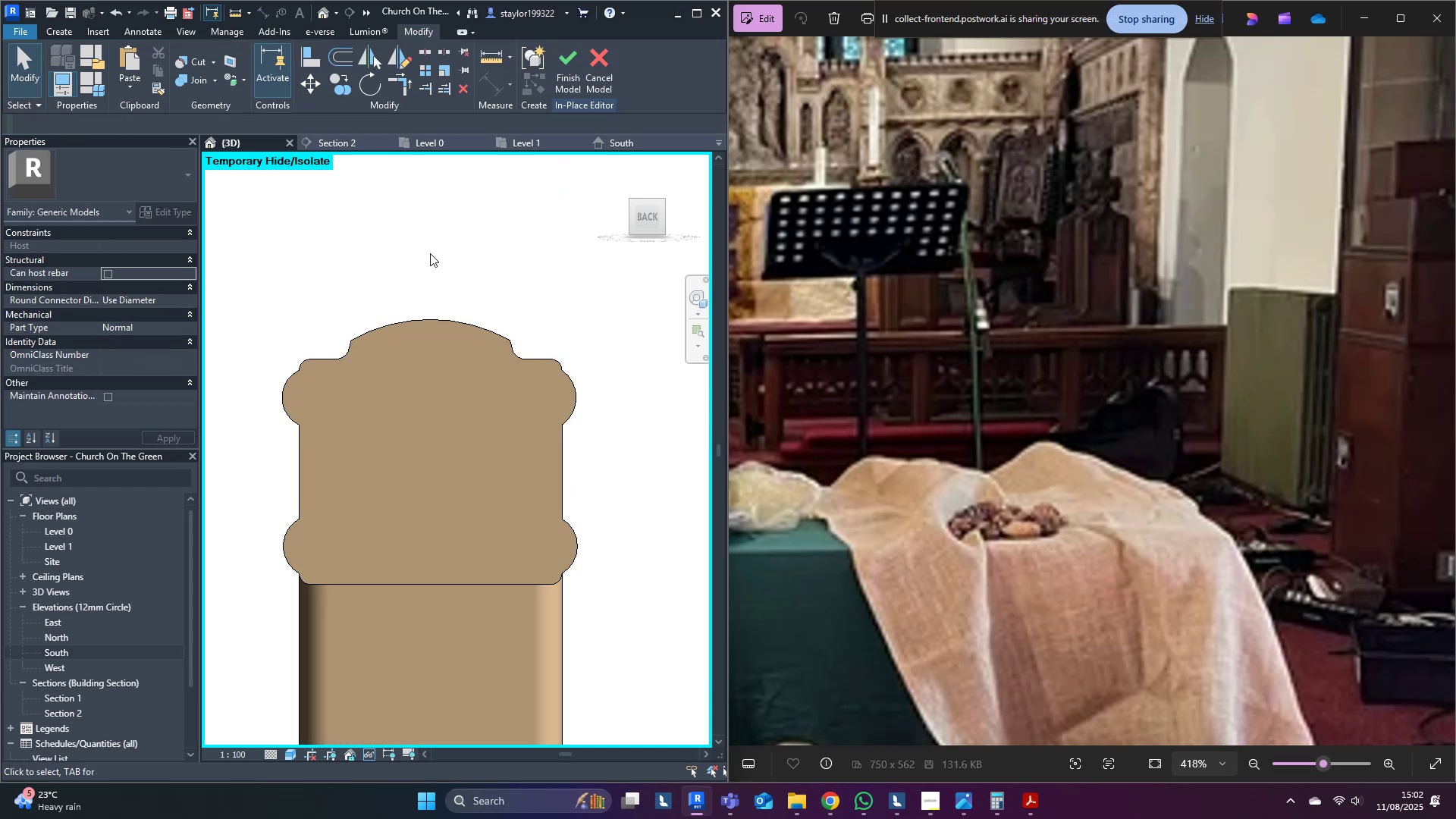 
scroll: coordinate [446, 438], scroll_direction: down, amount: 10.0
 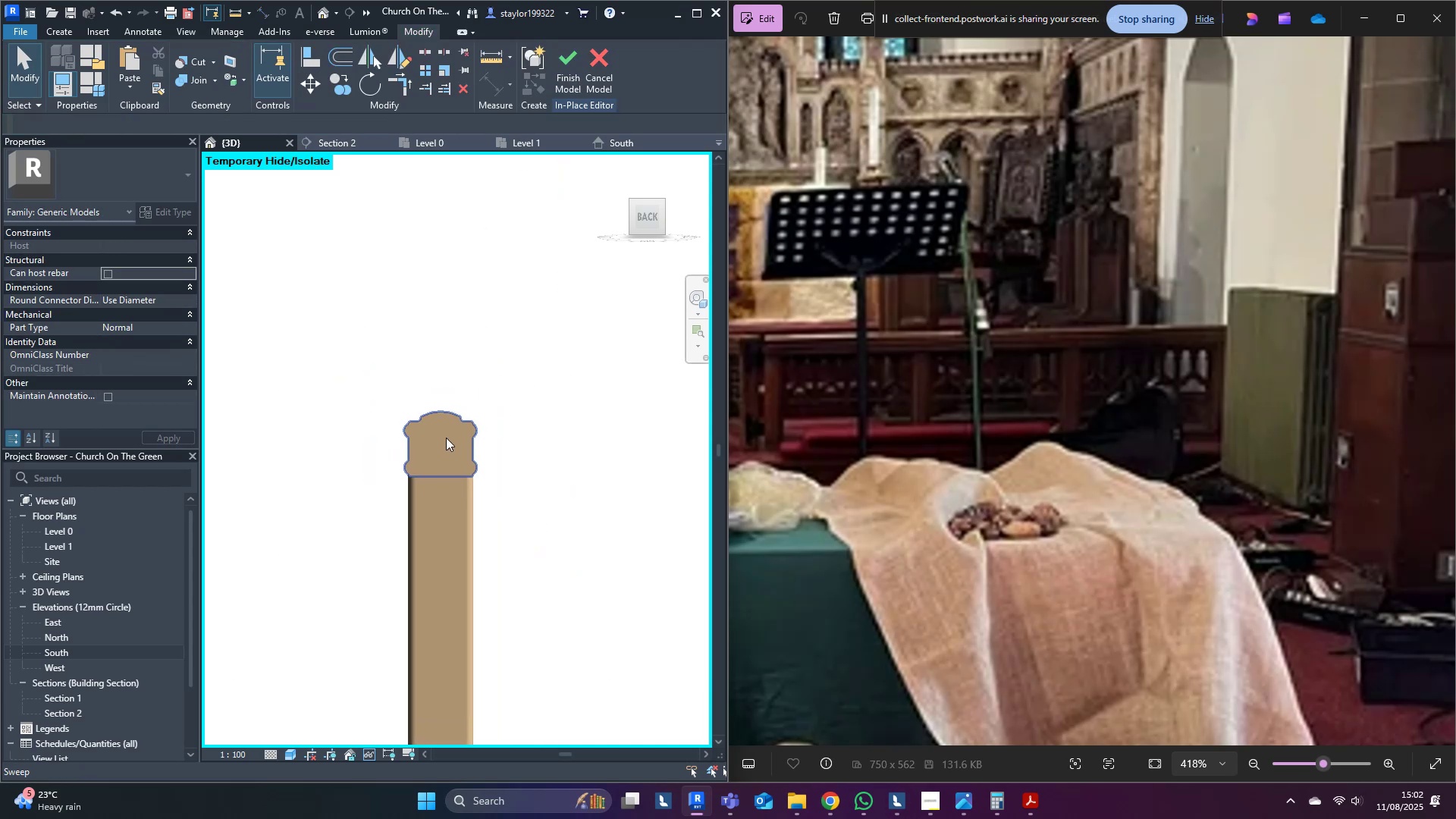 
key(S)
 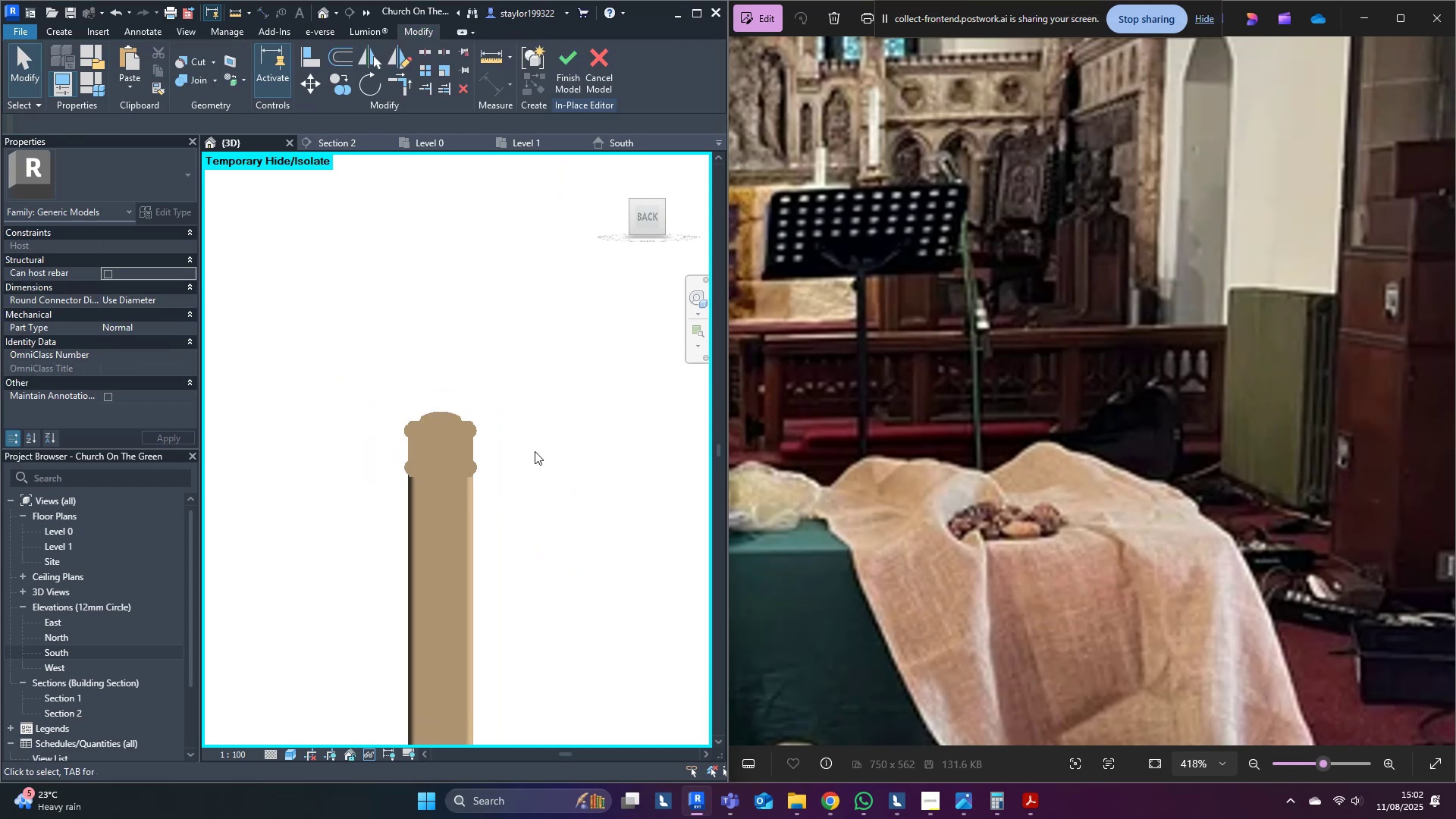 
hold_key(key=ShiftLeft, duration=0.52)
 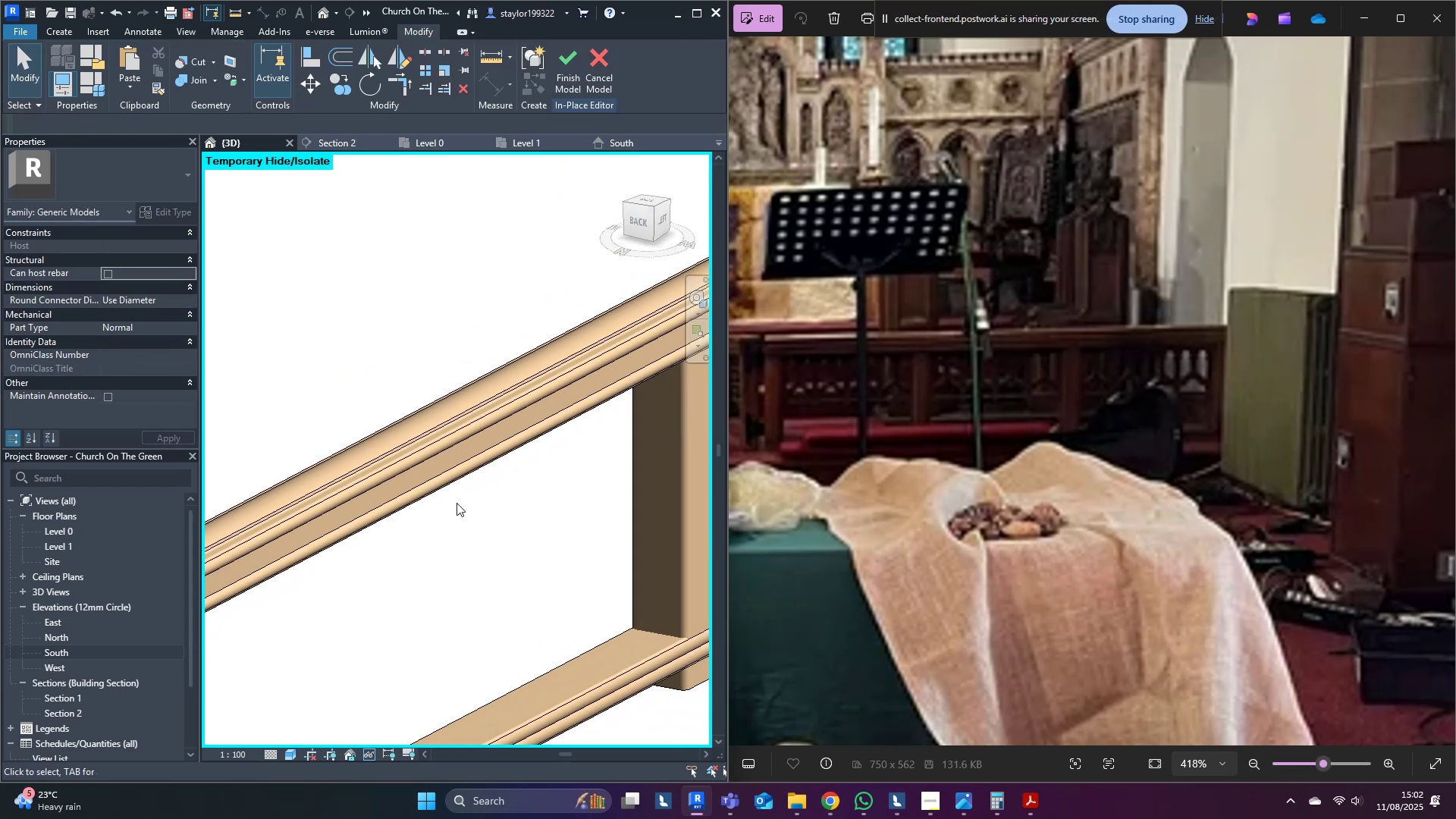 
scroll: coordinate [455, 487], scroll_direction: down, amount: 11.0
 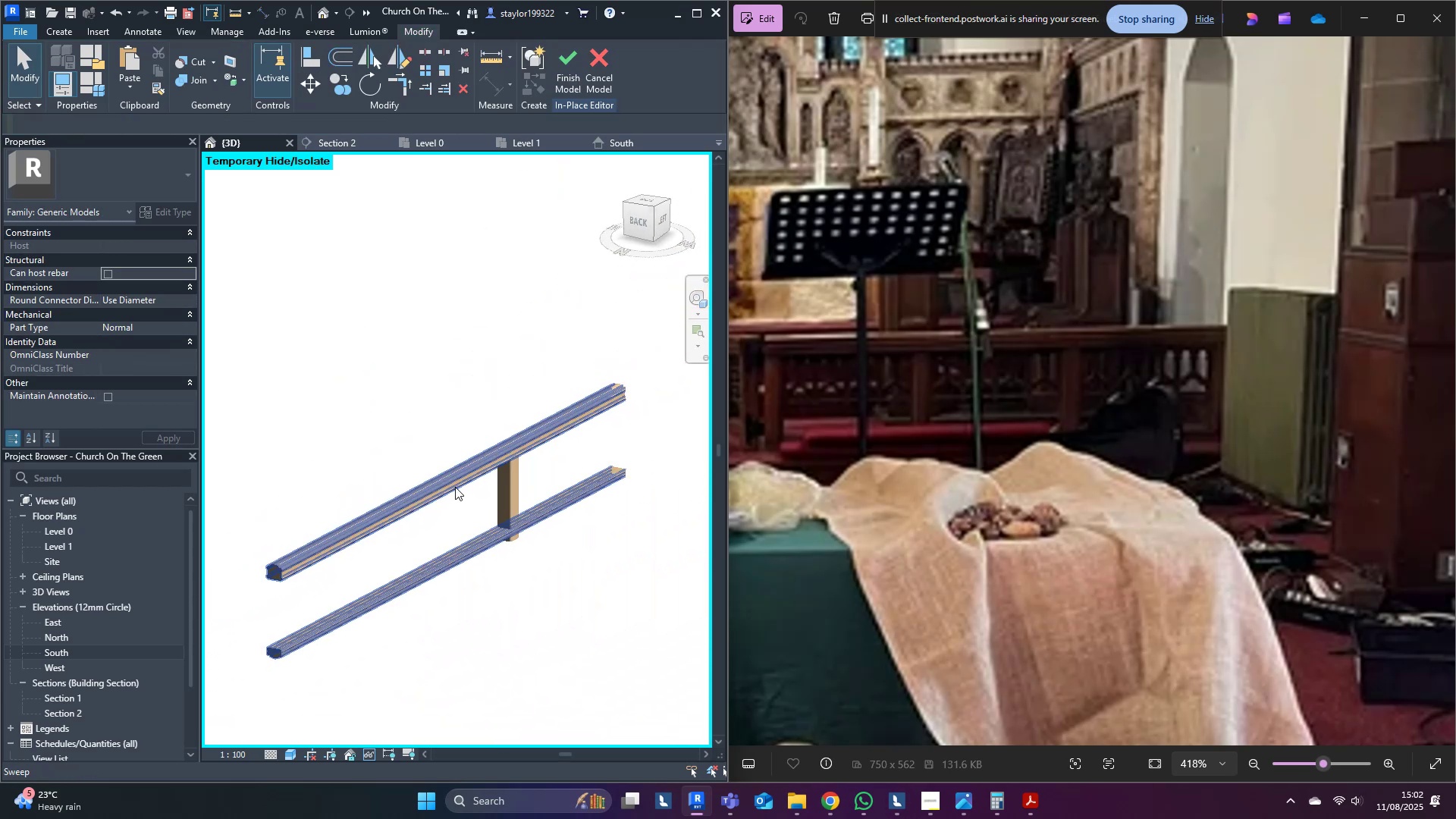 
hold_key(key=ShiftLeft, duration=0.37)
 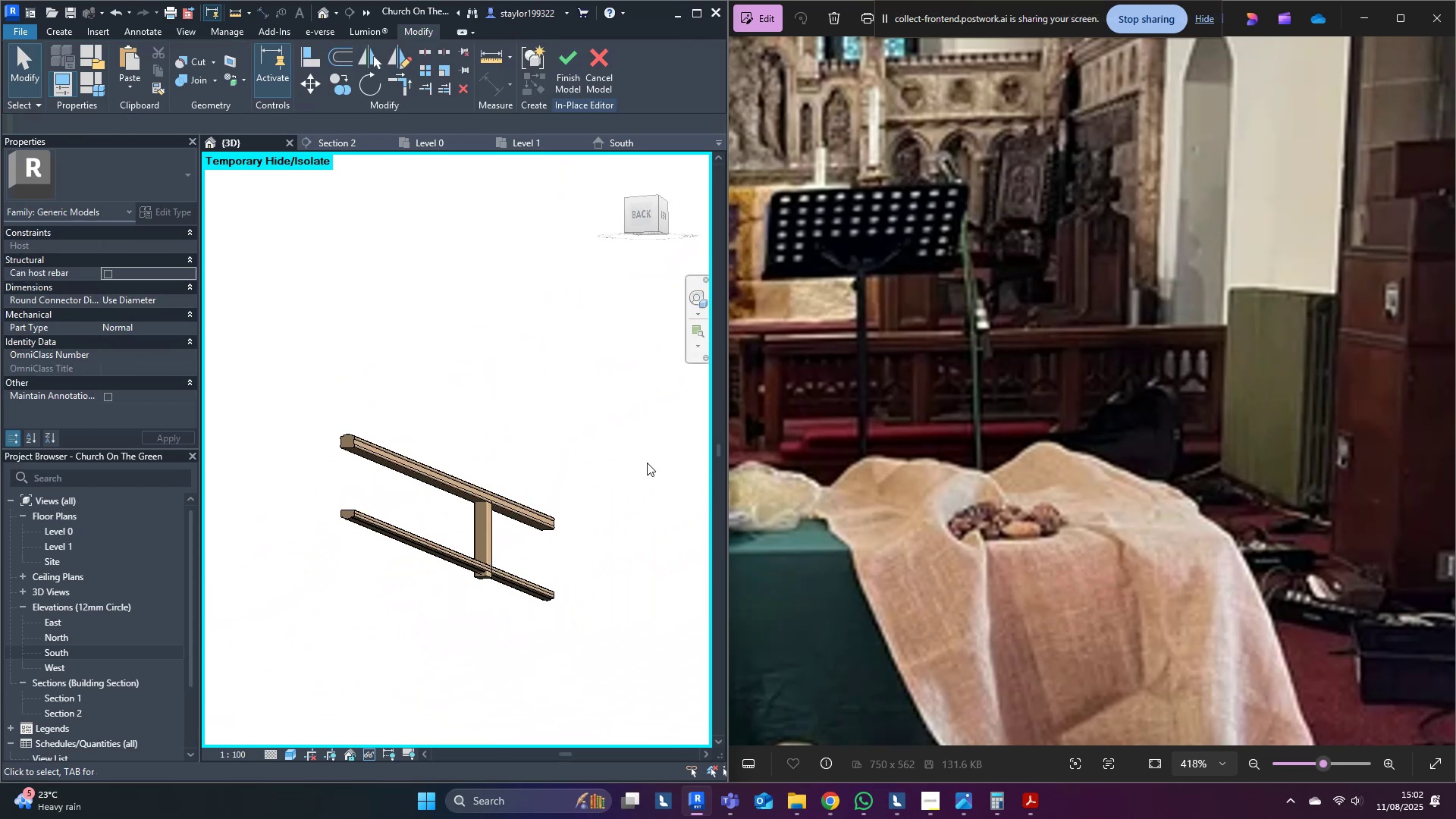 
scroll: coordinate [524, 599], scroll_direction: up, amount: 11.0
 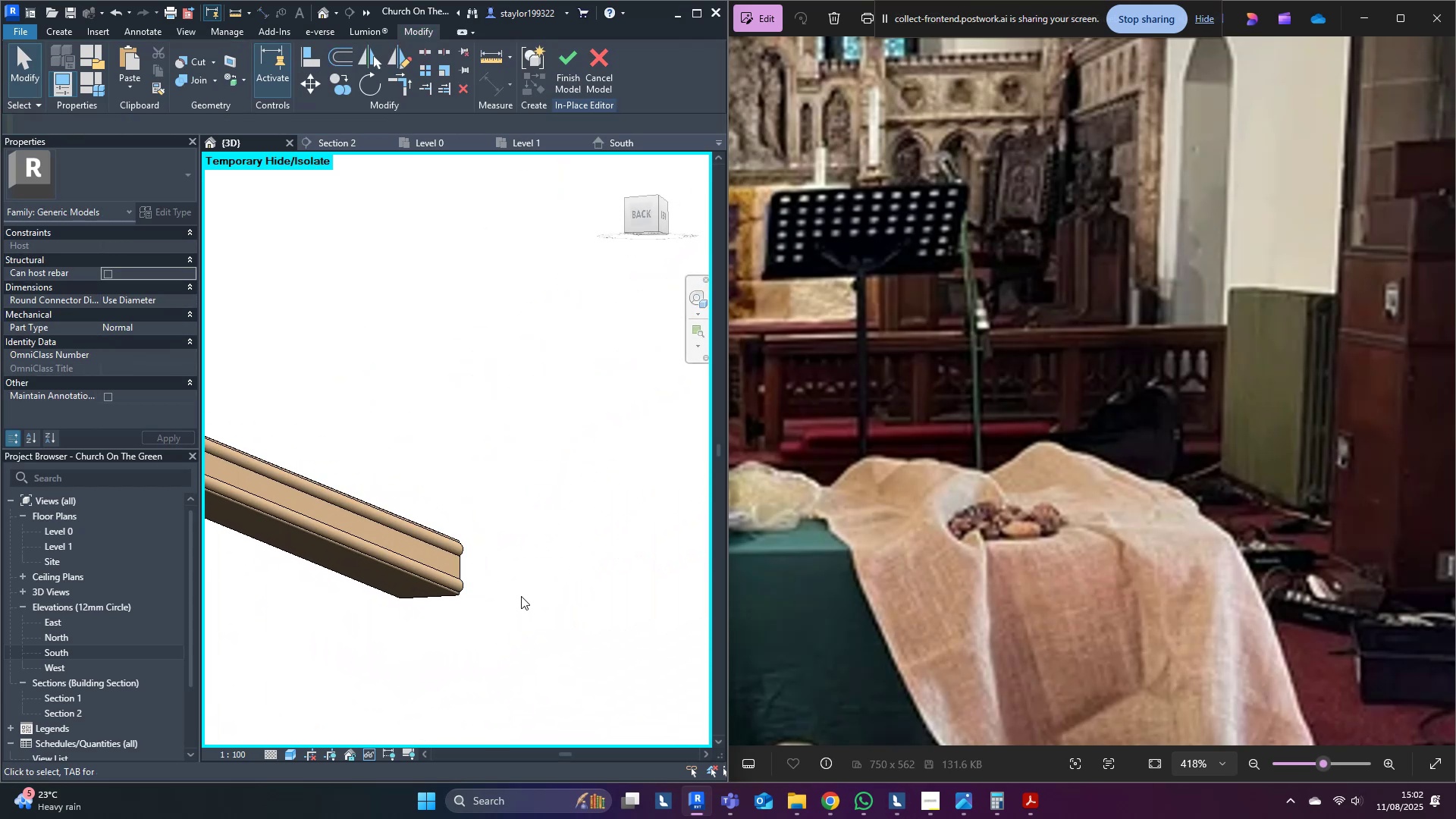 
scroll: coordinate [521, 579], scroll_direction: down, amount: 6.0
 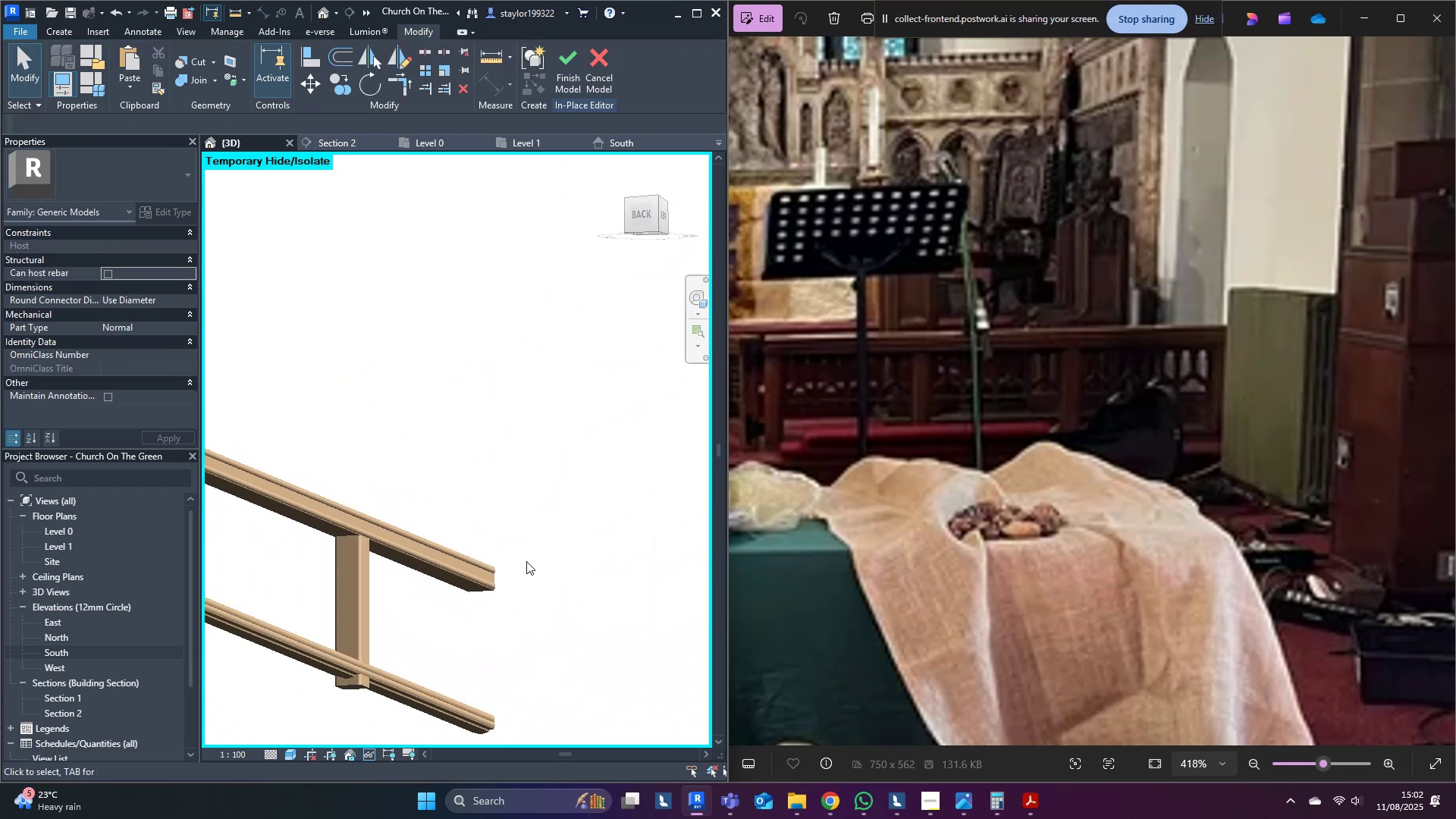 
hold_key(key=ShiftLeft, duration=0.65)
 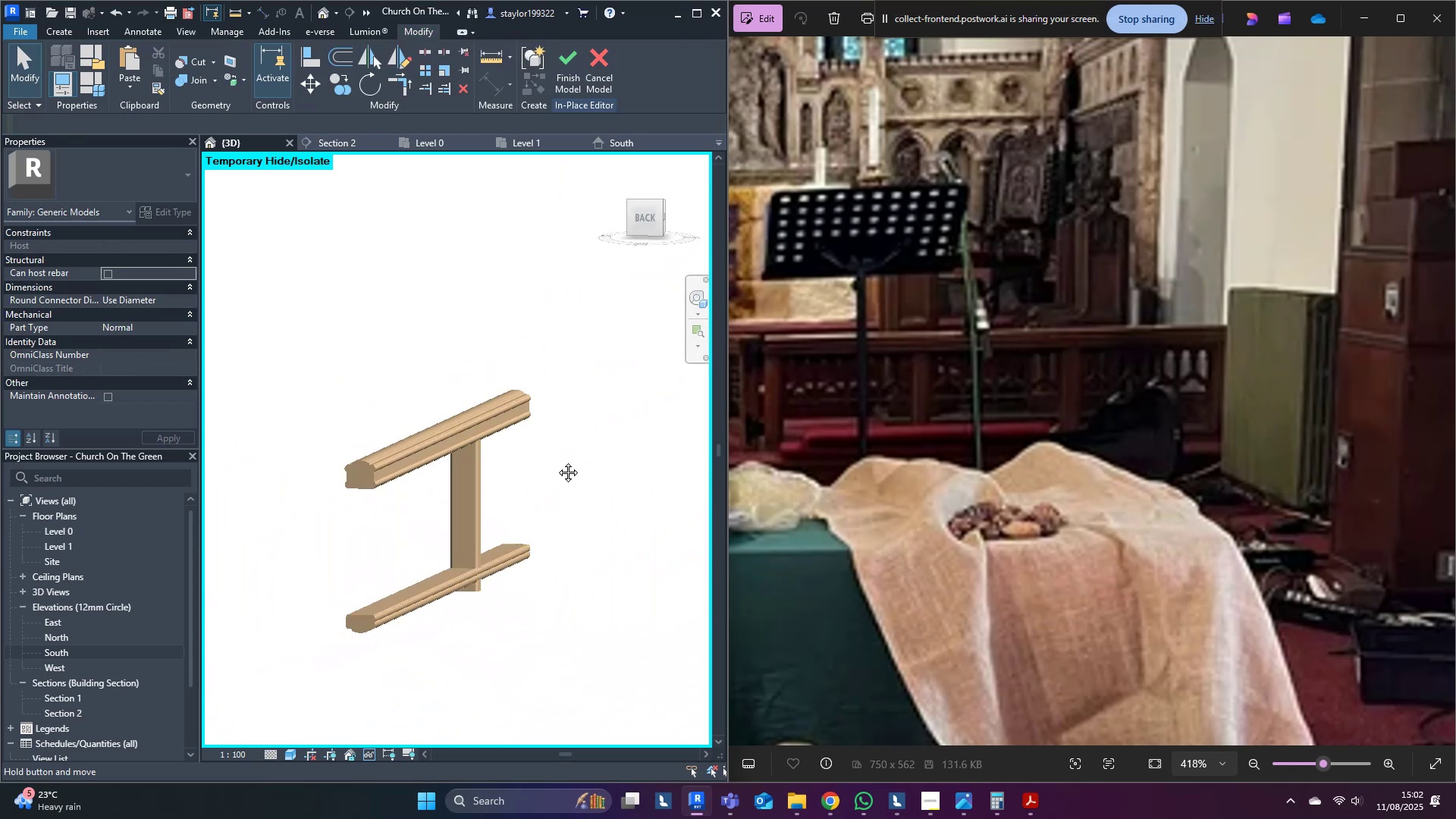 
scroll: coordinate [442, 475], scroll_direction: up, amount: 3.0
 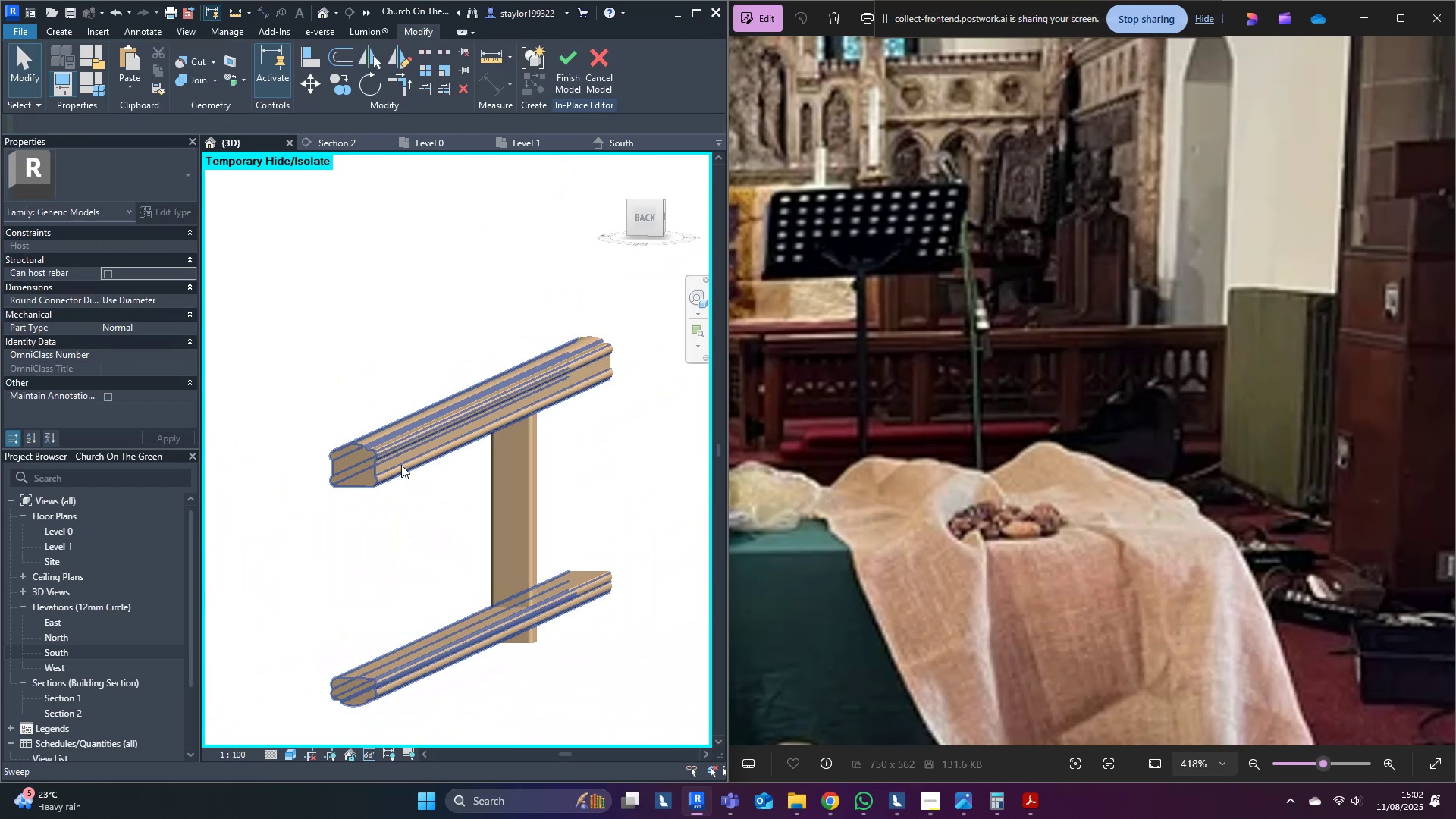 
left_click([397, 463])
 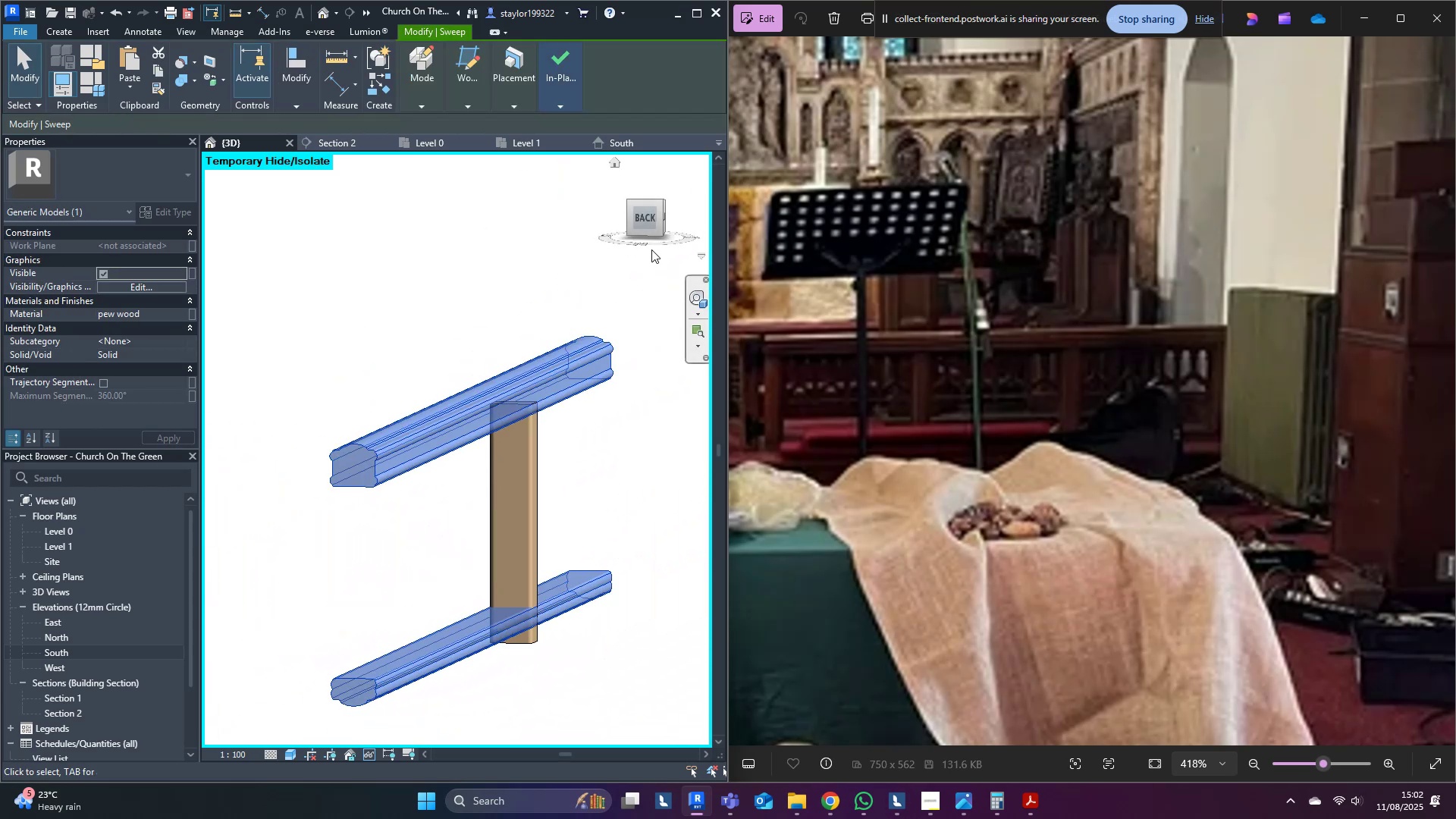 
left_click([651, 221])
 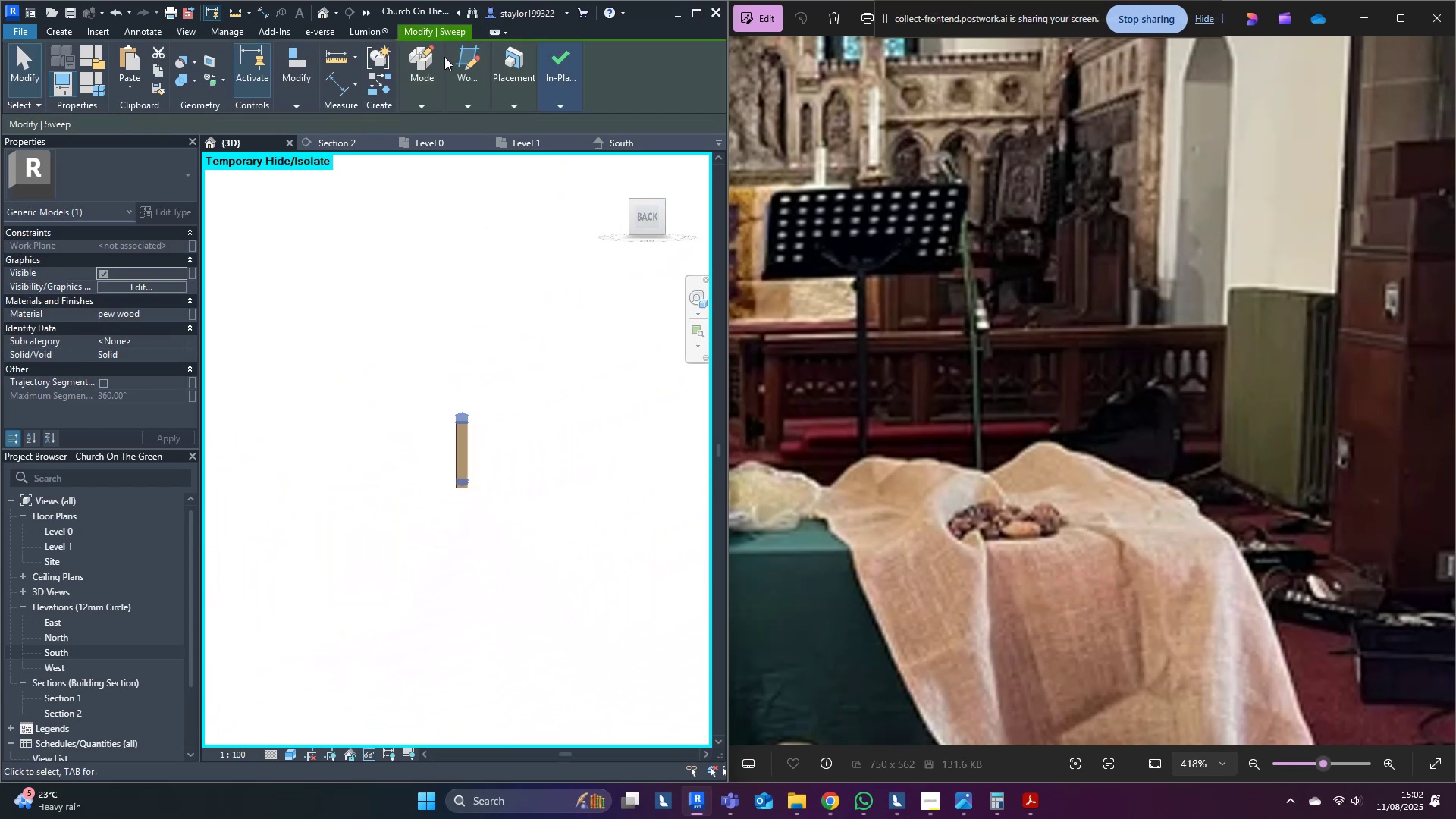 
left_click([418, 61])
 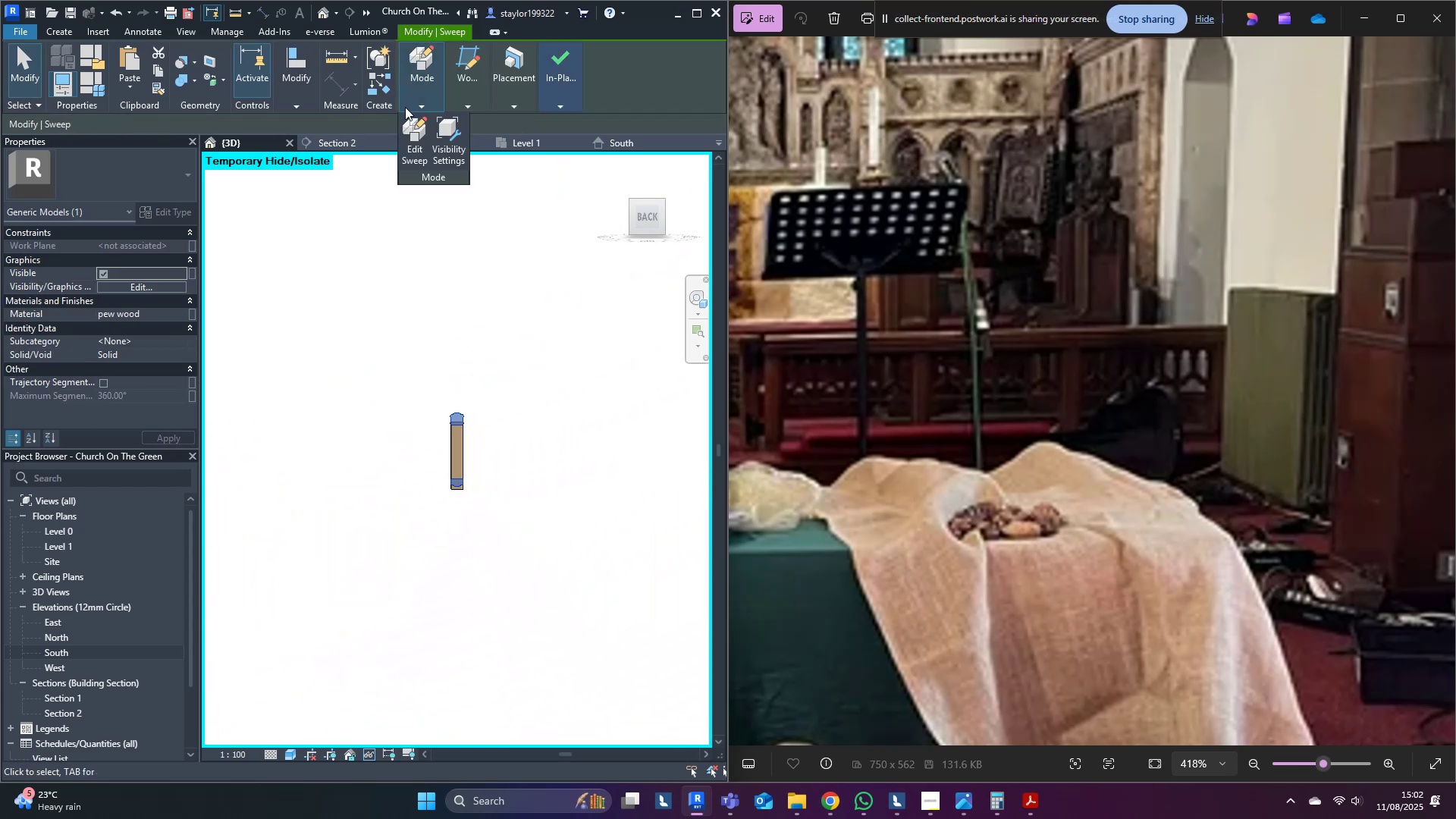 
double_click([412, 120])
 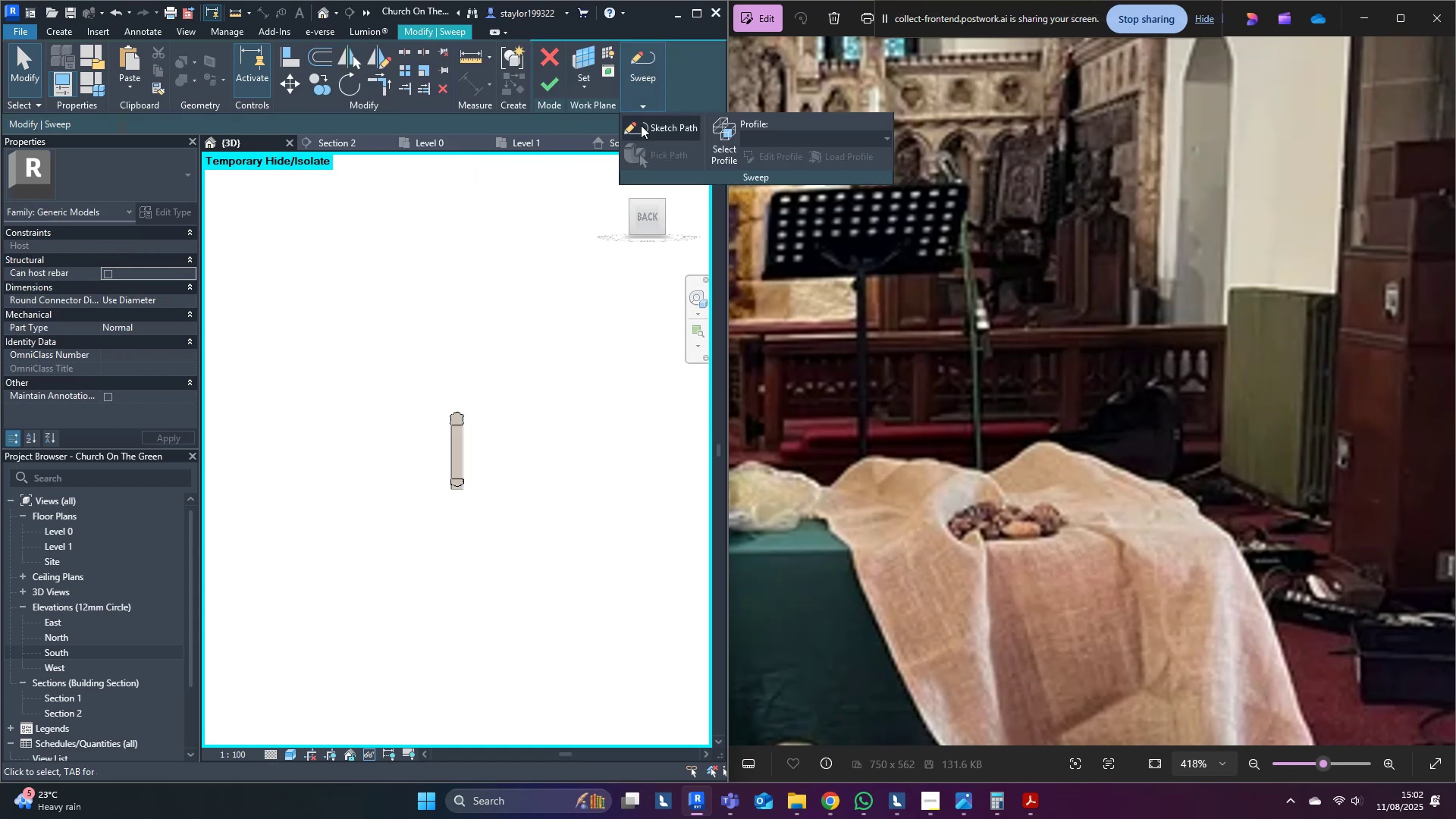 
left_click([723, 145])
 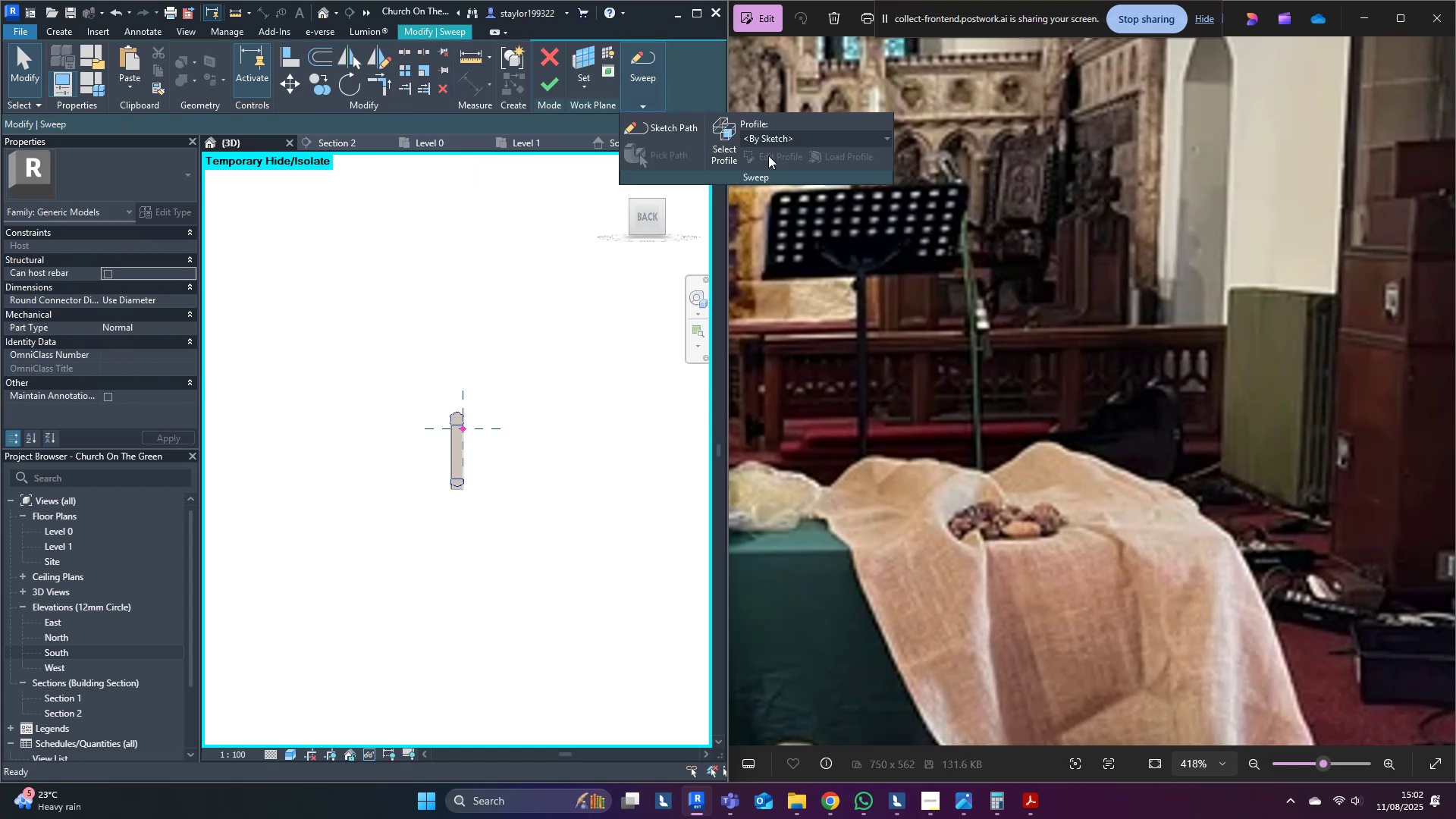 
left_click([769, 155])
 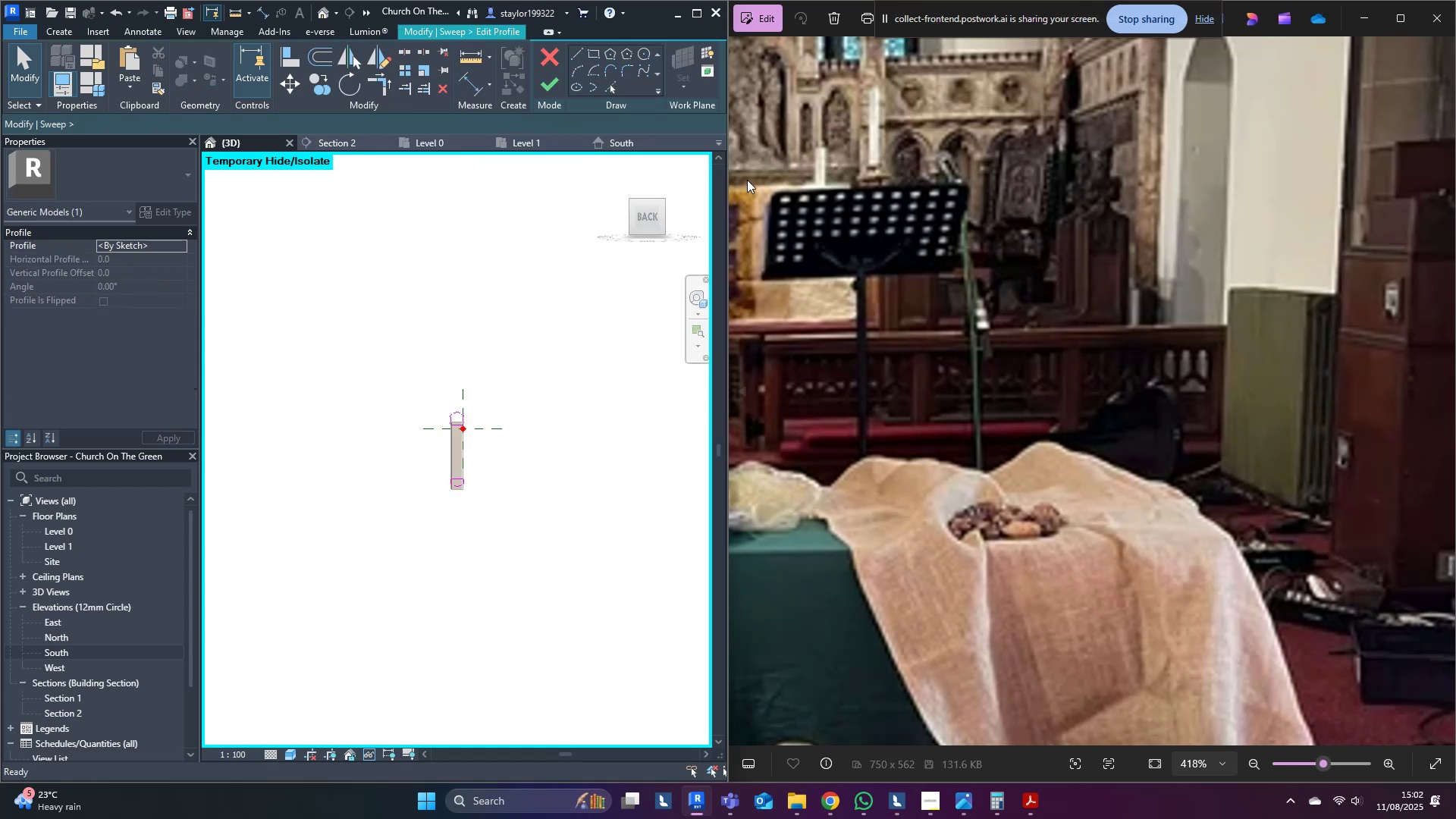 
scroll: coordinate [458, 402], scroll_direction: up, amount: 10.0
 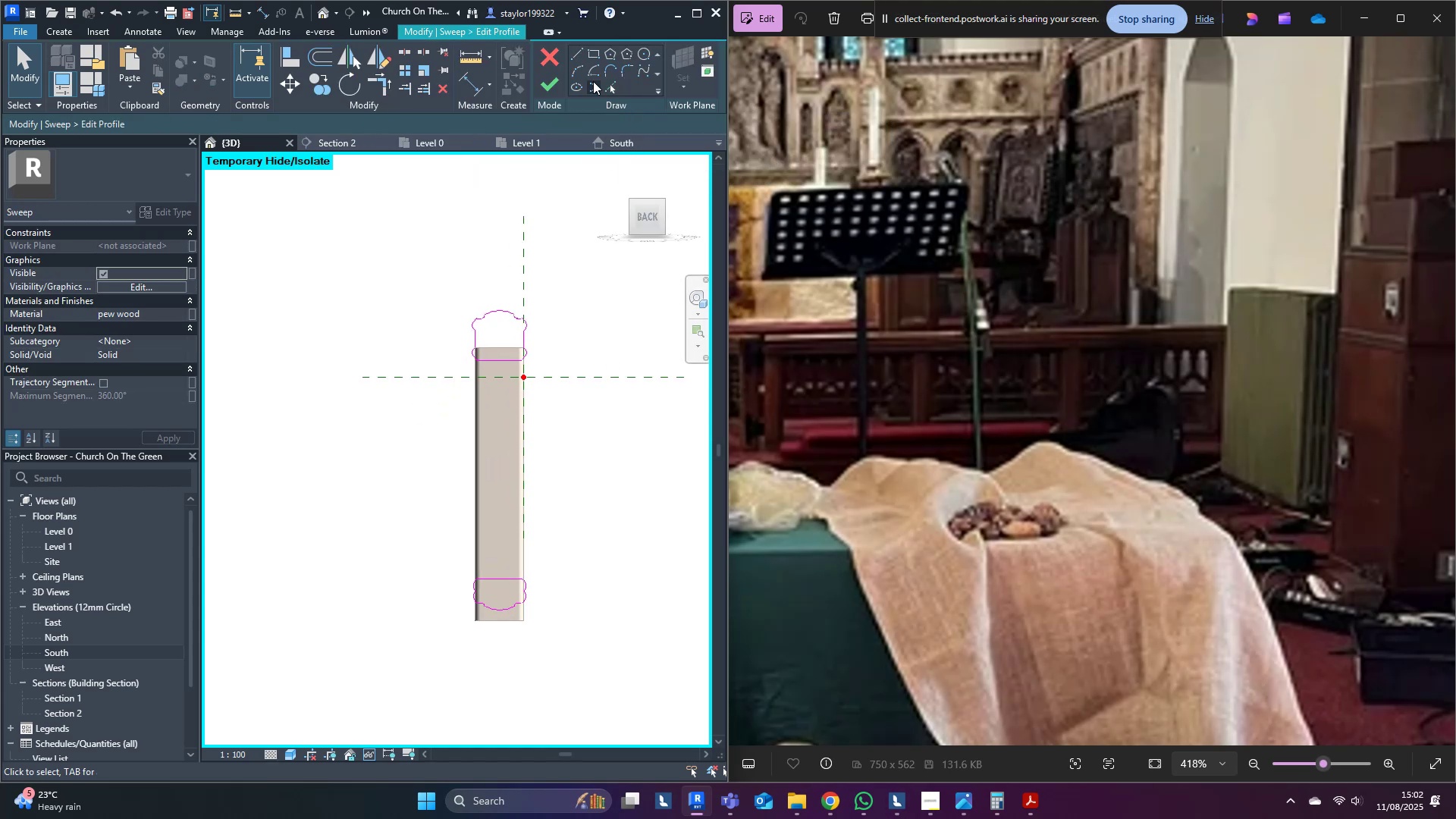 
left_click([577, 71])
 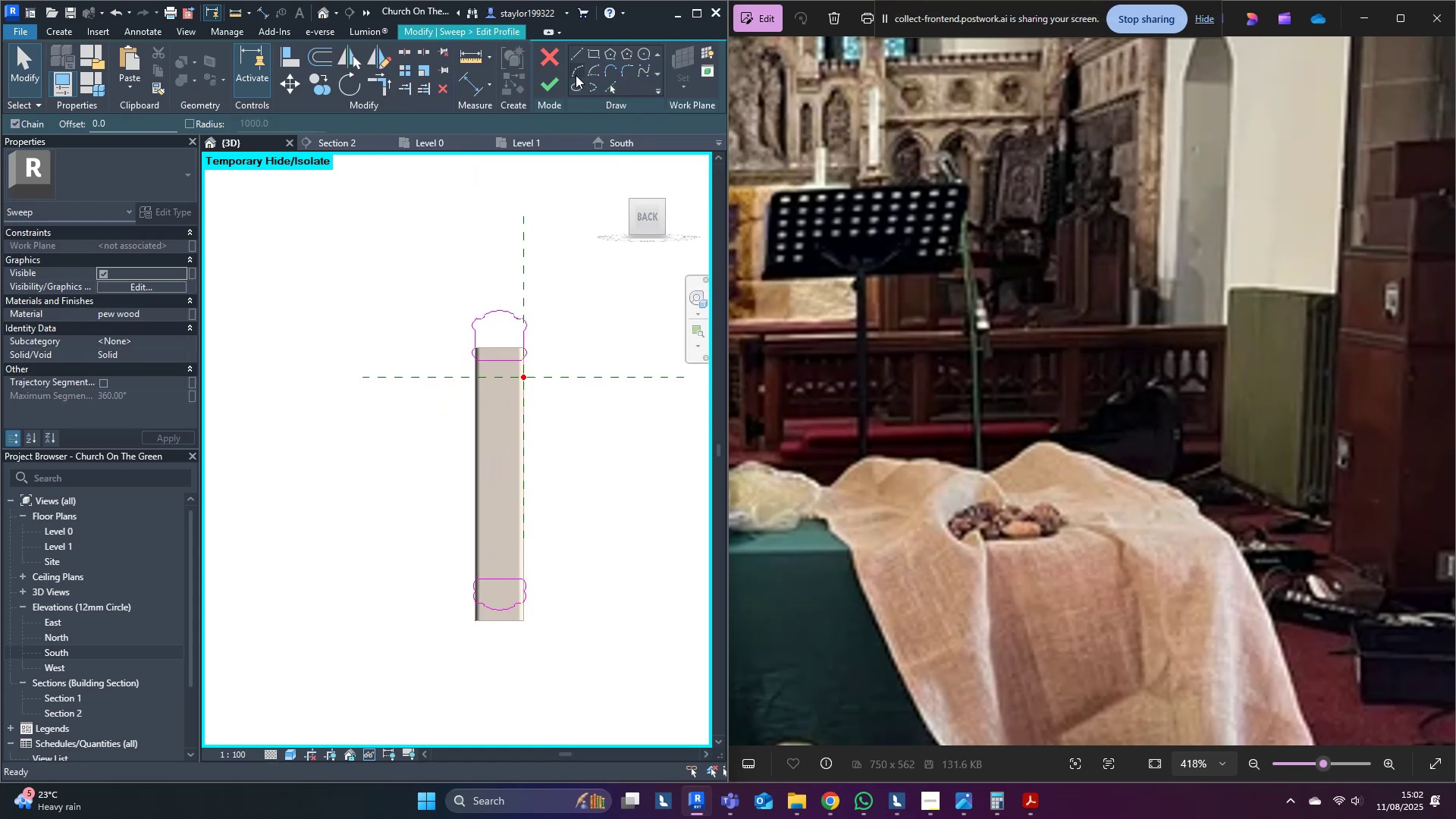 
scroll: coordinate [583, 401], scroll_direction: up, amount: 14.0
 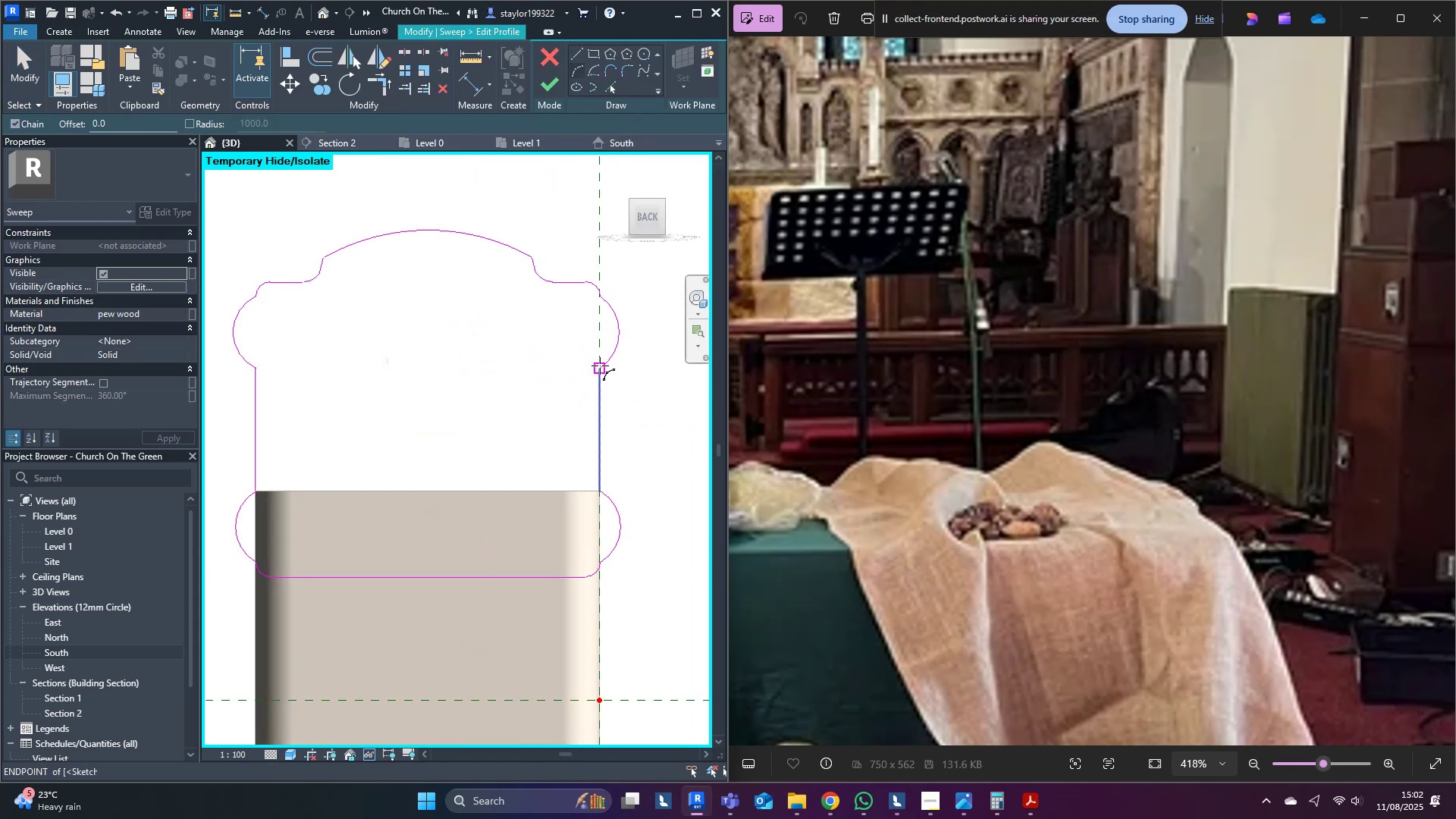 
left_click([600, 366])
 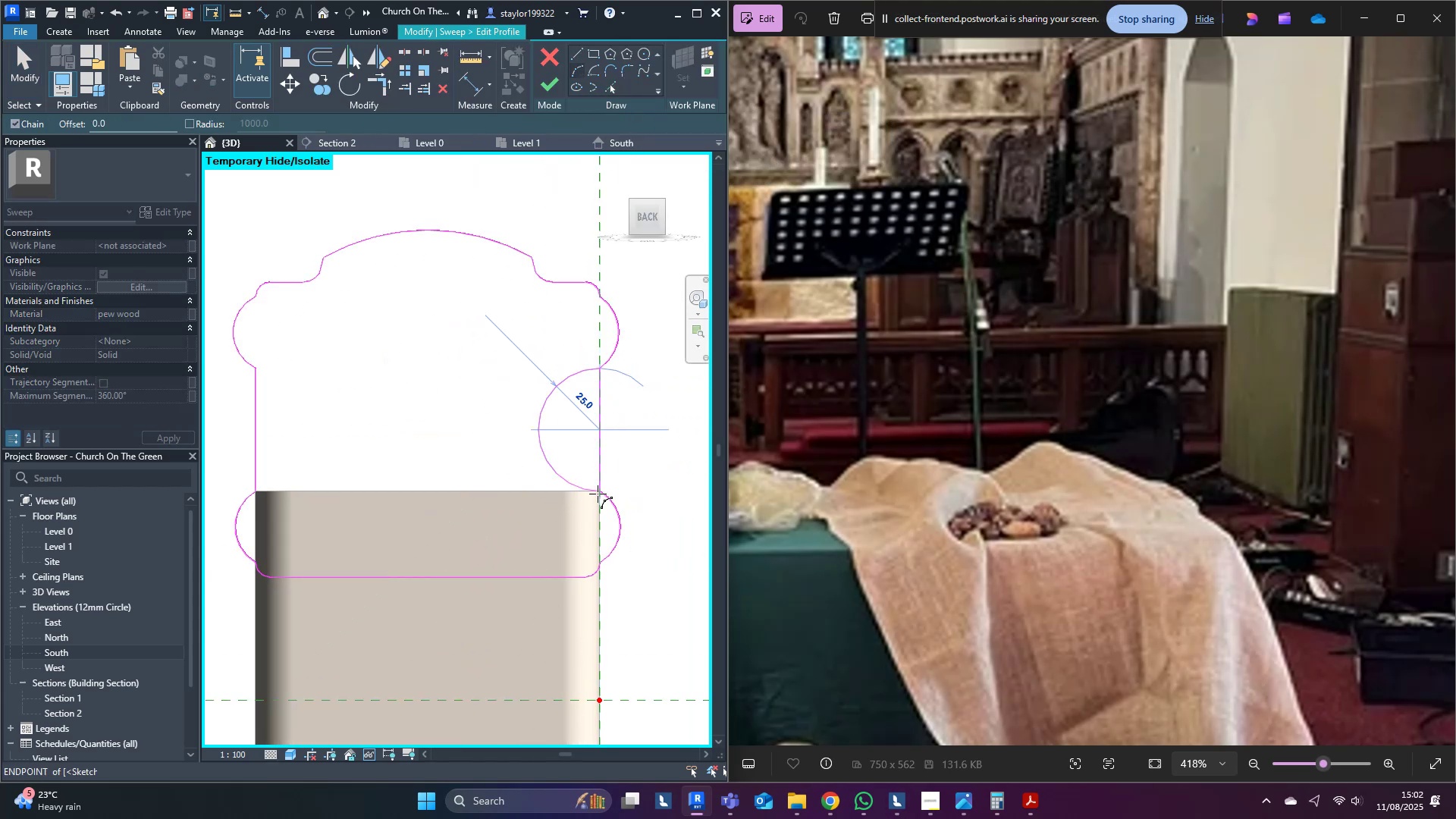 
scroll: coordinate [597, 407], scroll_direction: up, amount: 5.0
 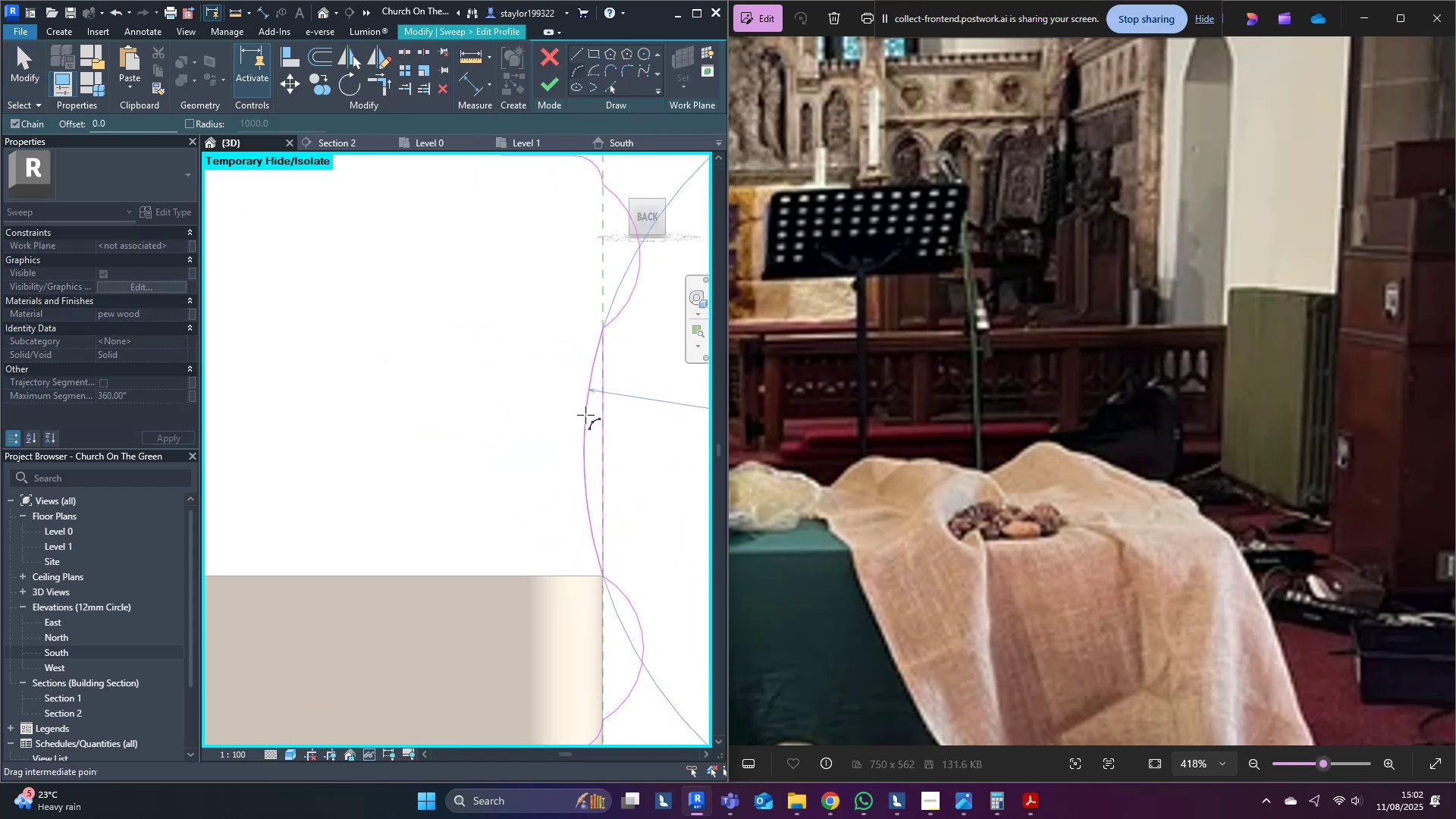 
left_click([585, 415])
 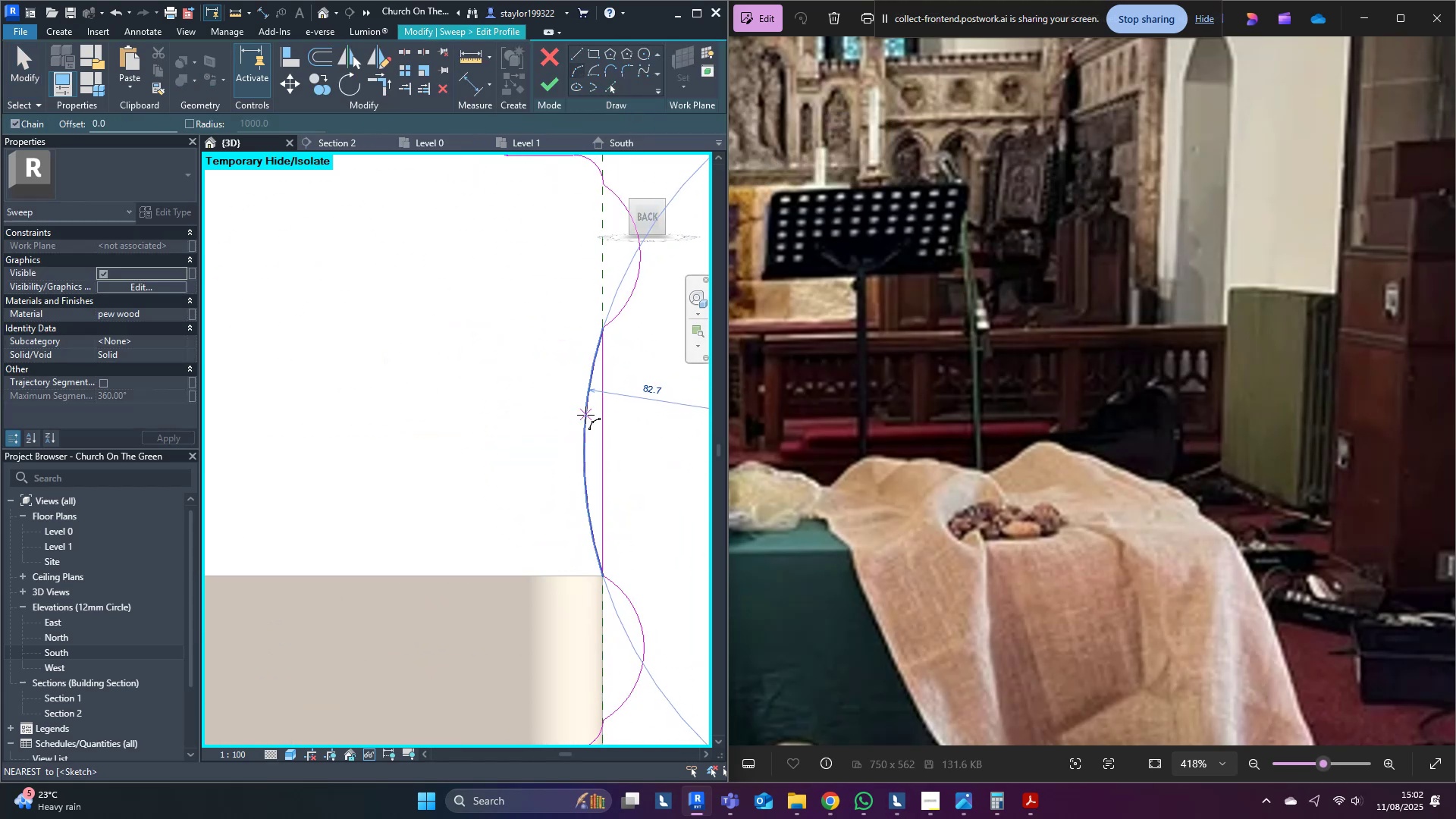 
key(Escape)
 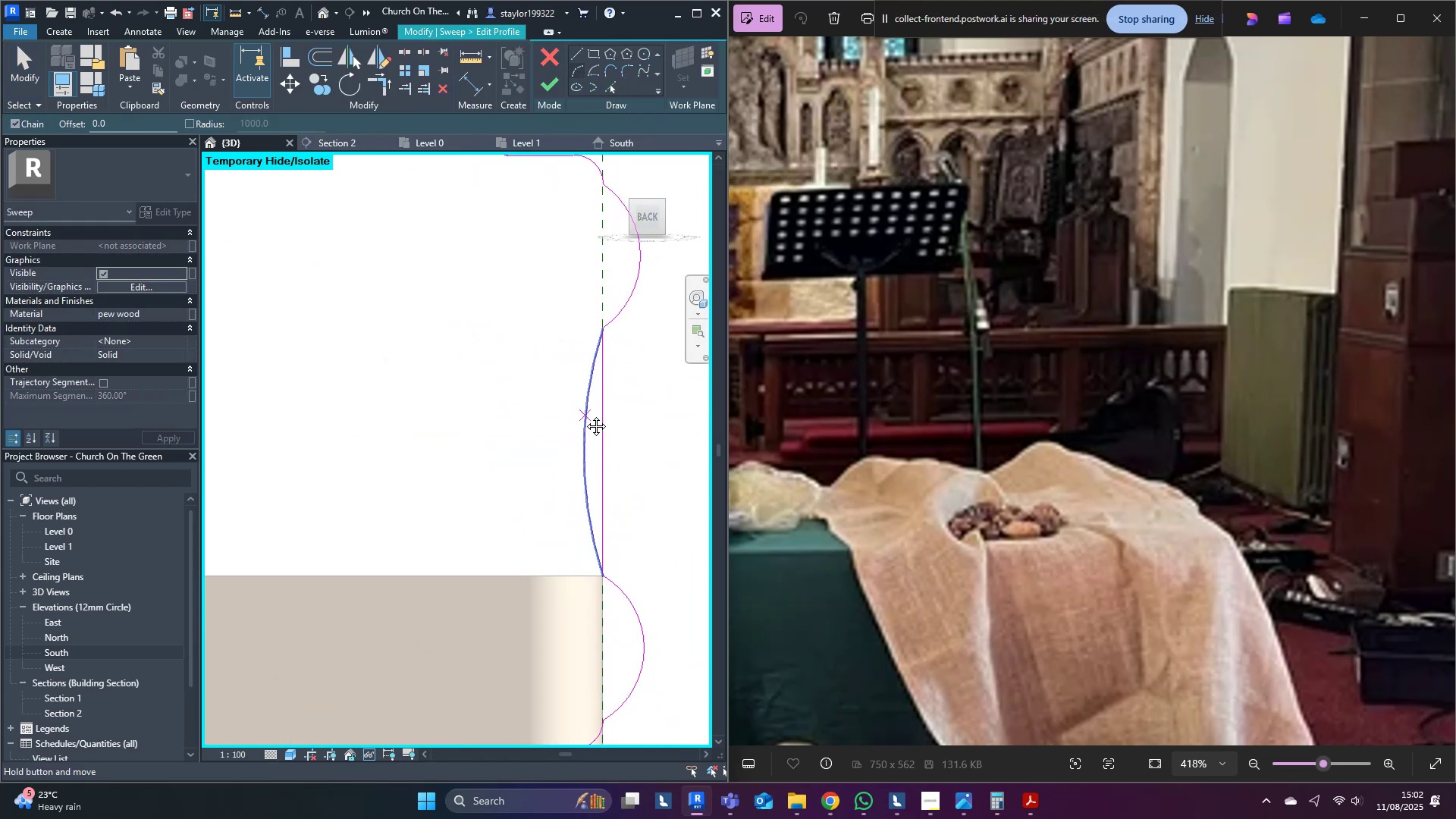 
middle_click([585, 415])
 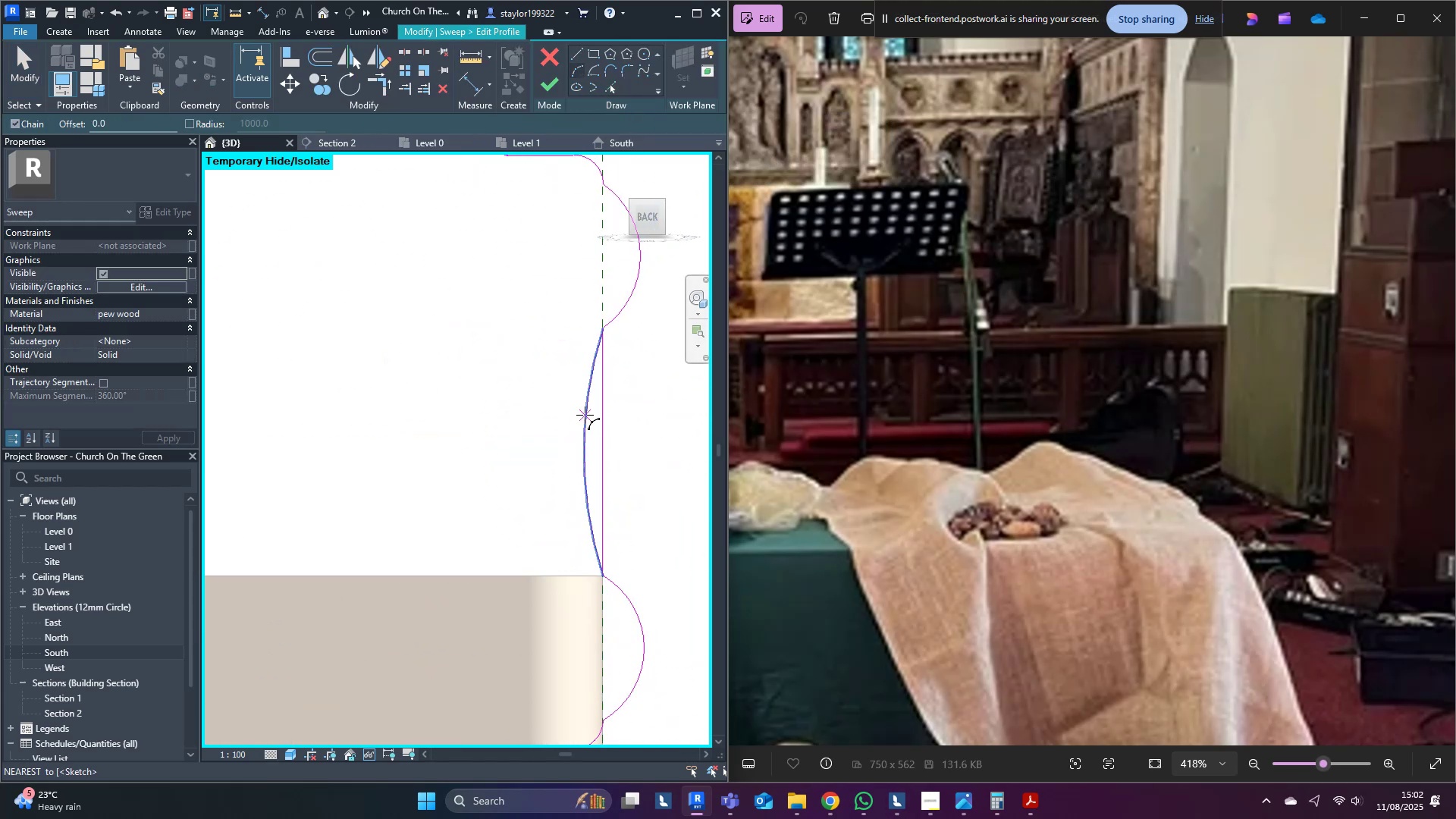 
type(md)
 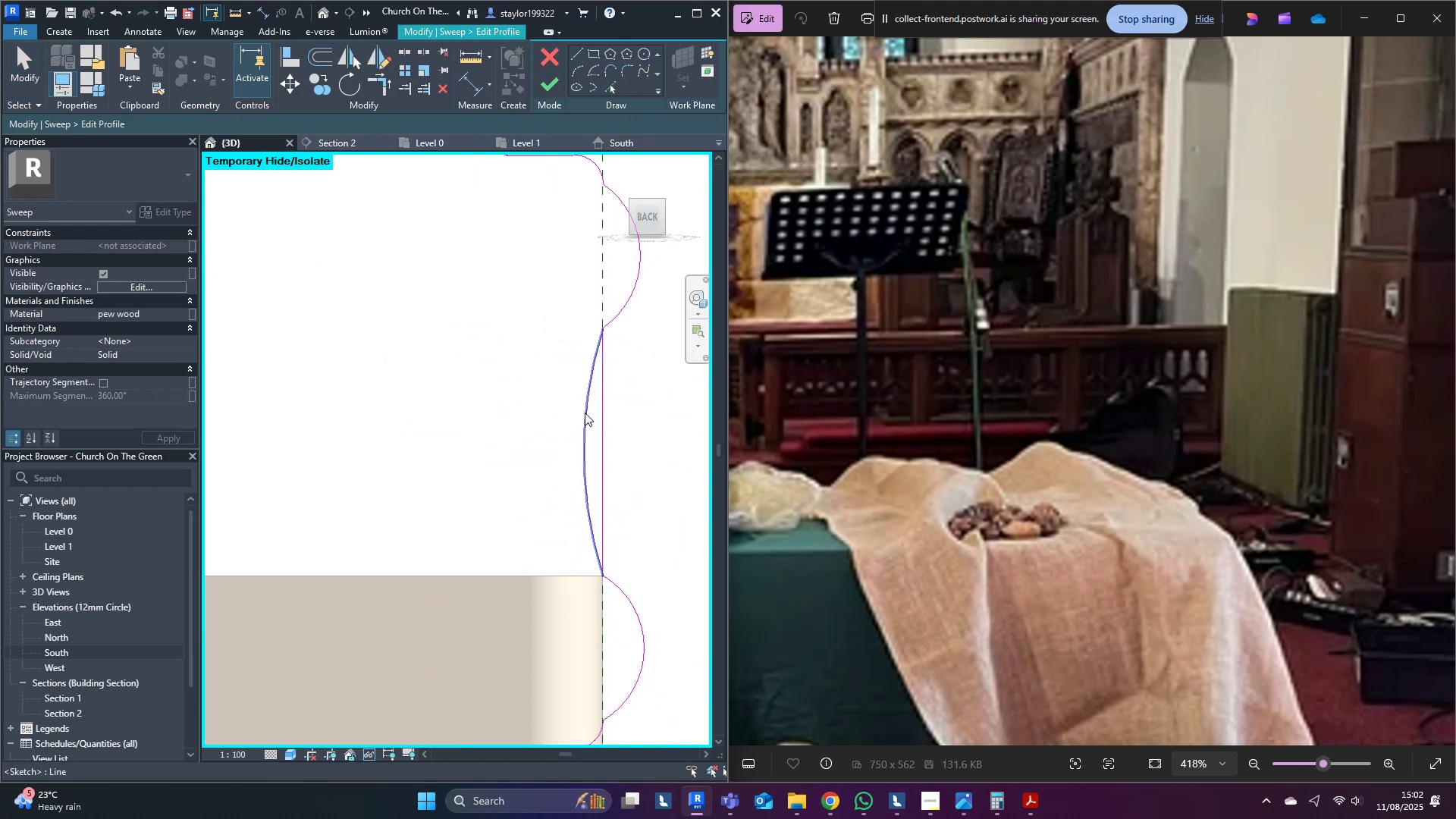 
left_click([585, 413])
 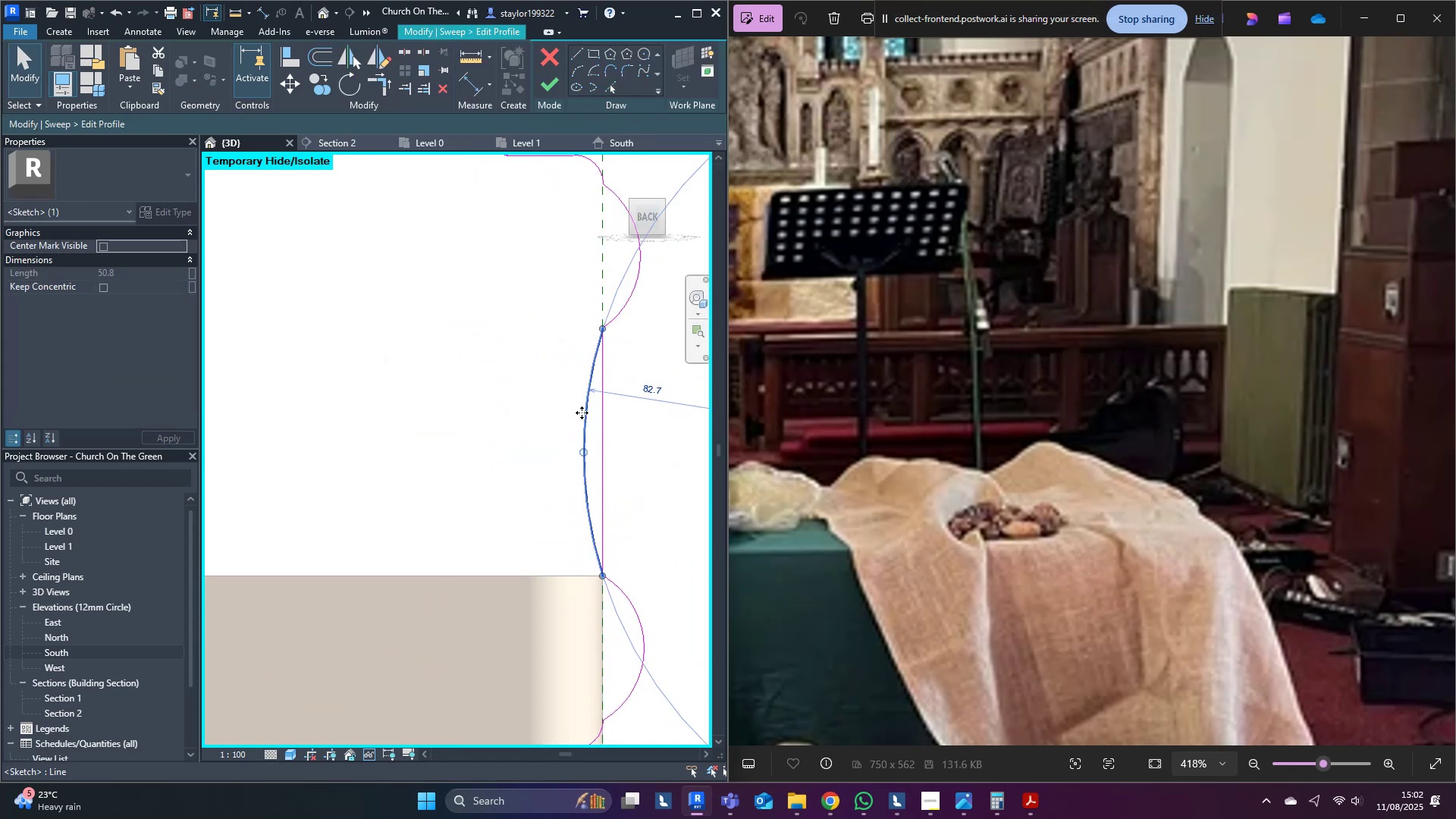 
scroll: coordinate [570, 427], scroll_direction: down, amount: 5.0
 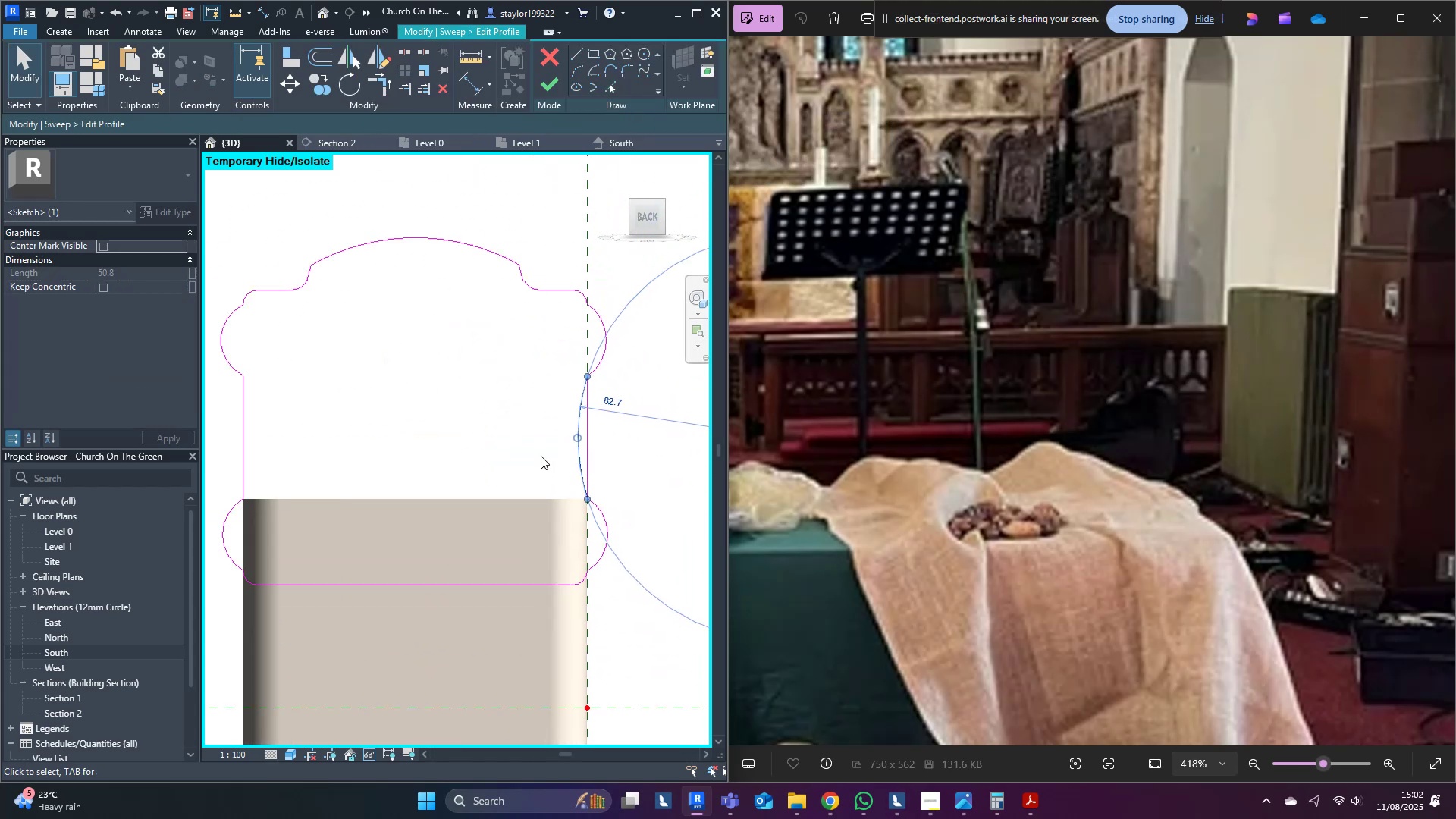 
type(dm)
 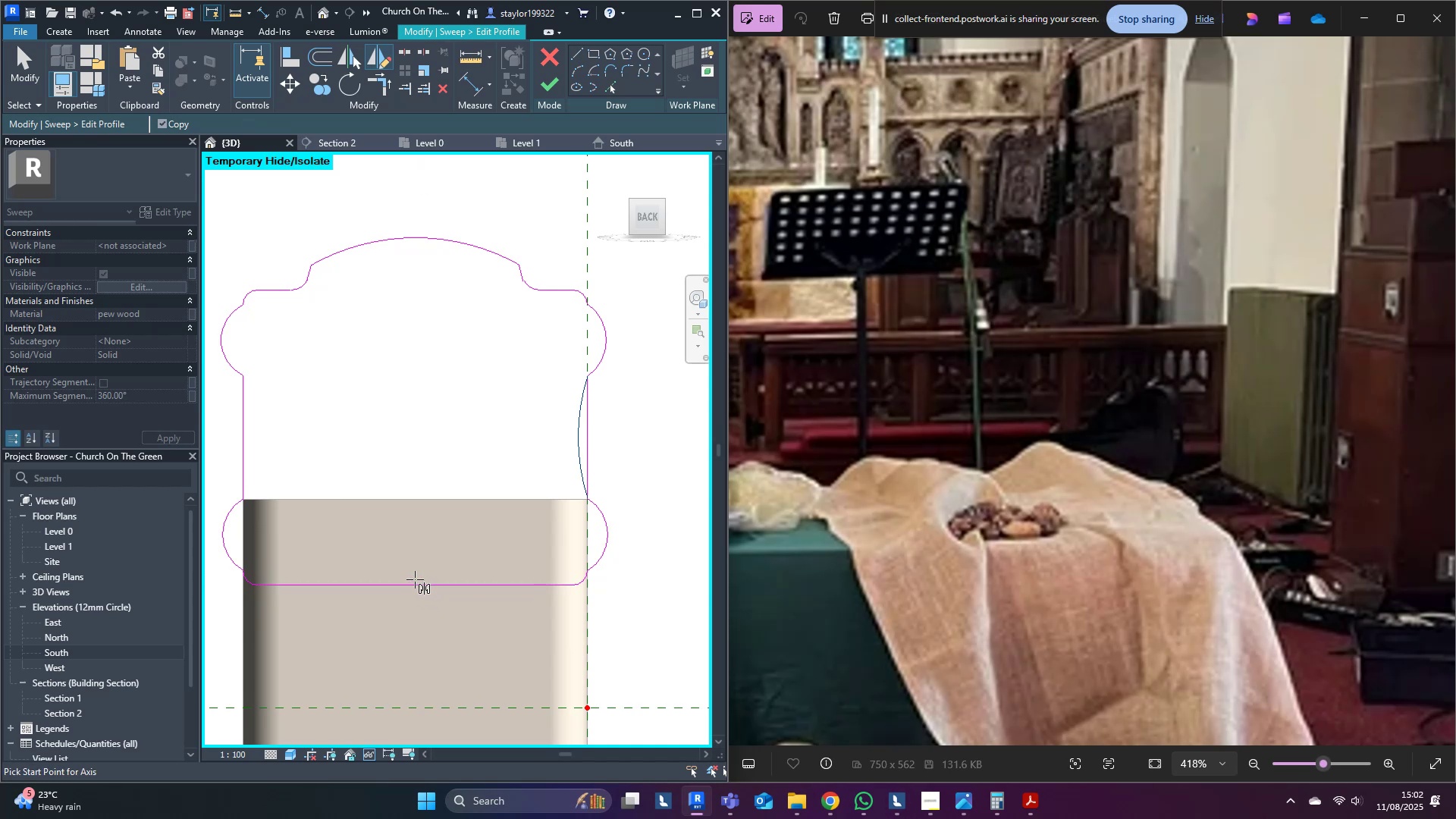 
left_click([416, 583])
 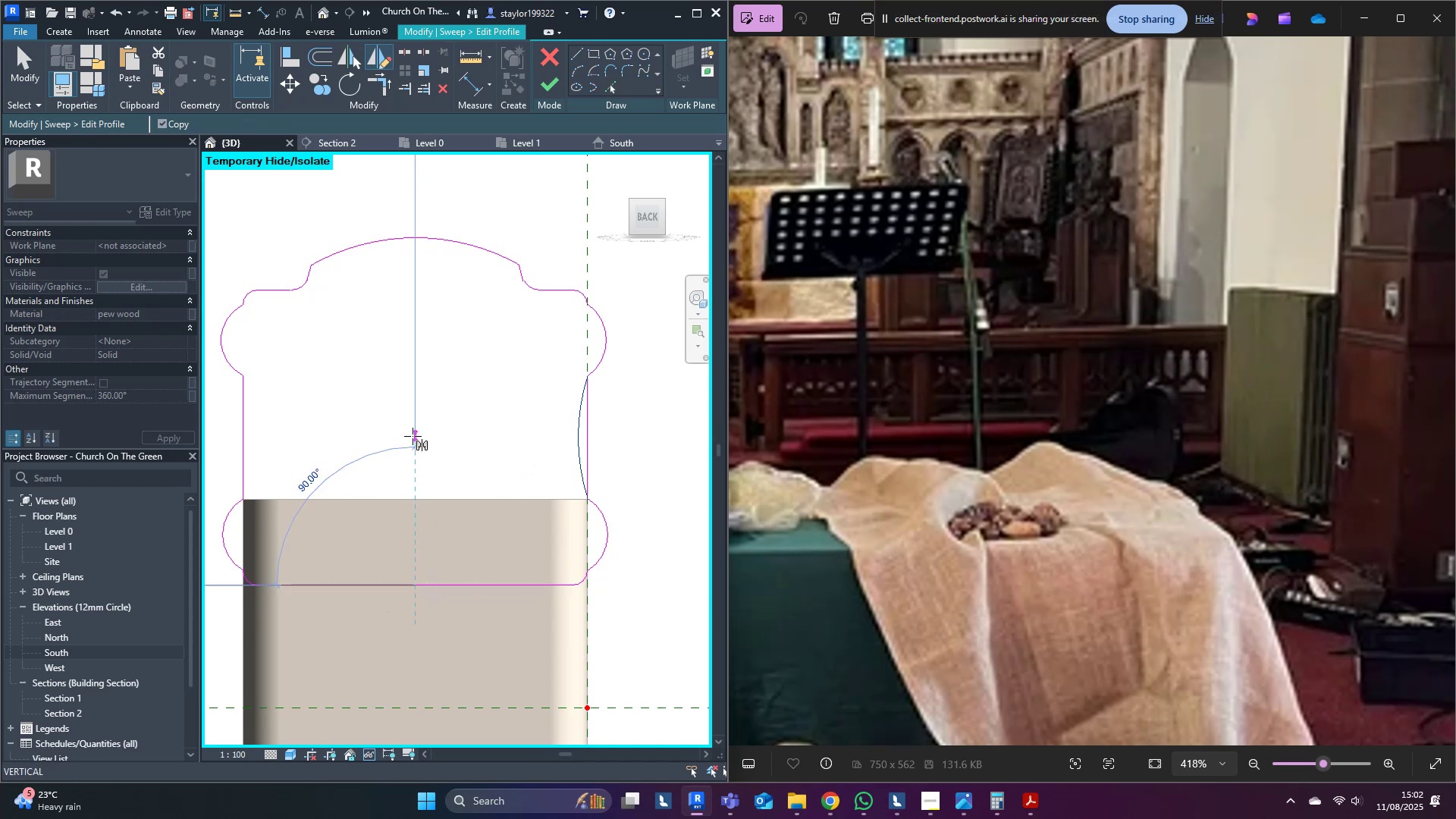 
left_click([413, 436])
 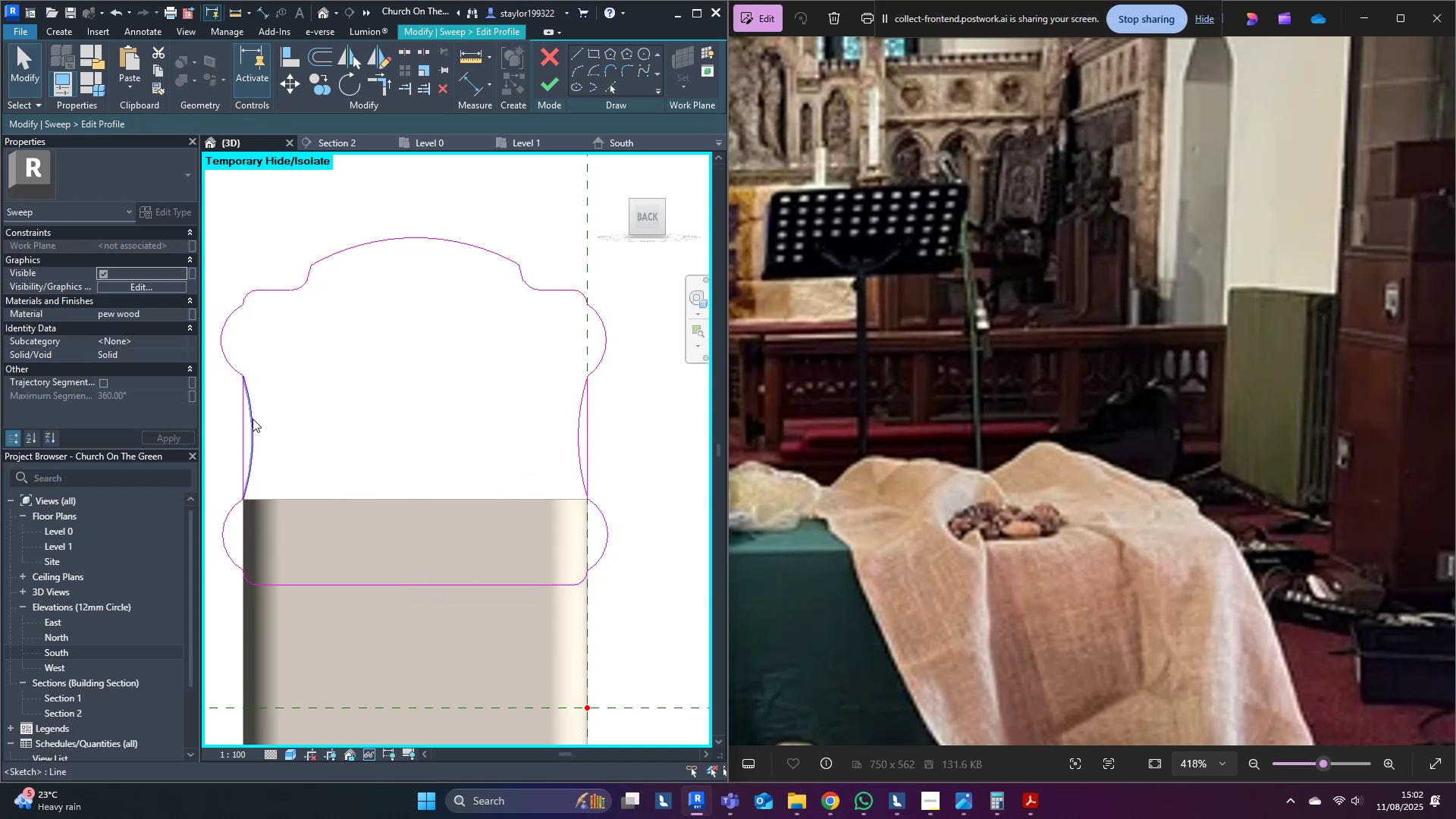 
left_click([240, 422])
 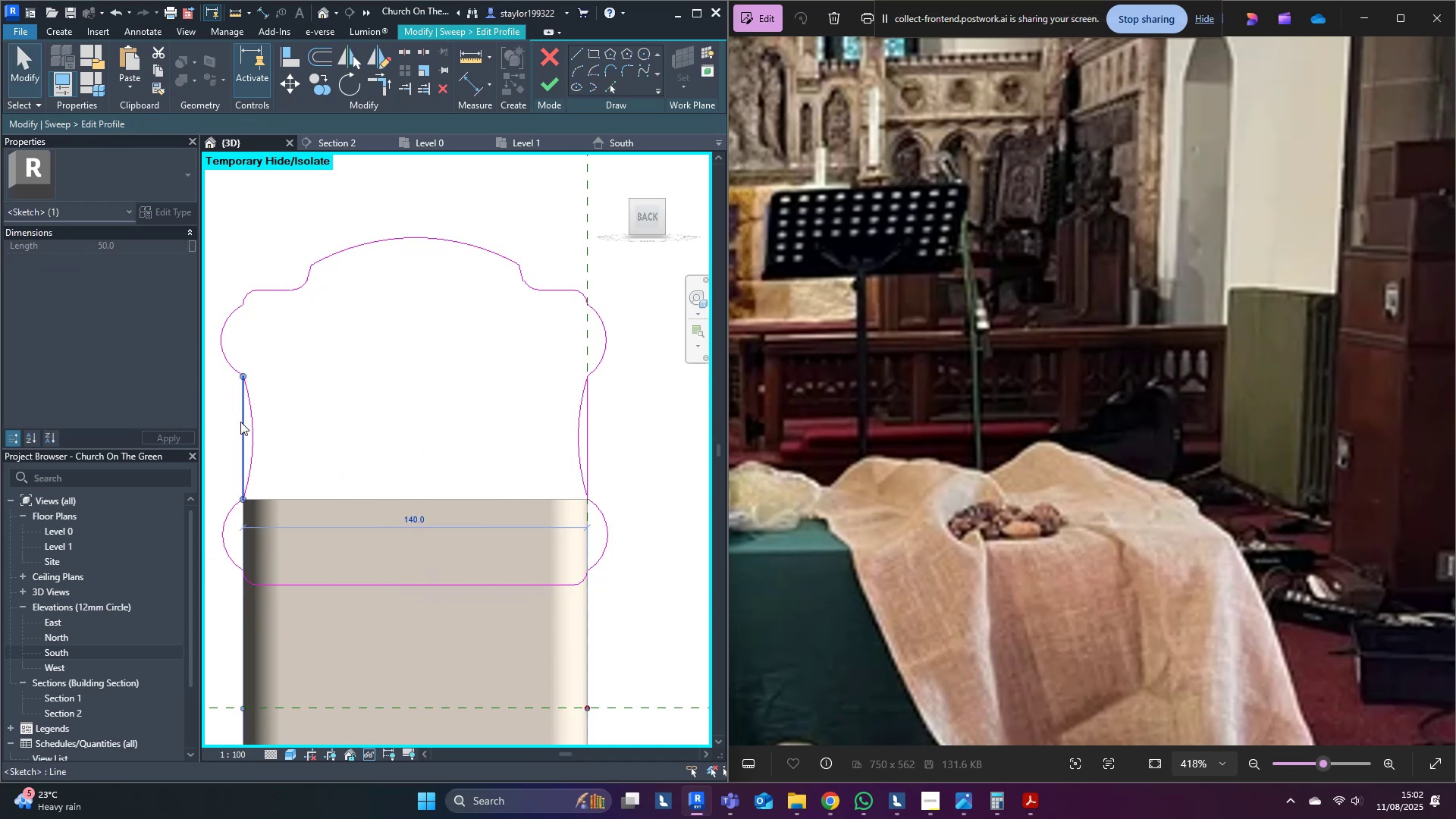 
key(Delete)
 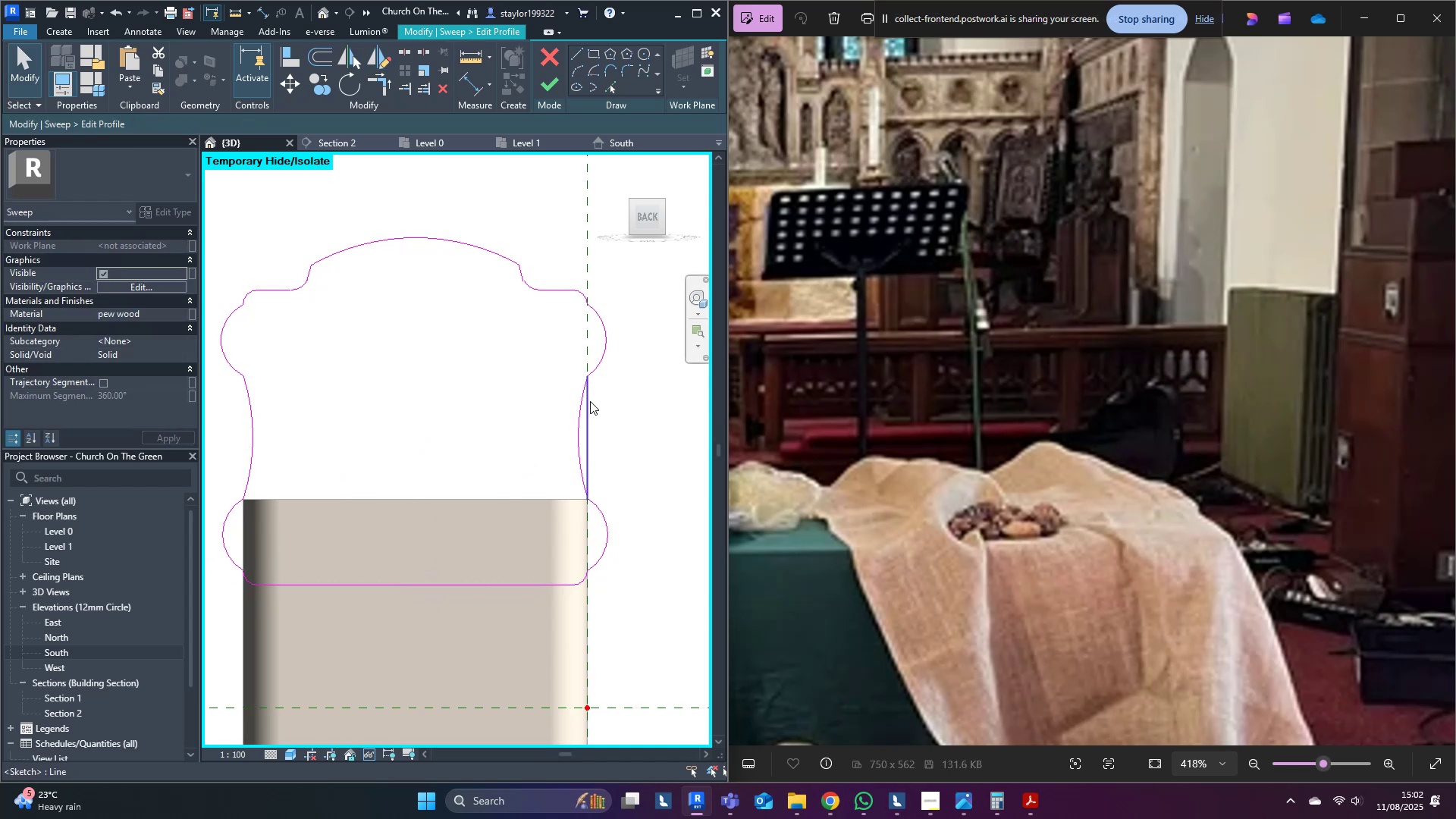 
left_click([588, 414])
 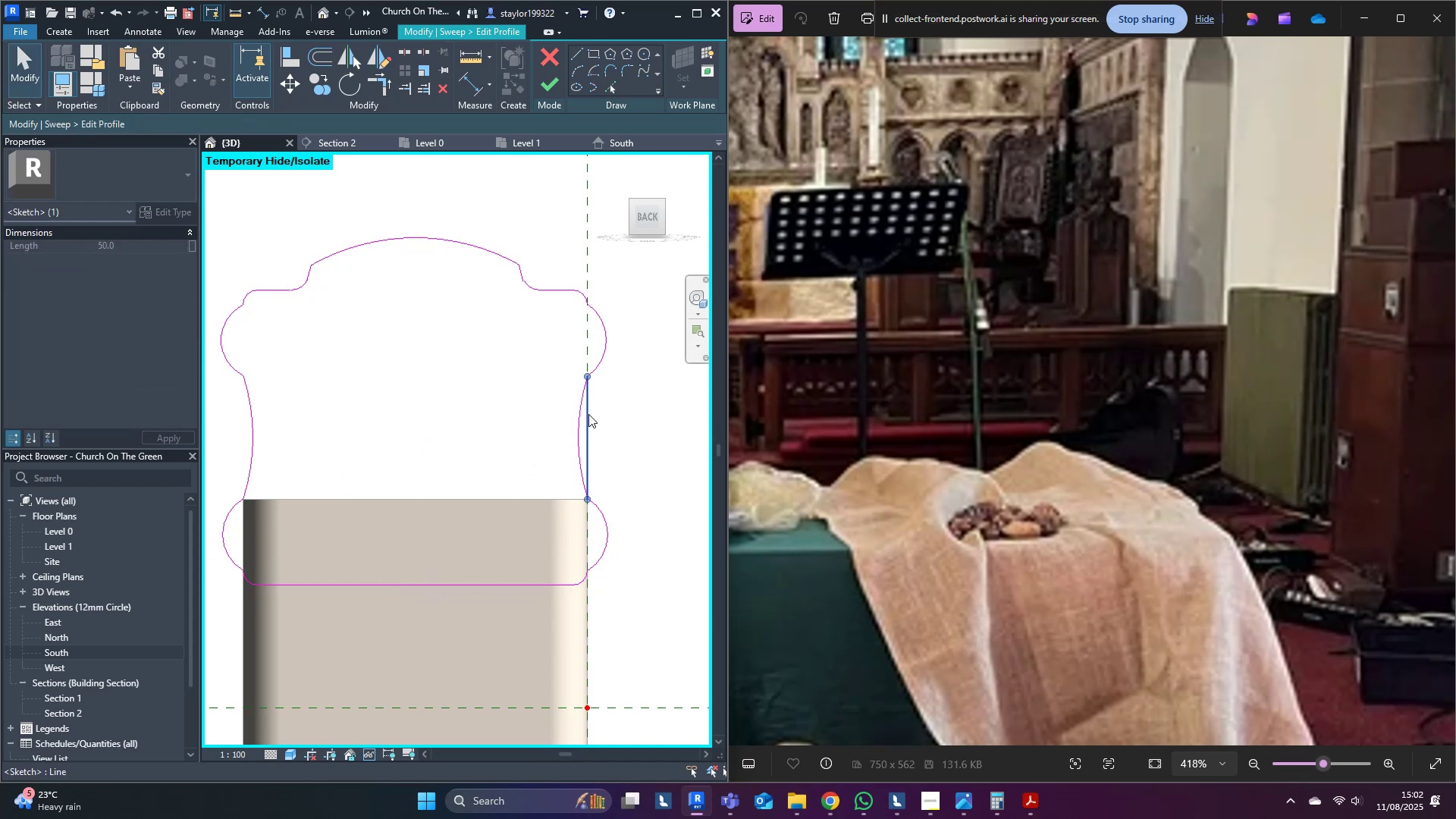 
type([Delete]tr)
 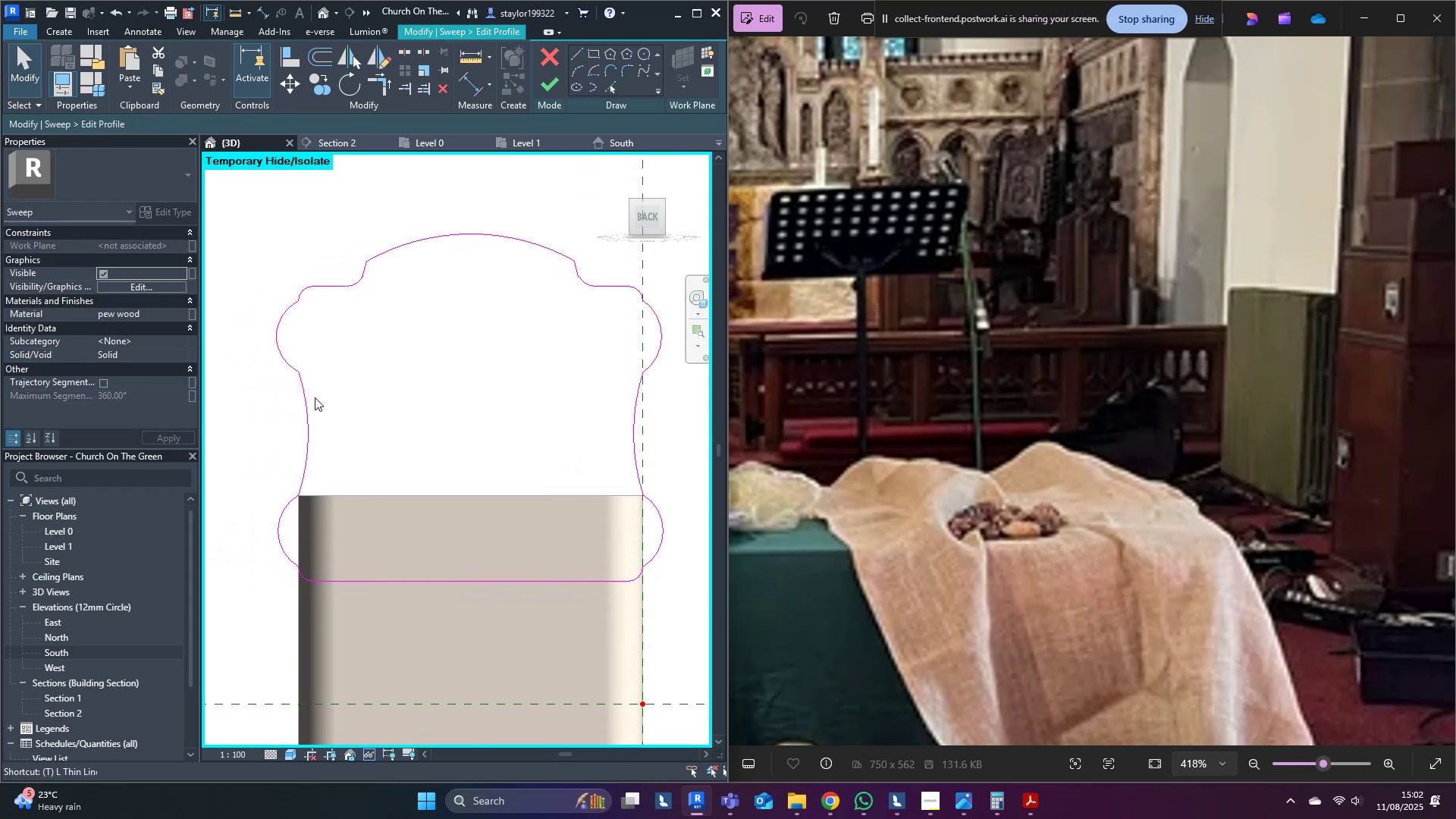 
scroll: coordinate [286, 397], scroll_direction: up, amount: 2.0
 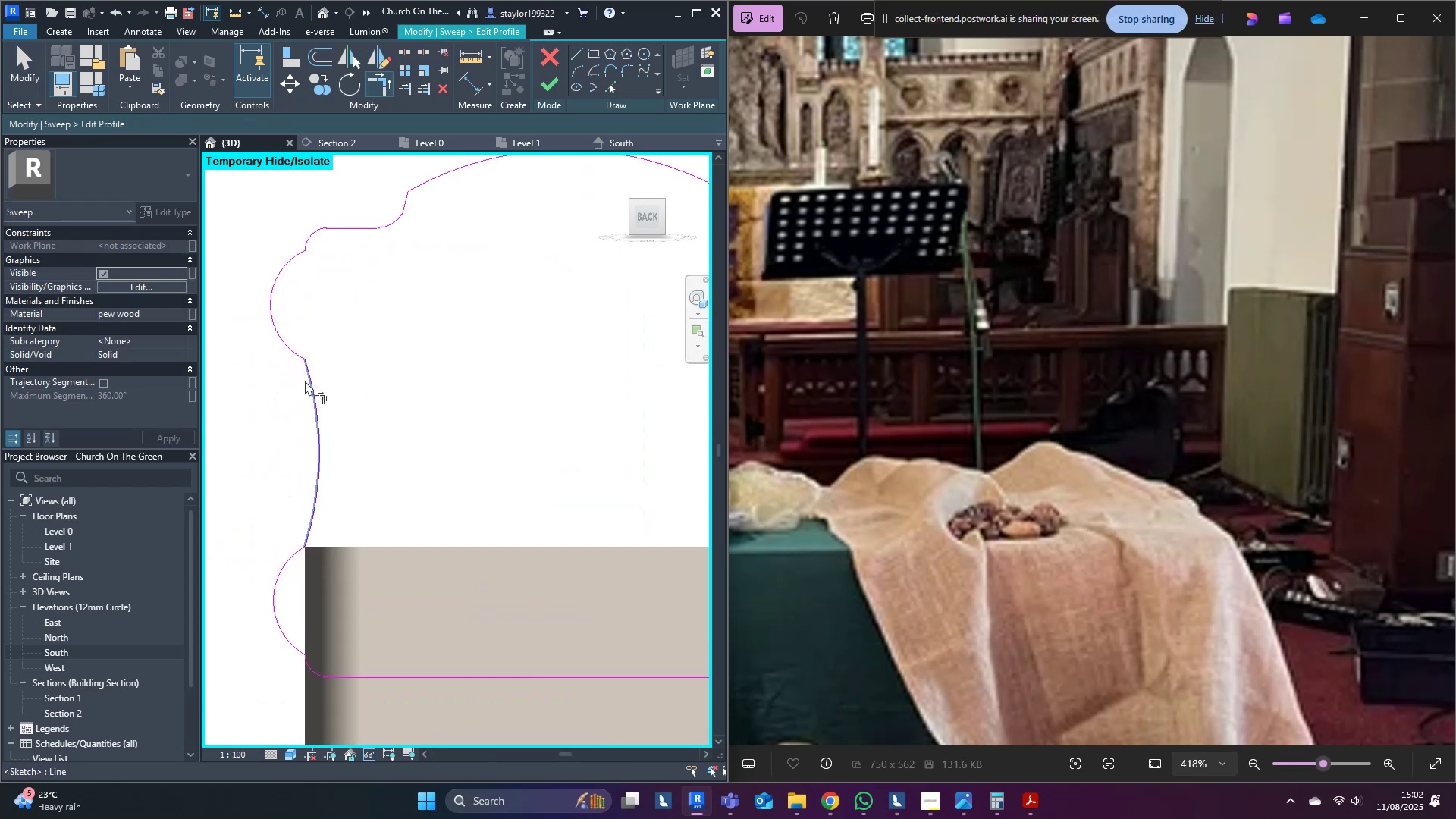 
left_click([306, 381])
 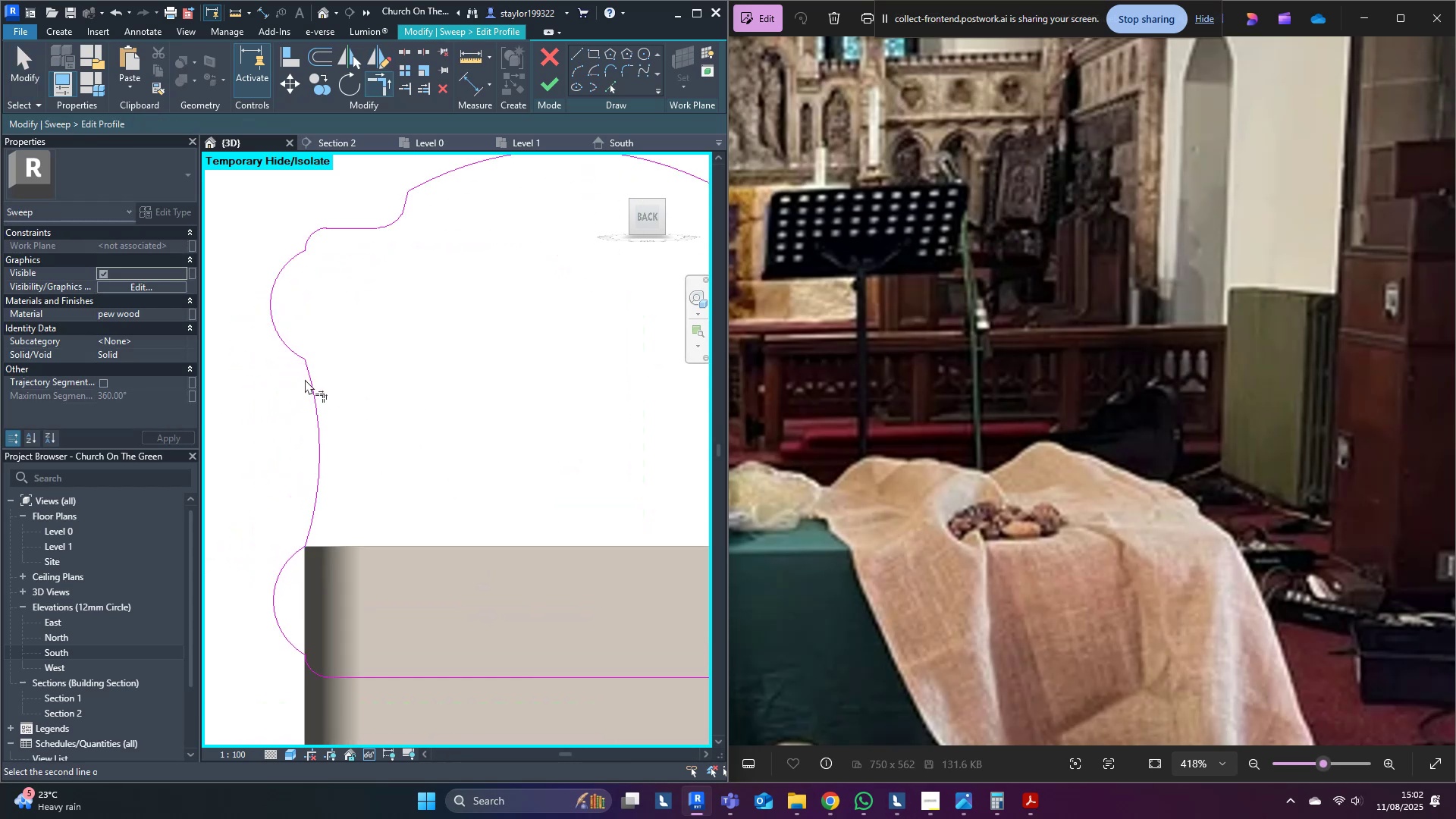 
scroll: coordinate [302, 374], scroll_direction: up, amount: 3.0
 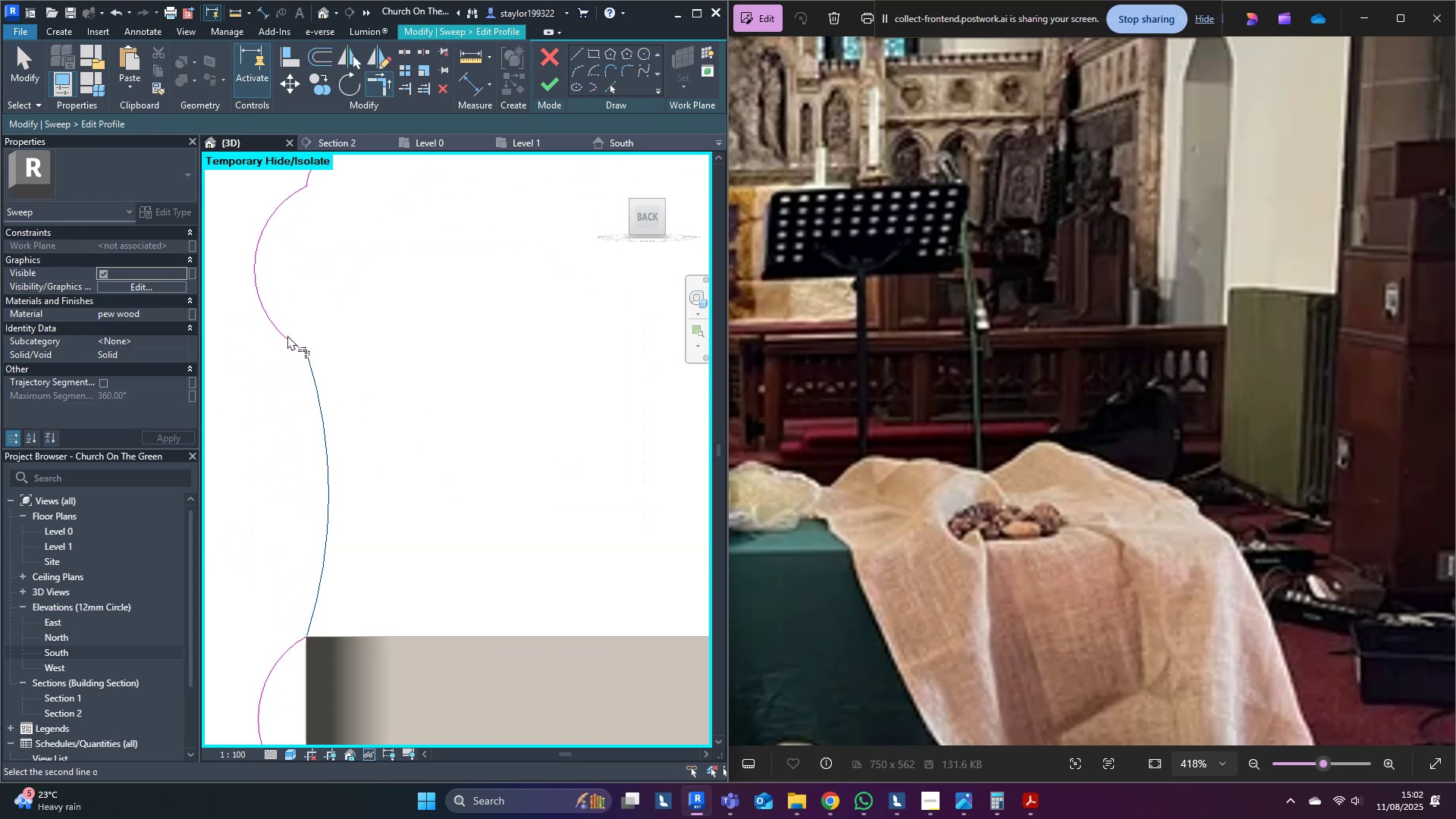 
key(Escape)
 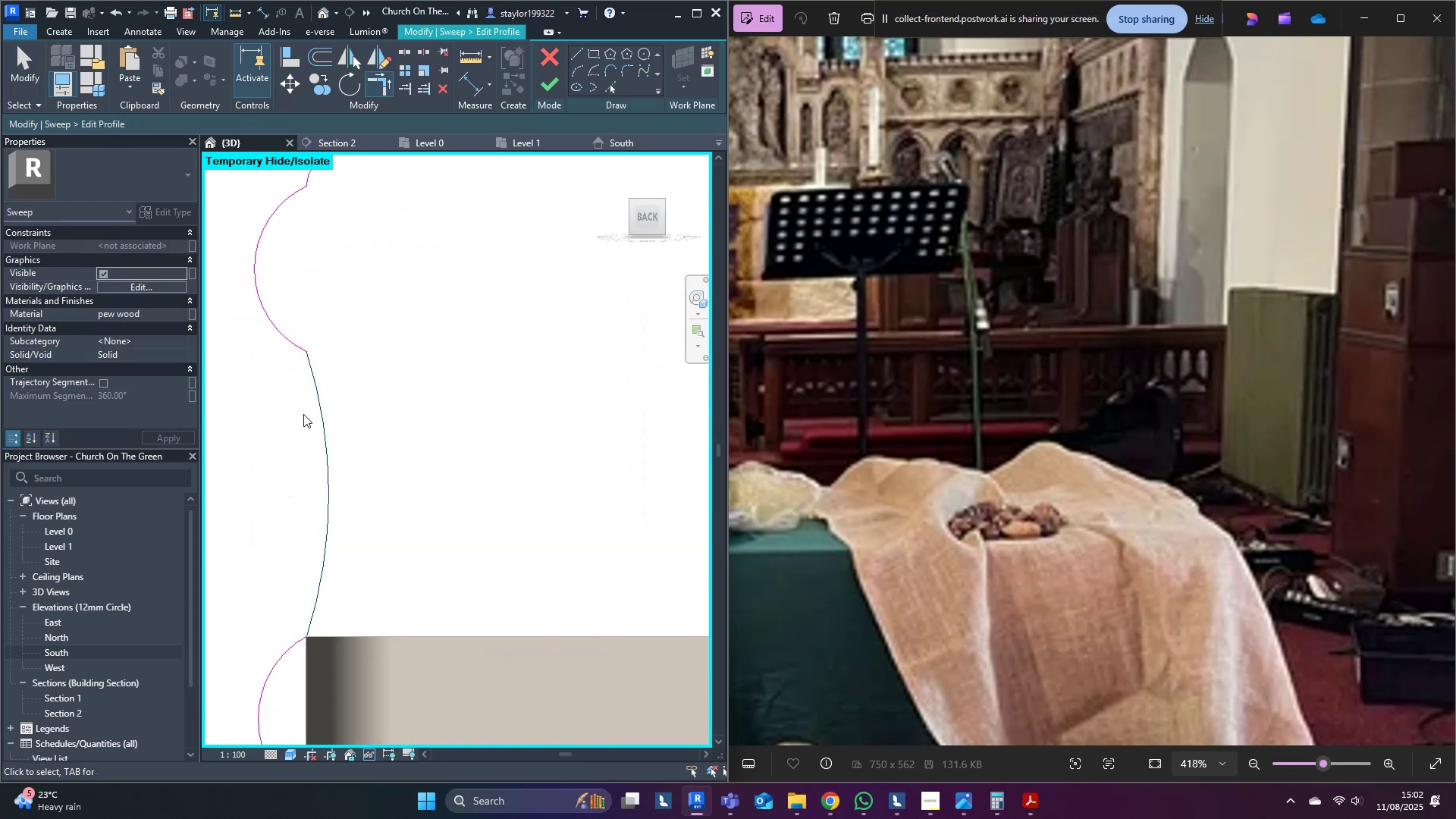 
scroll: coordinate [347, 433], scroll_direction: down, amount: 15.0
 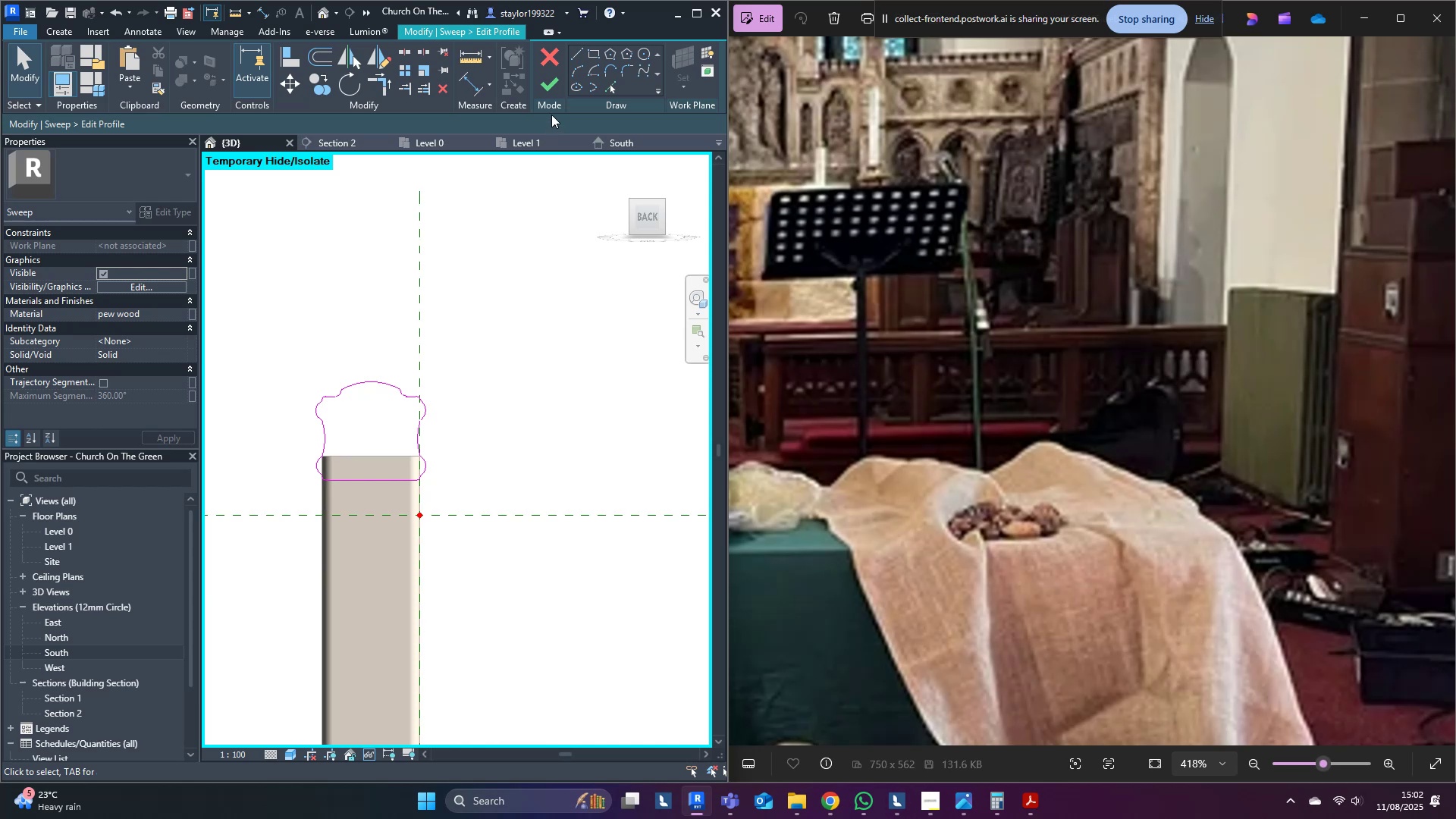 
left_click([550, 95])
 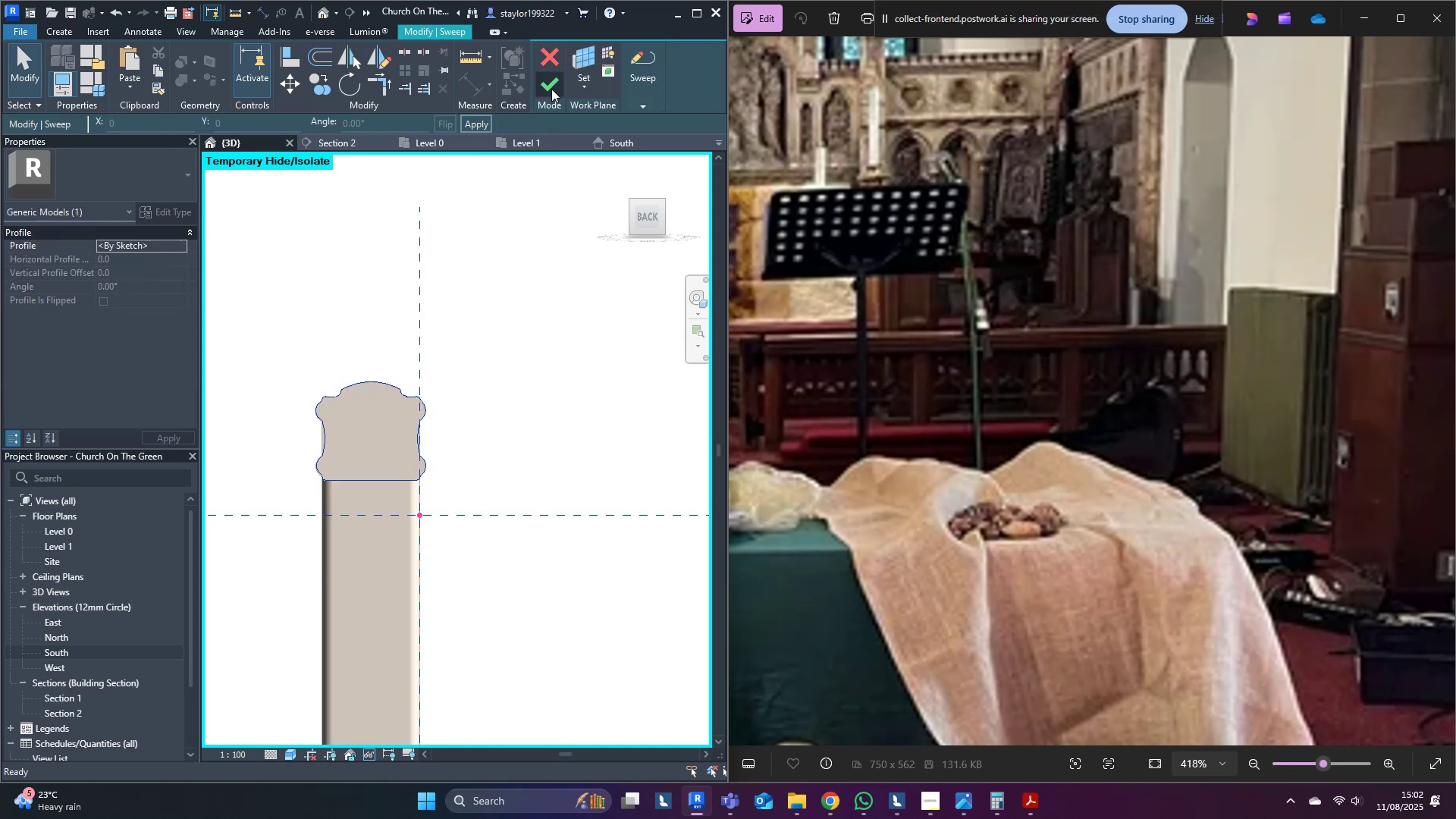 
left_click([551, 89])
 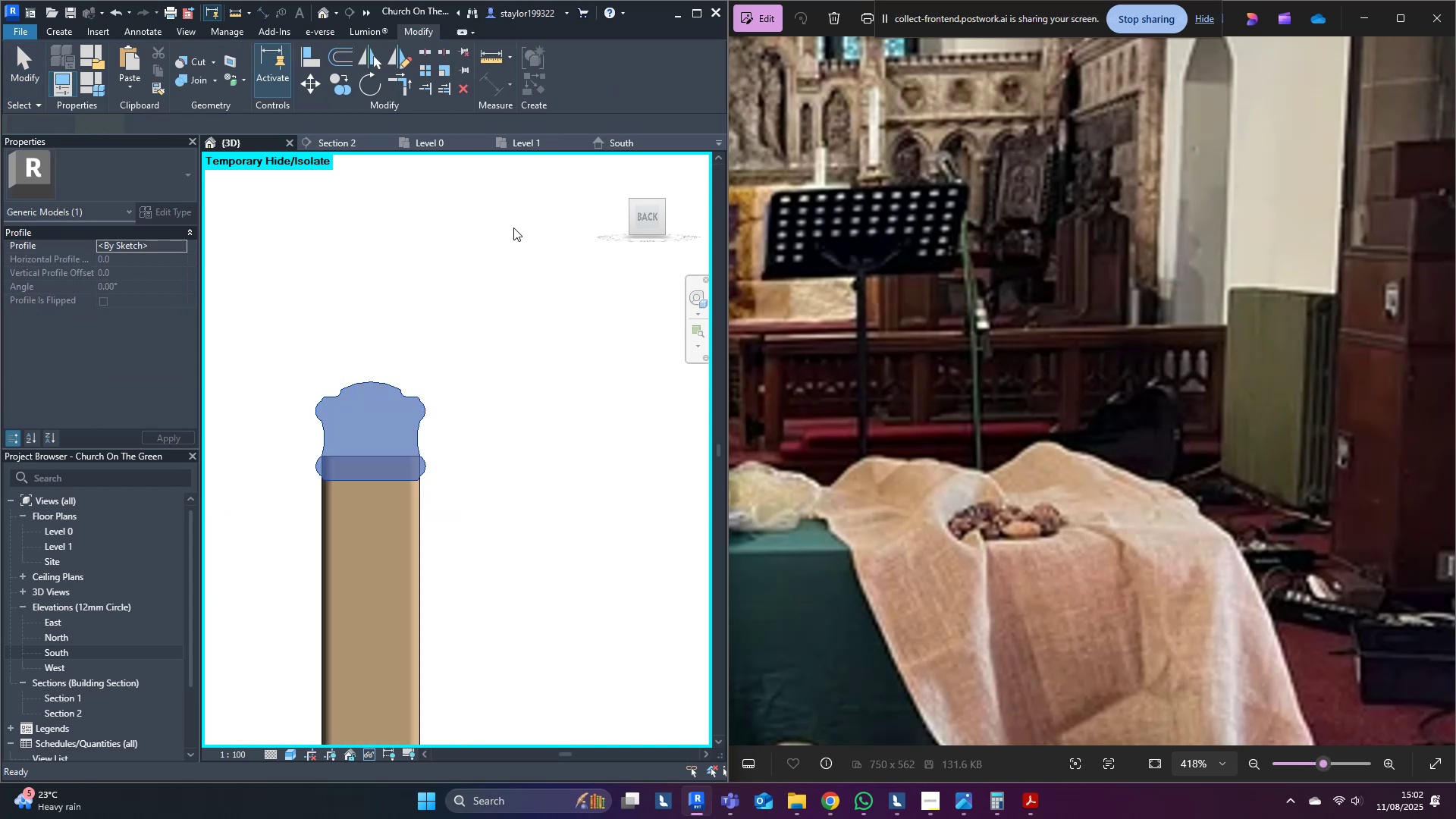 
scroll: coordinate [472, 421], scroll_direction: down, amount: 4.0
 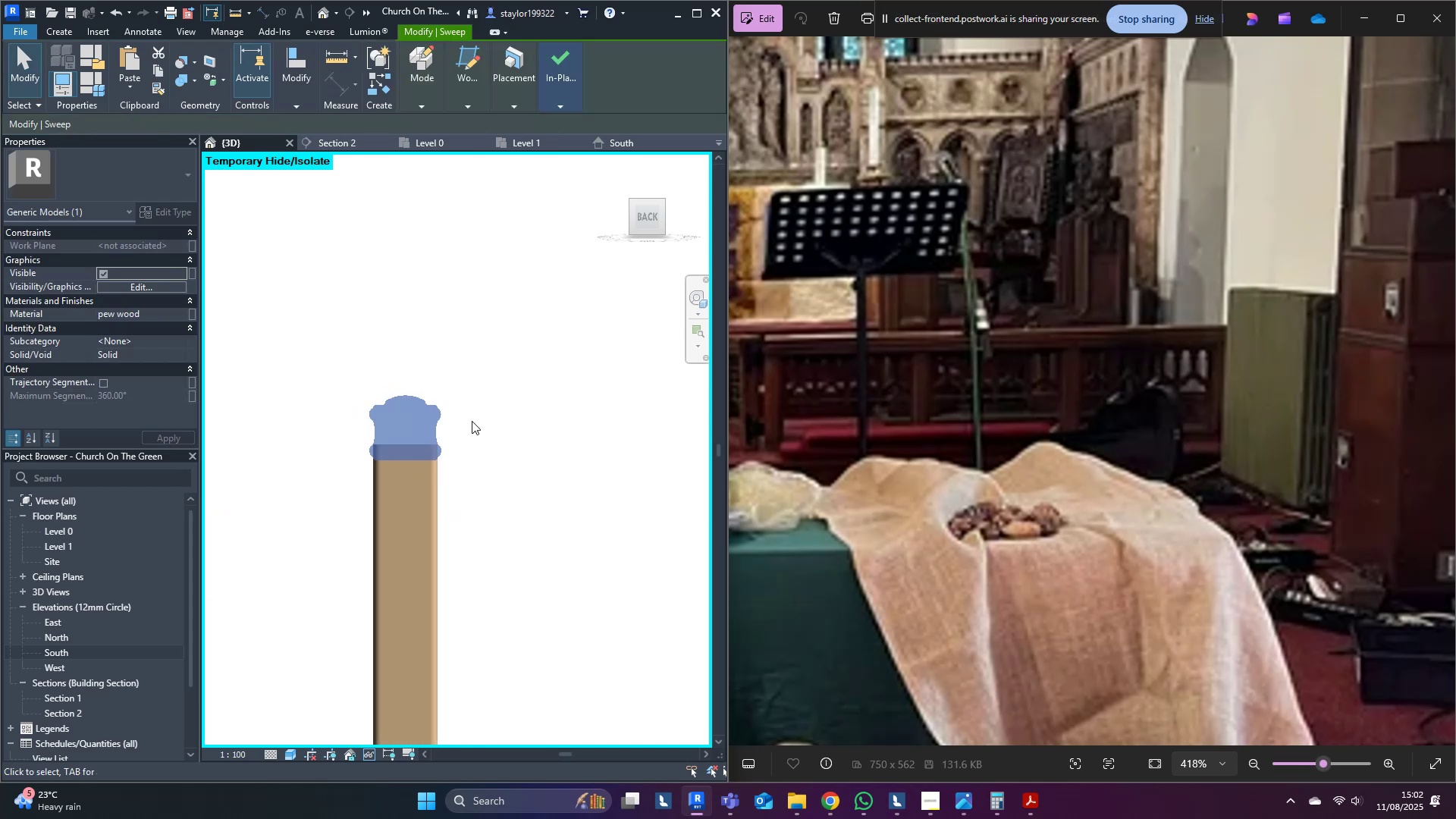 
key(Escape)
type(hr)
 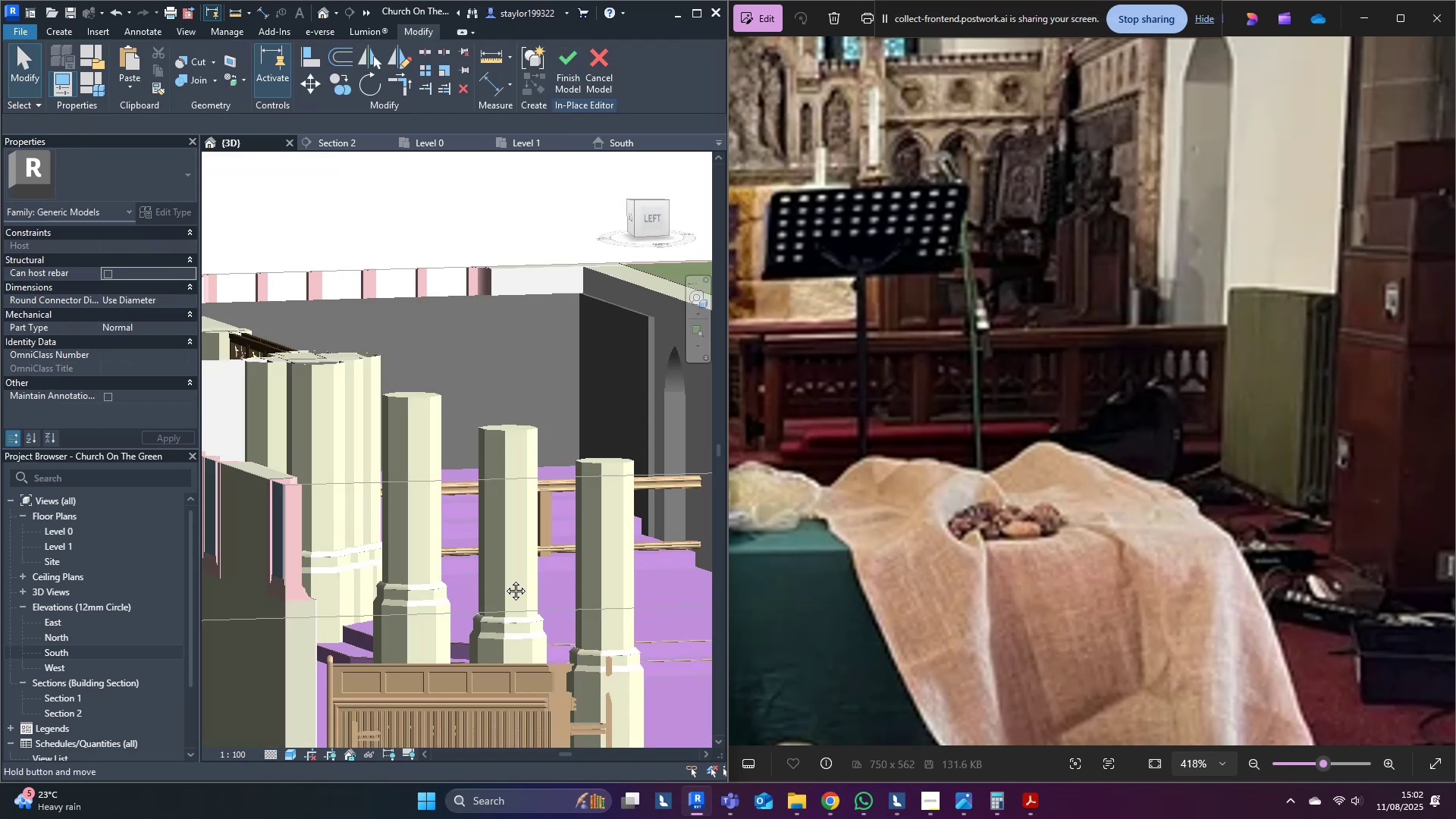 
scroll: coordinate [469, 504], scroll_direction: down, amount: 11.0
 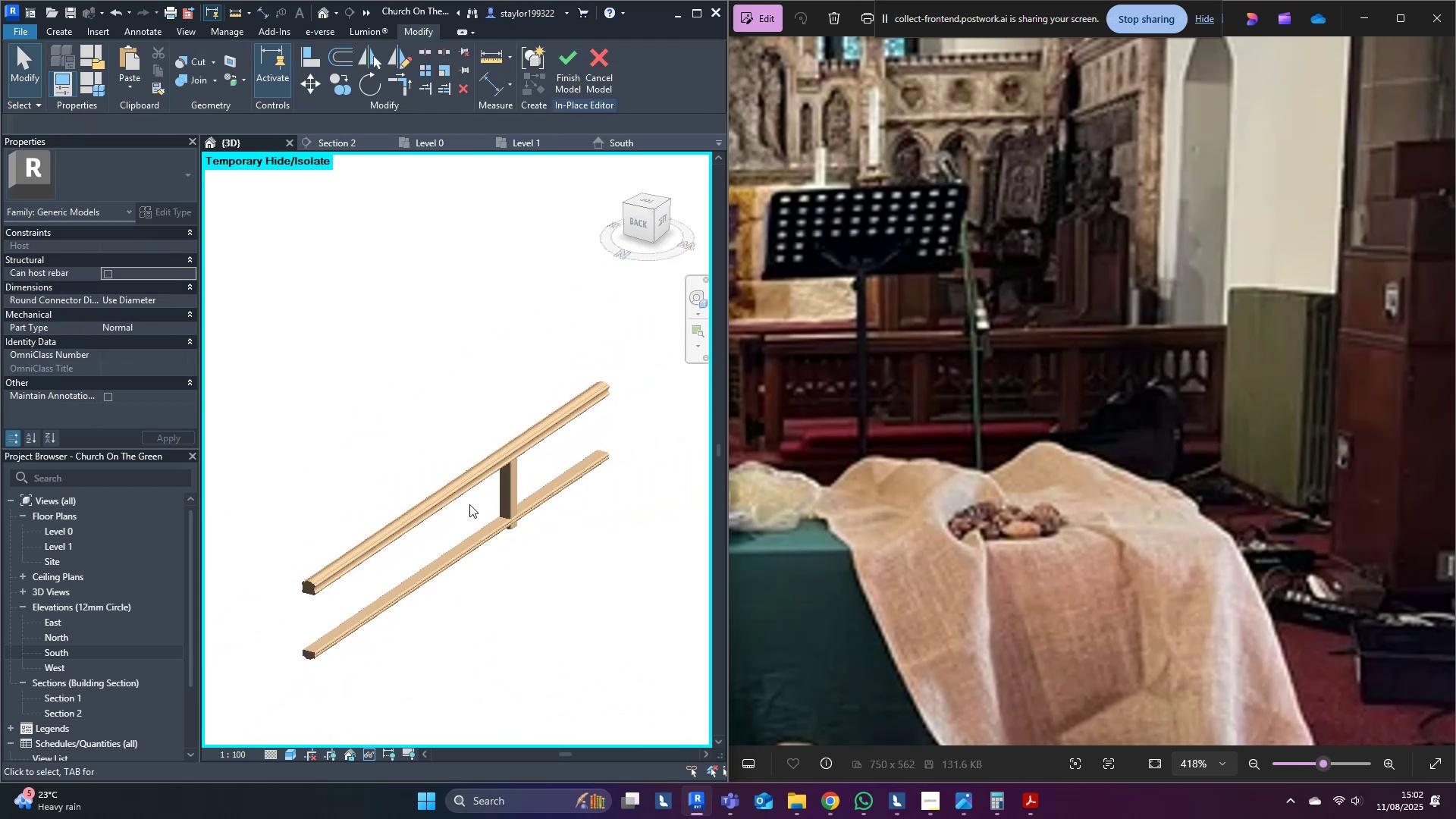 
hold_key(key=ShiftLeft, duration=0.75)
 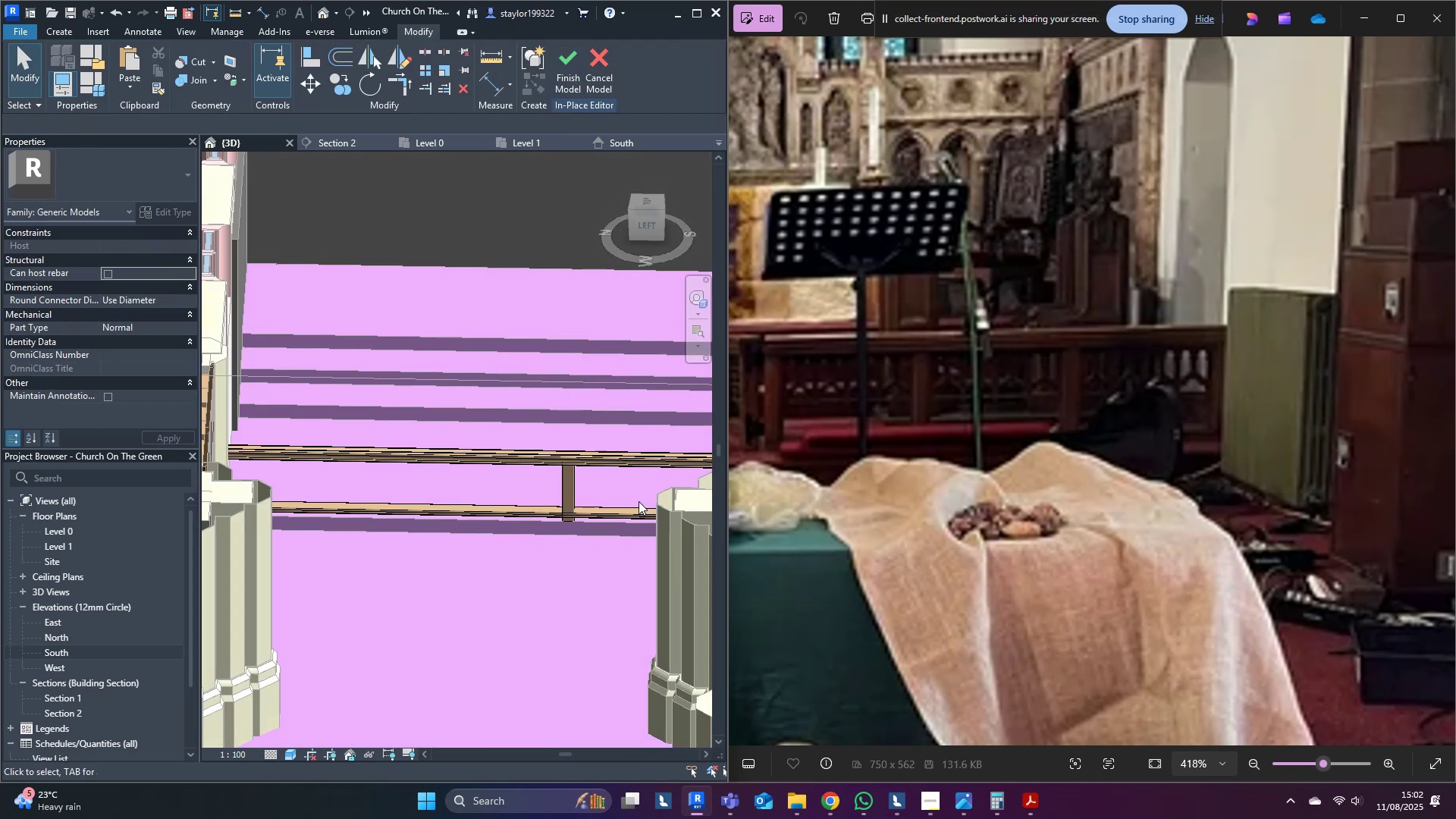 
scroll: coordinate [635, 500], scroll_direction: up, amount: 4.0
 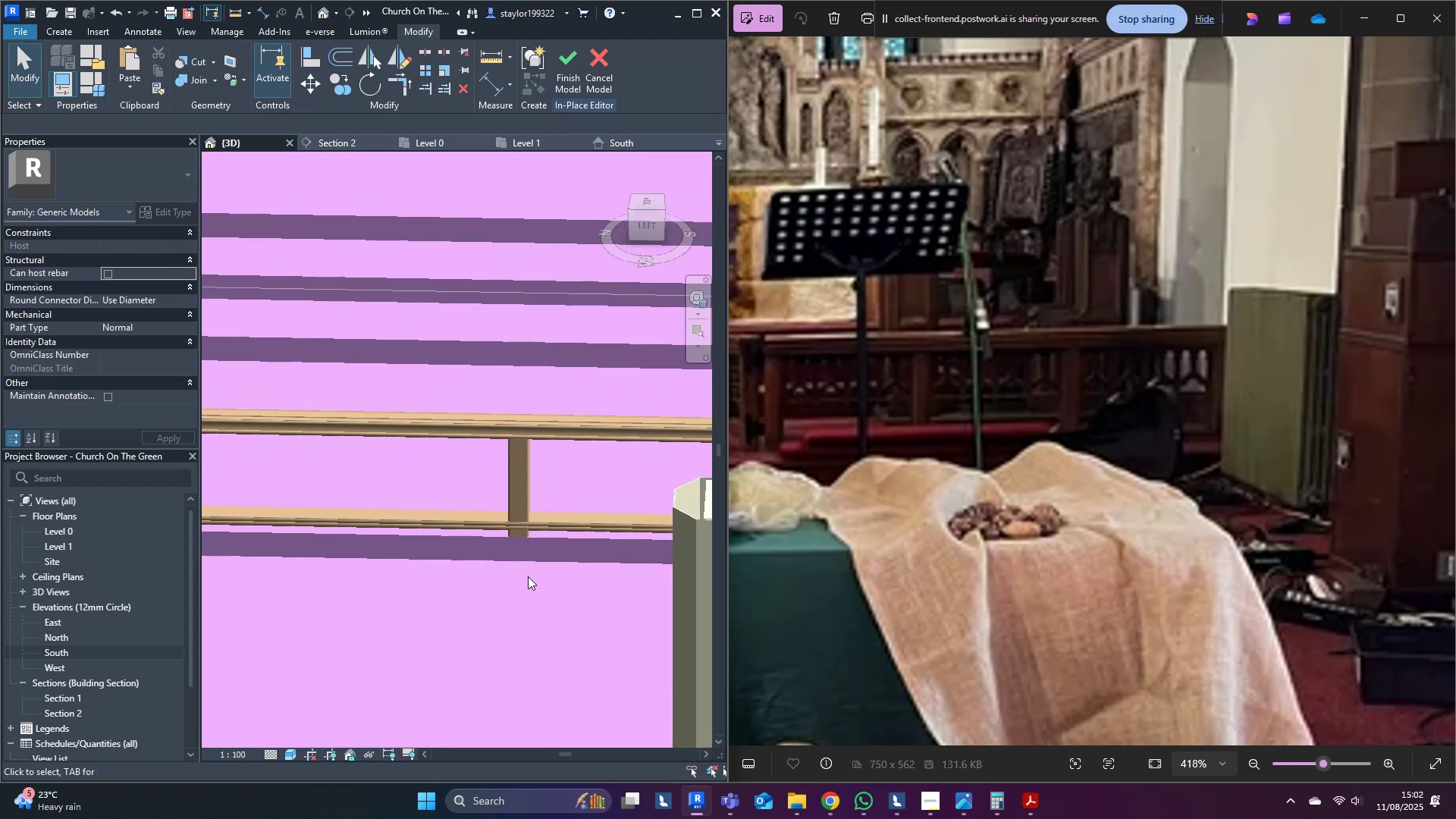 
key(Shift+ShiftLeft)
 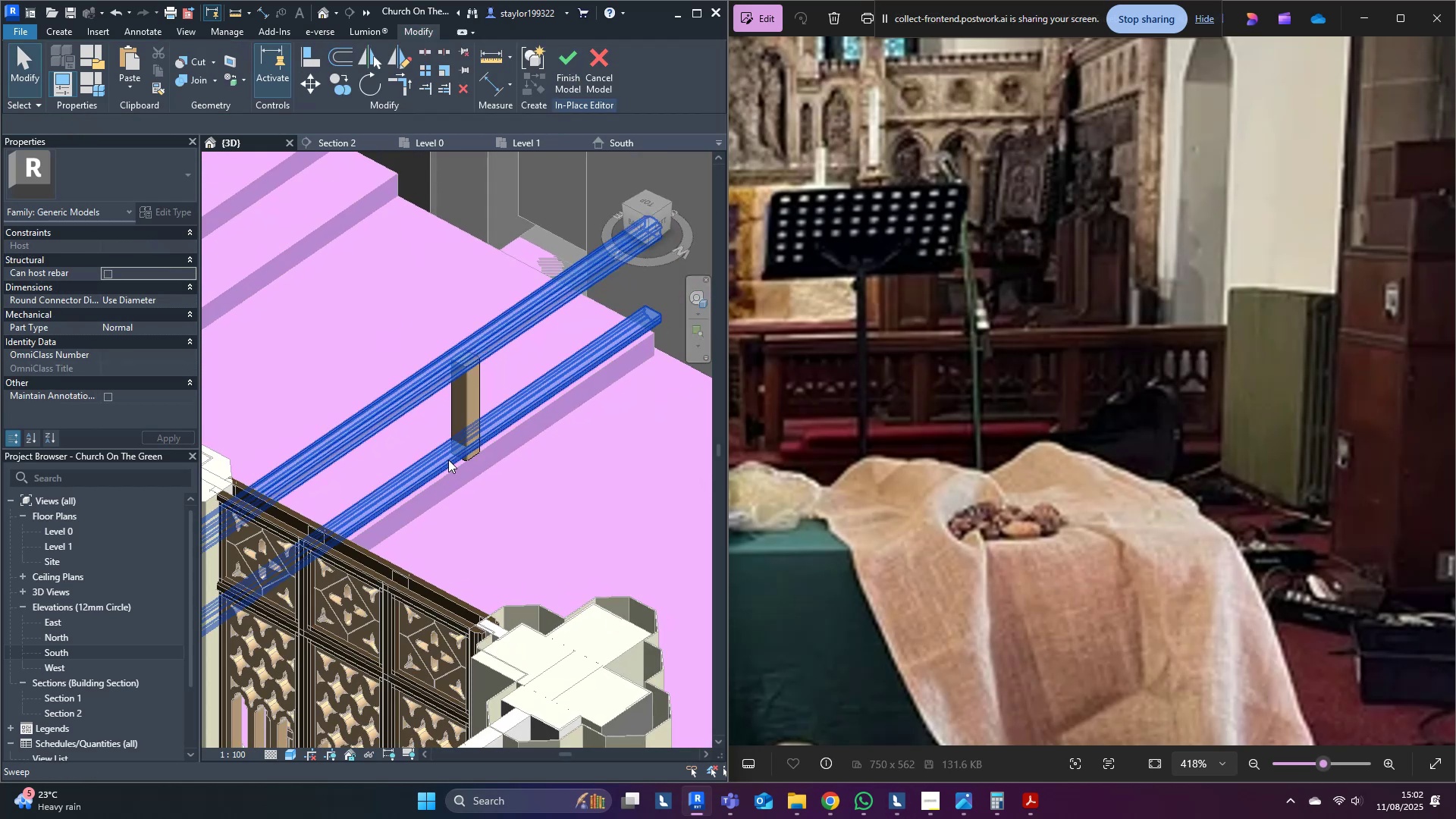 
double_click([458, 407])
 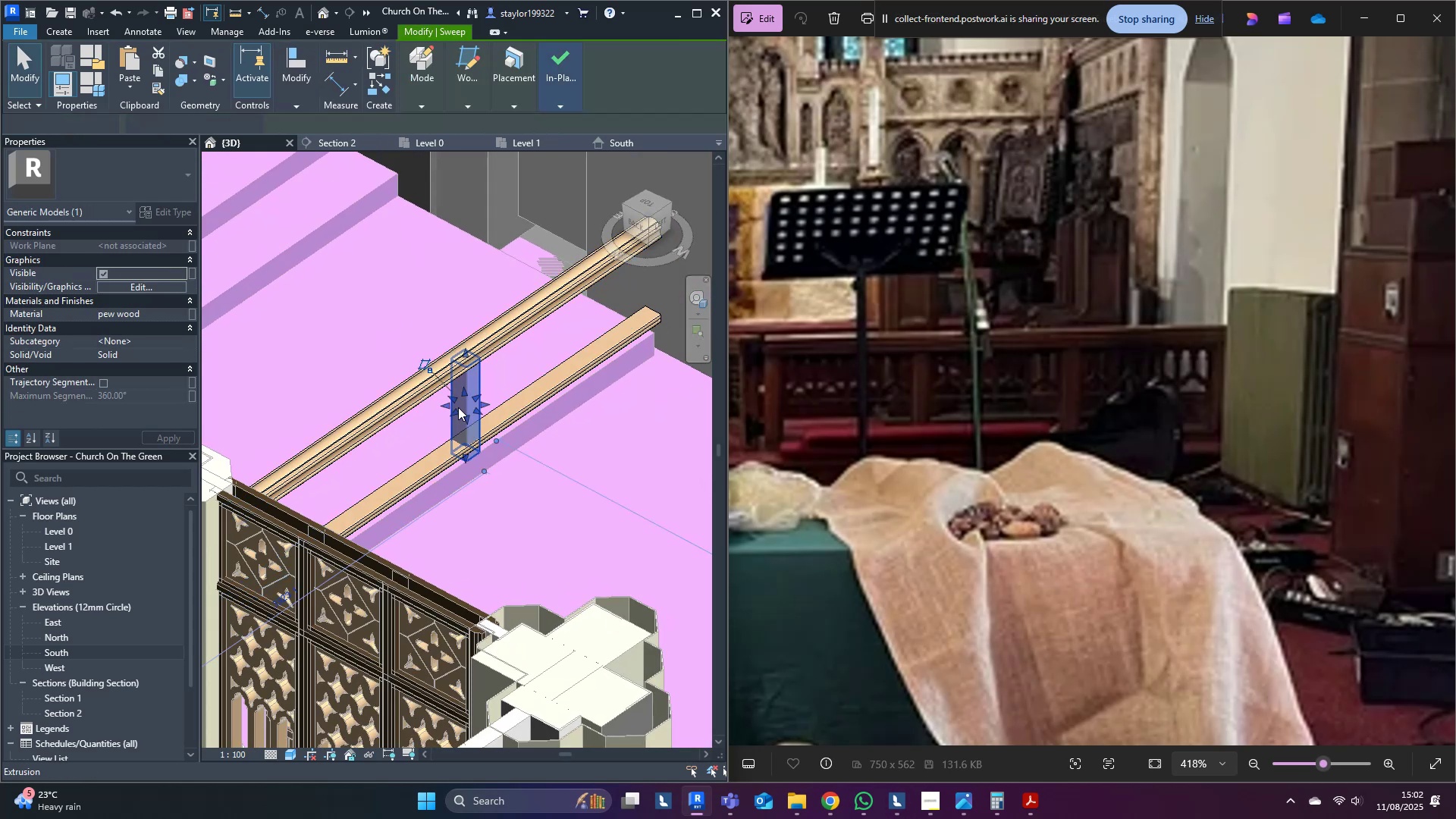 
key(Control+ControlLeft)
 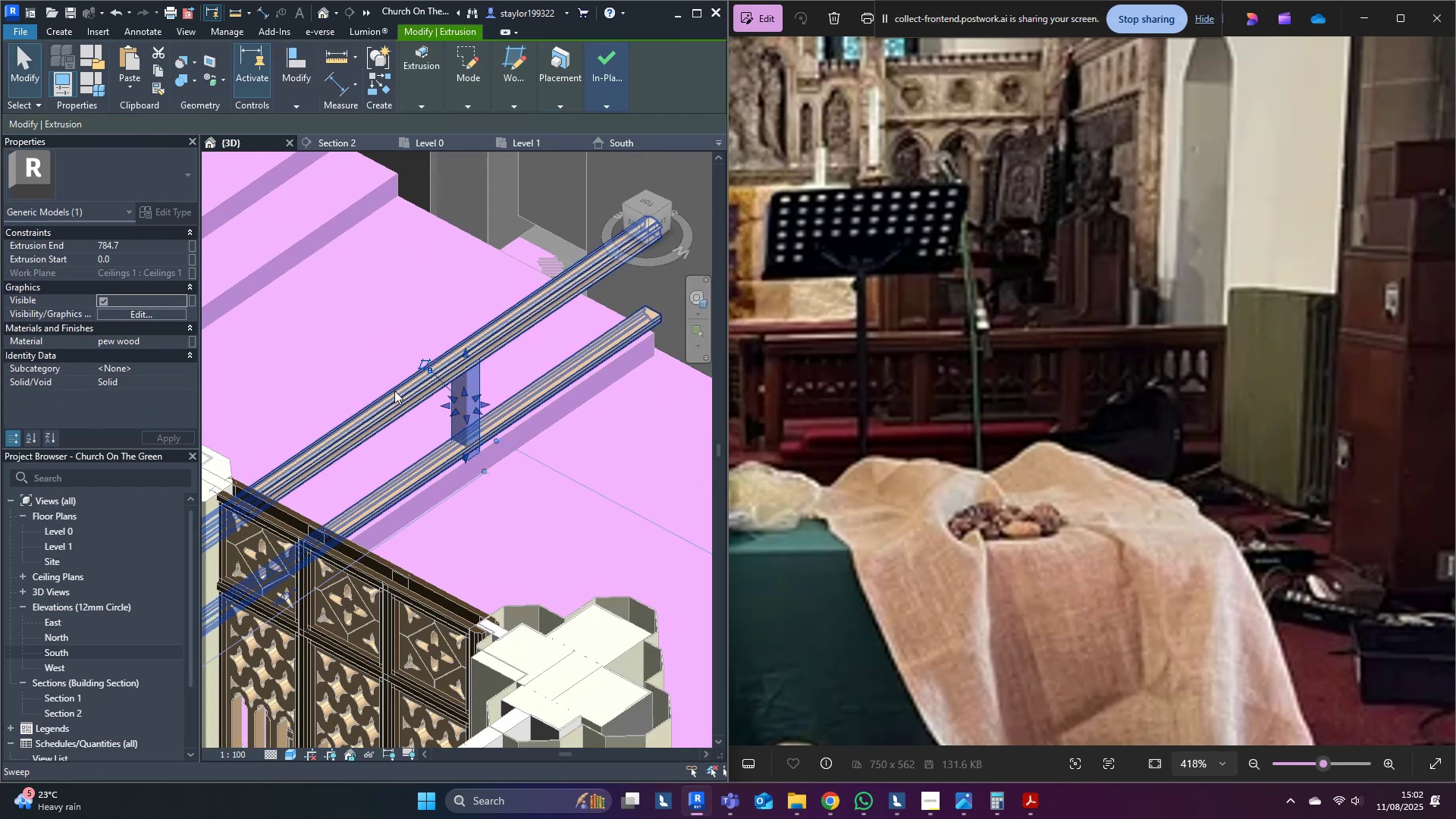 
hold_key(key=ControlLeft, duration=0.44)
 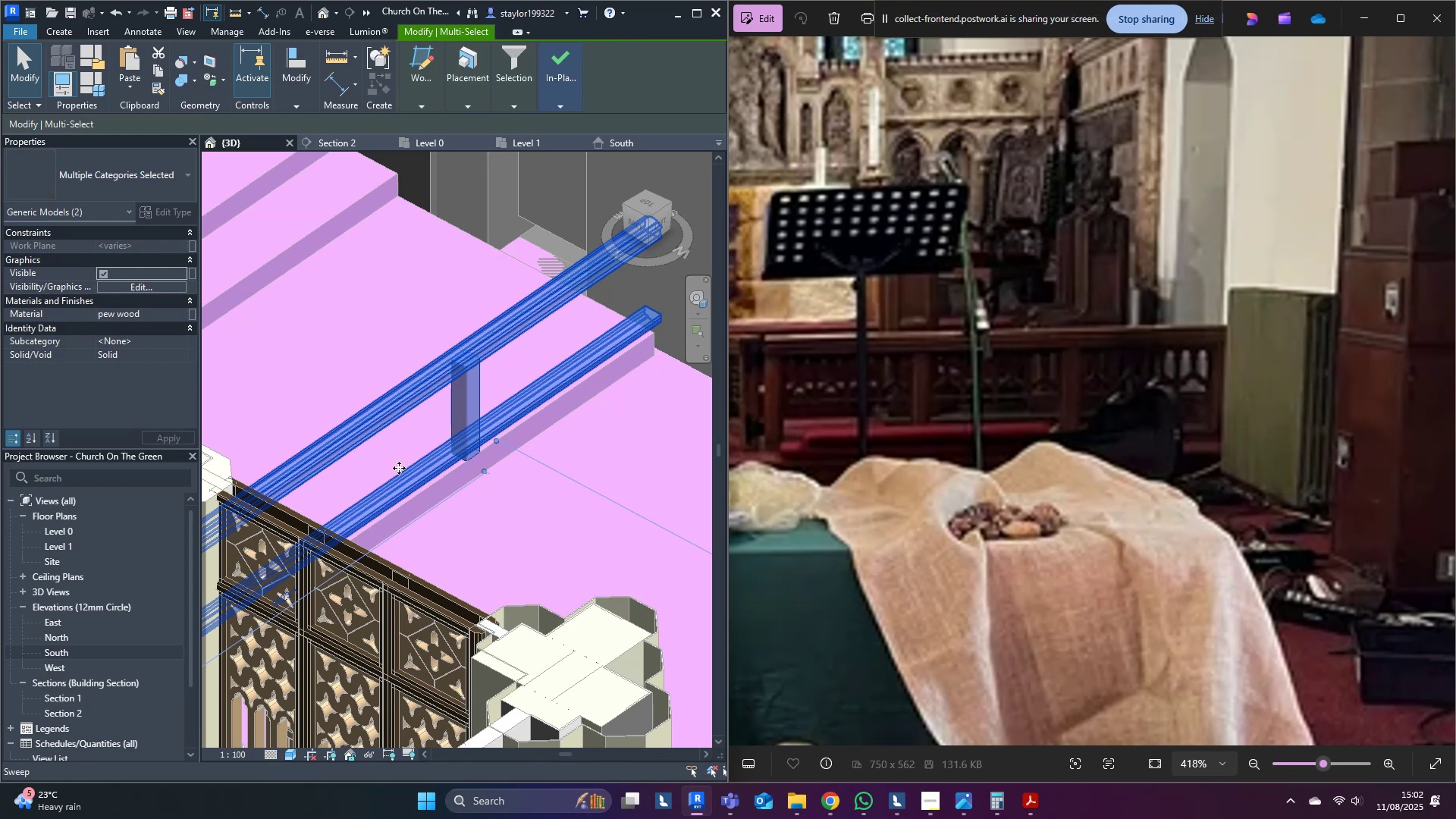 
type(hi)
 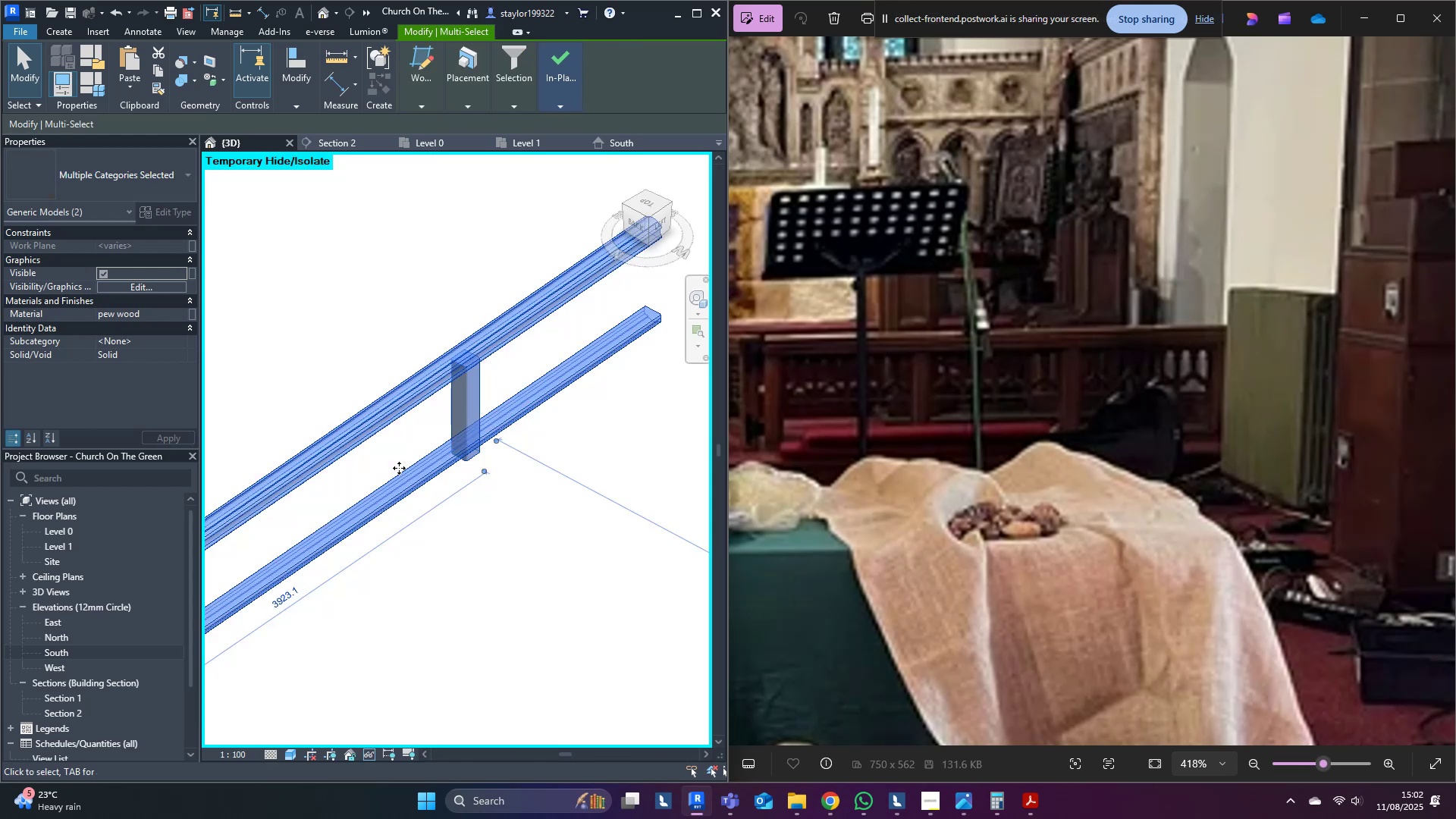 
middle_click([399, 468])
 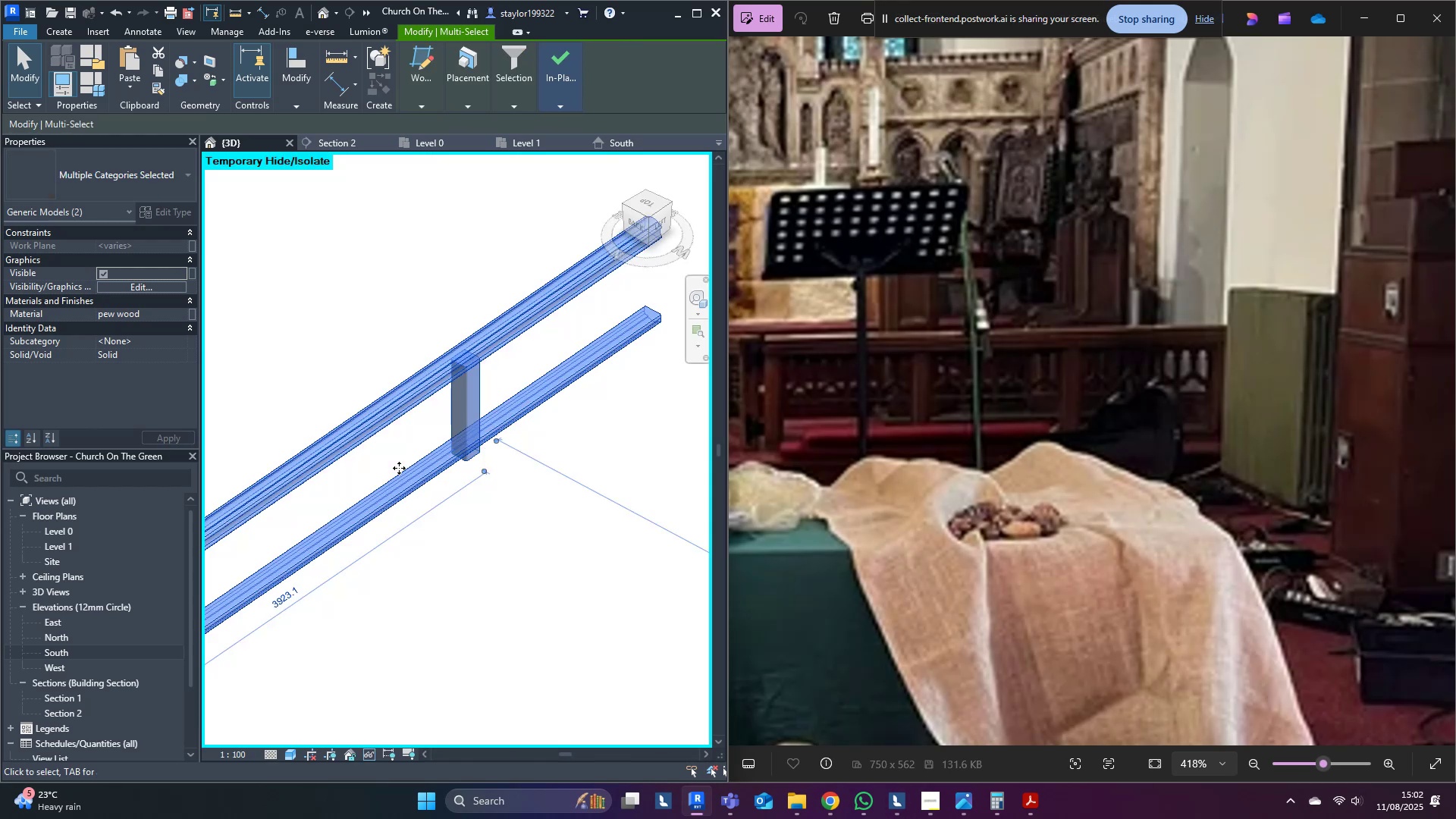 
key(Escape)
 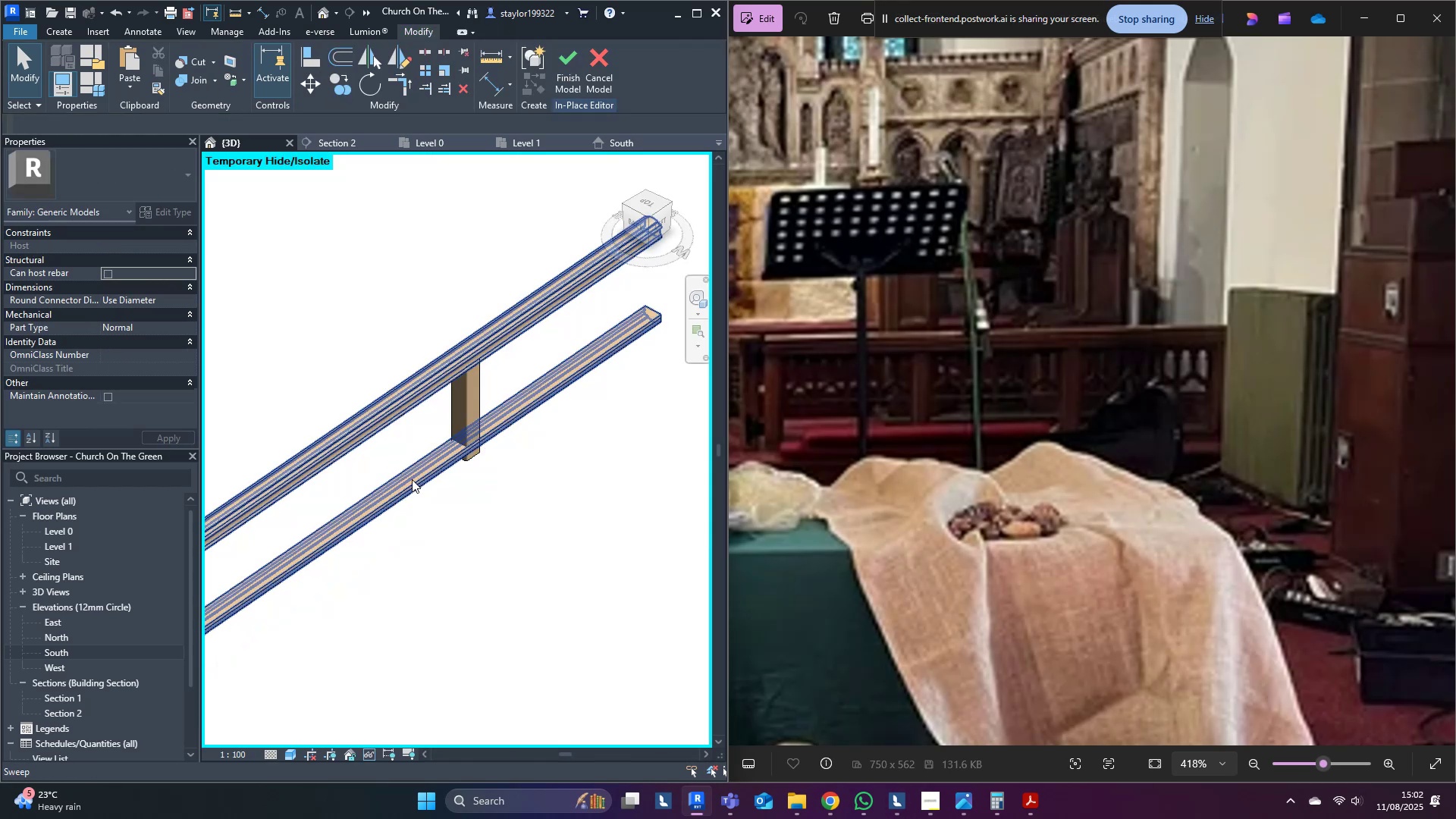 
left_click([404, 471])
 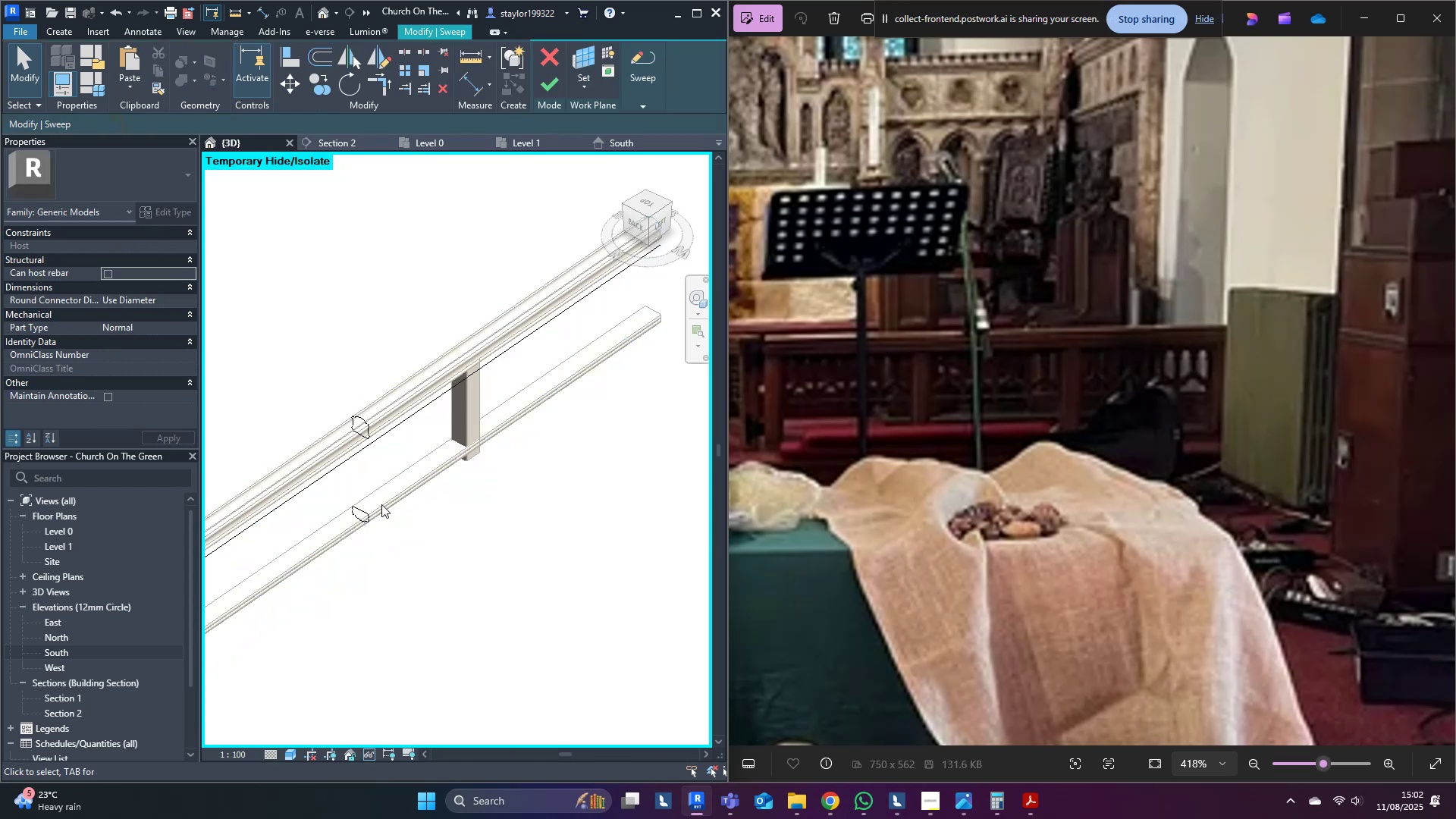 
double_click([366, 518])
 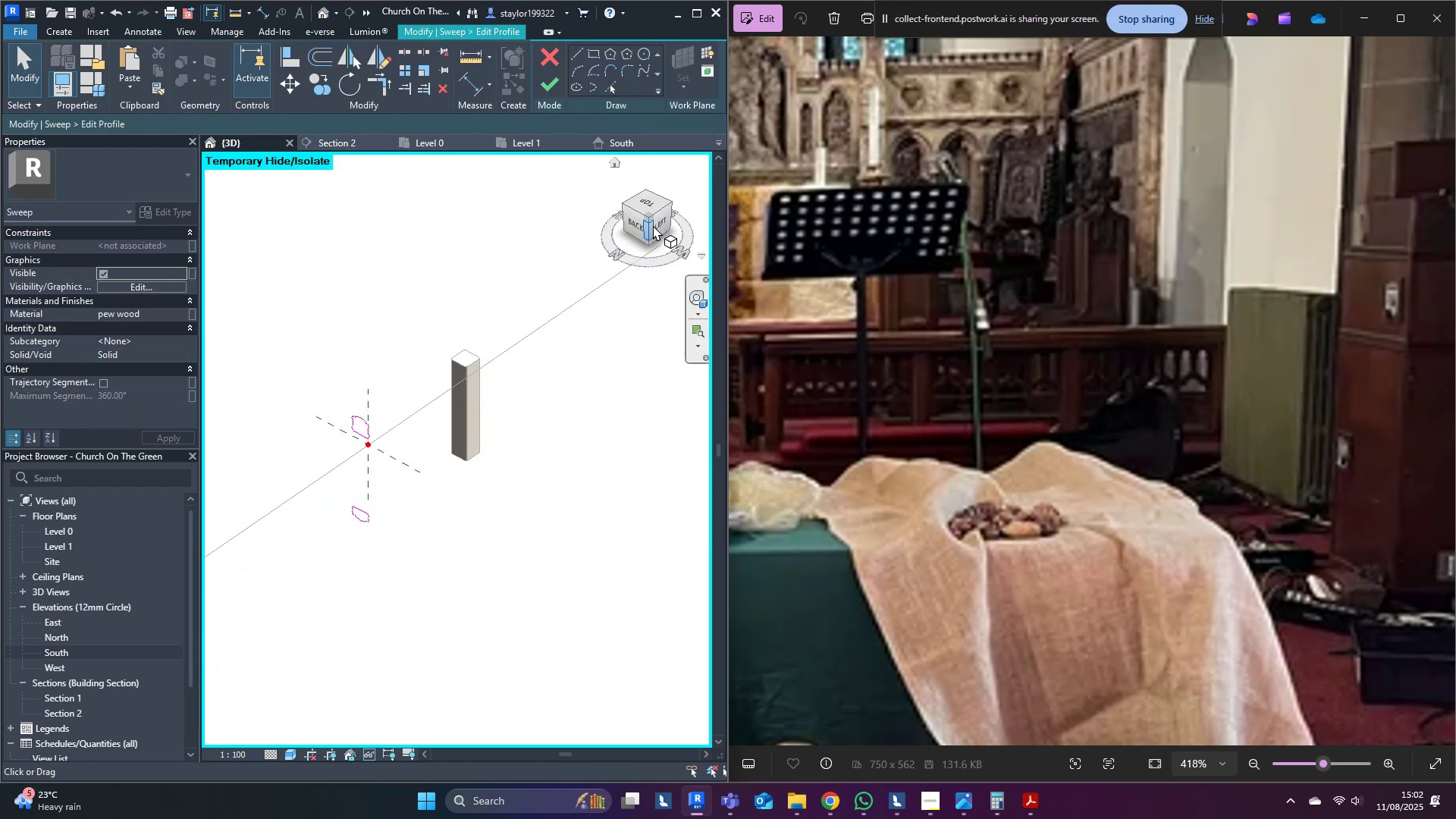 
left_click([644, 227])
 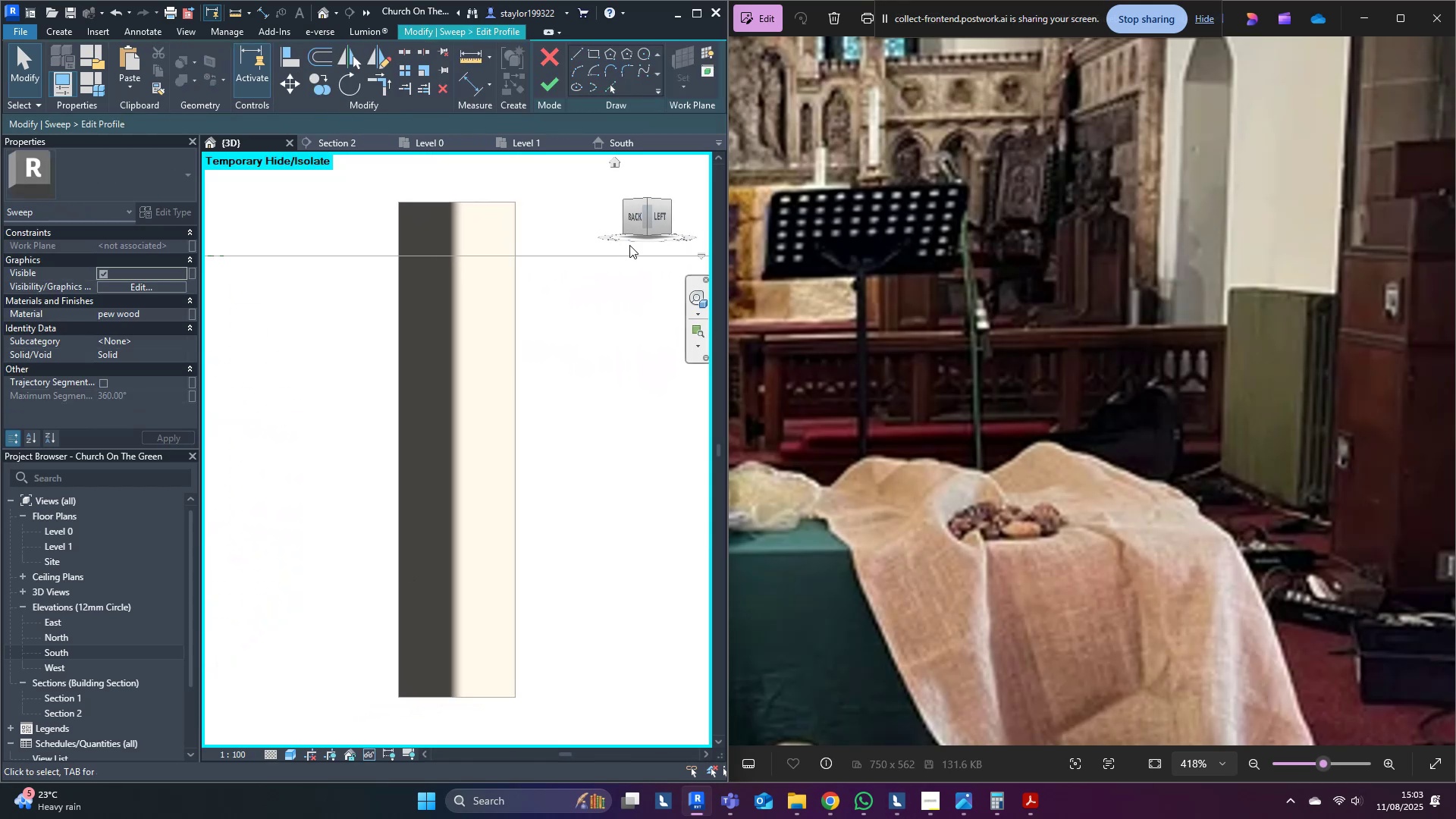 
left_click([636, 222])
 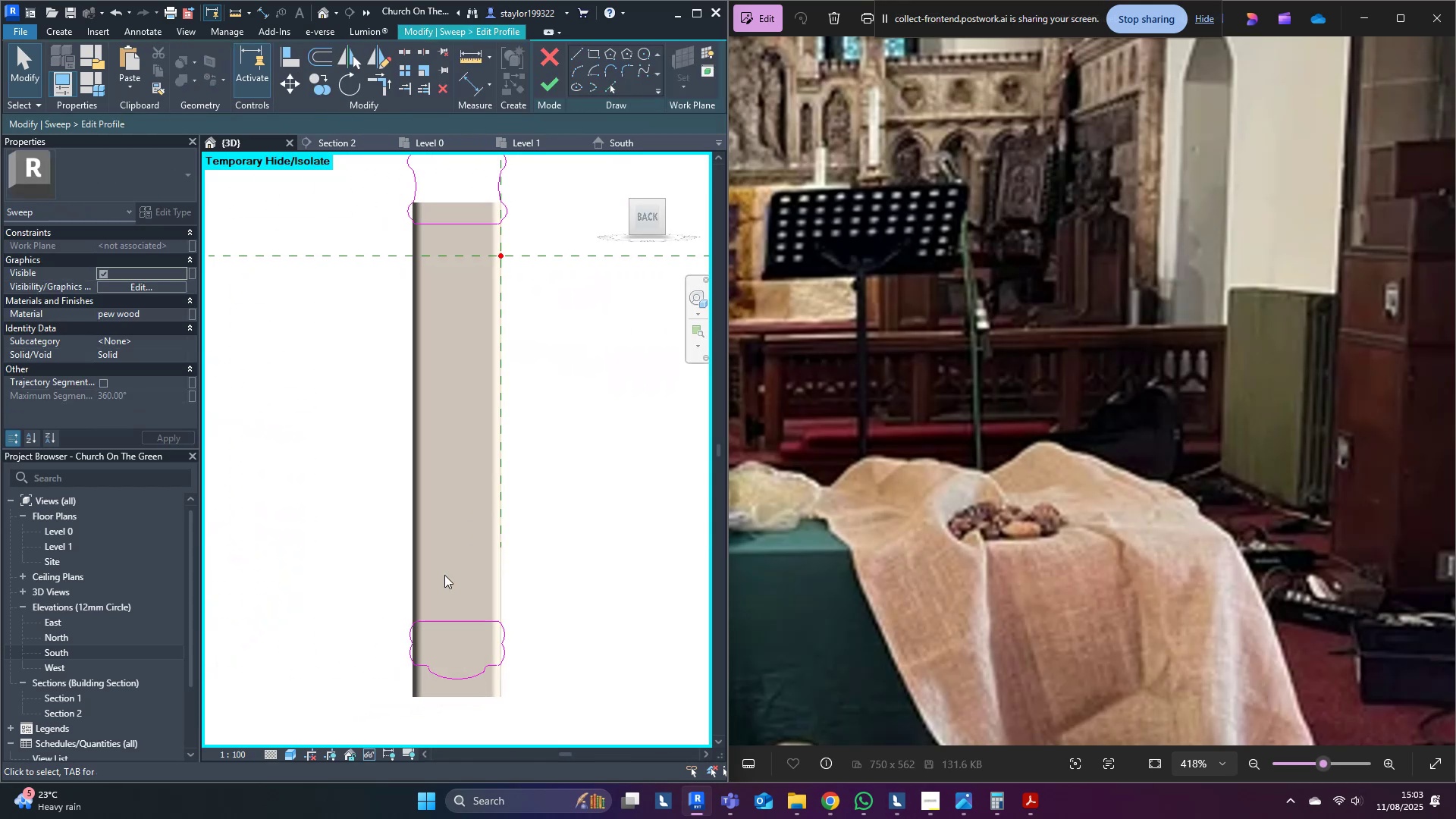 
left_click_drag(start_coordinate=[462, 577], to_coordinate=[518, 693])
 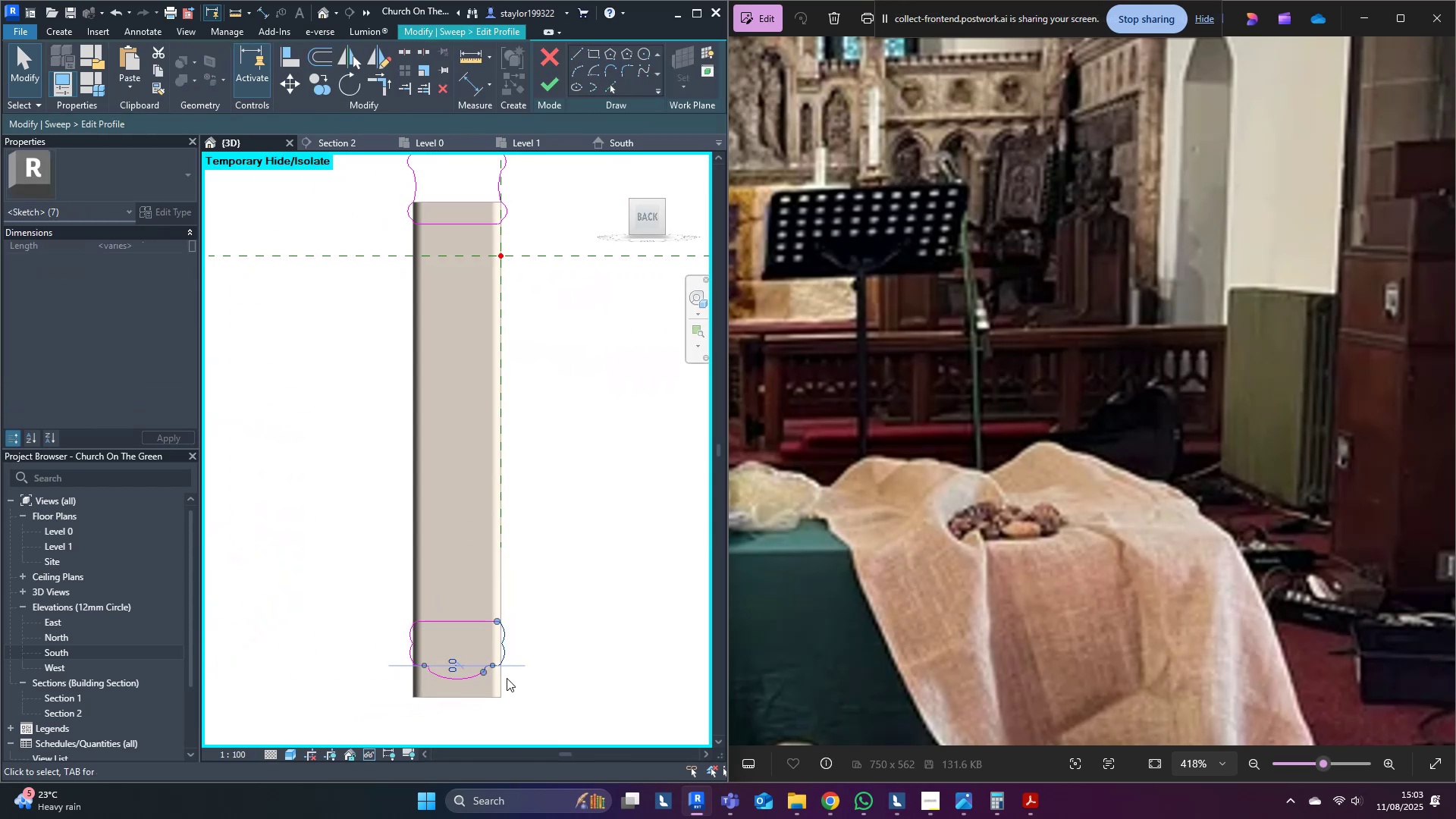 
key(ArrowLeft)
 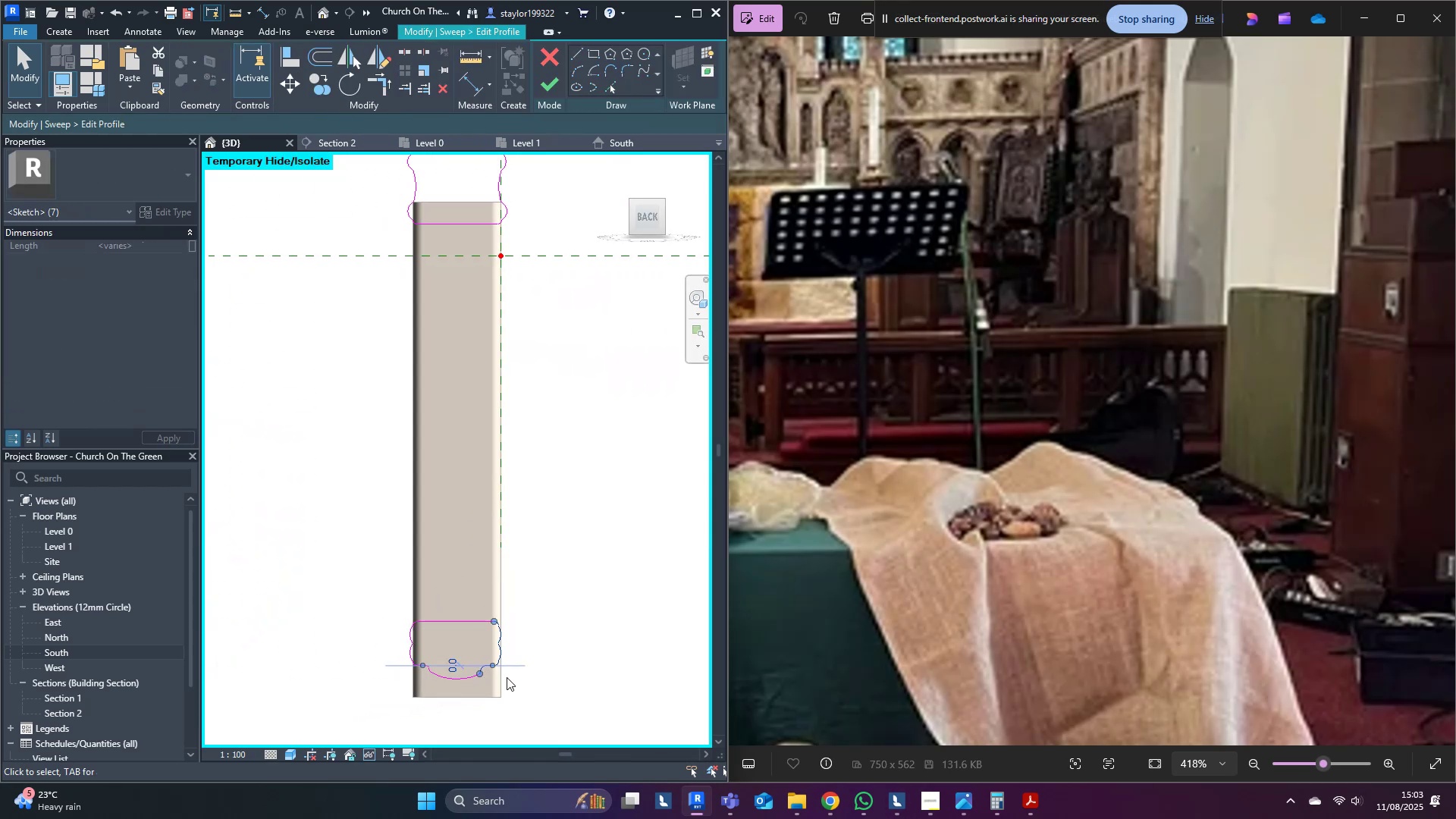 
key(ArrowLeft)
 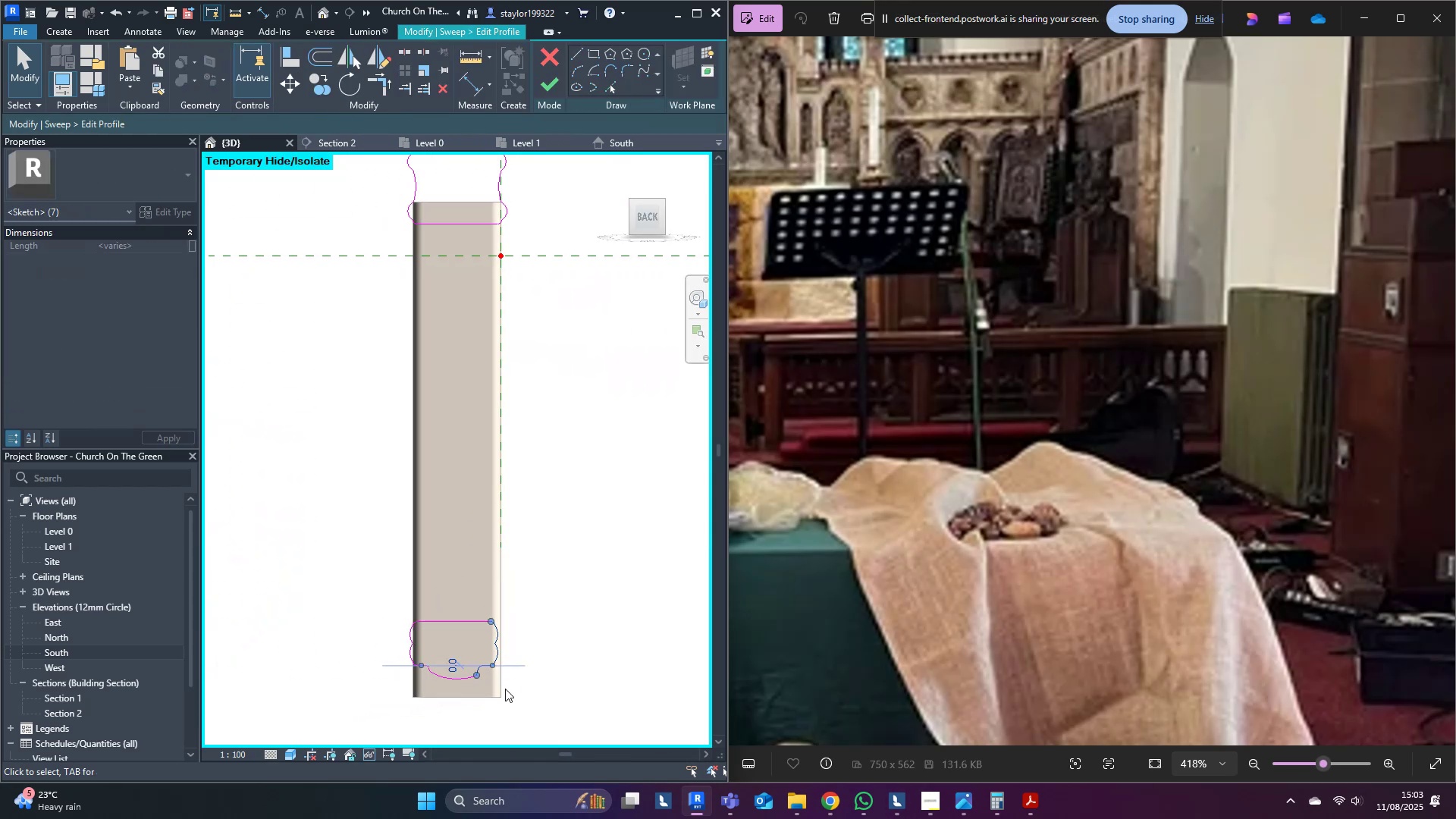 
key(ArrowLeft)
 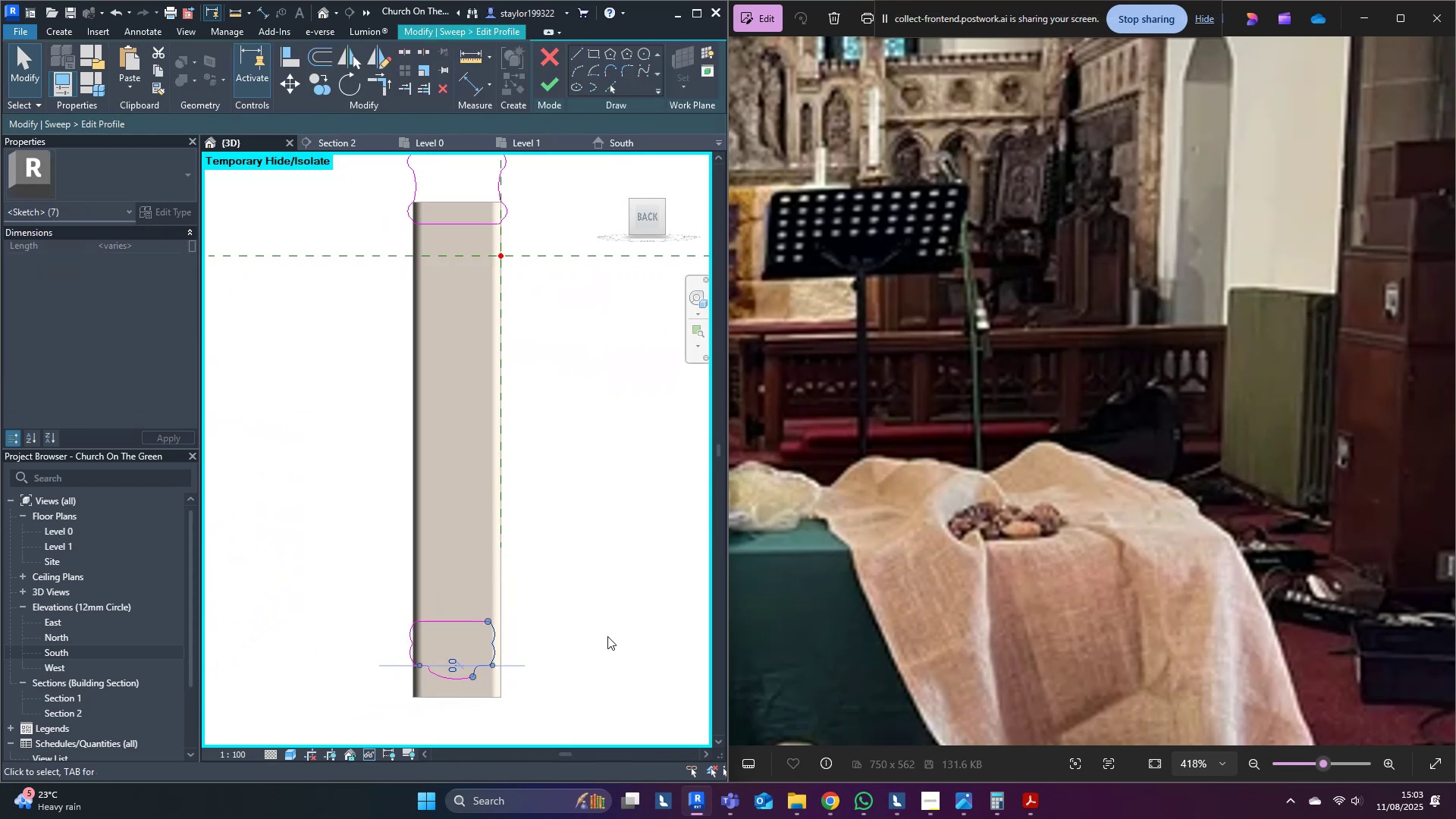 
left_click([608, 633])
 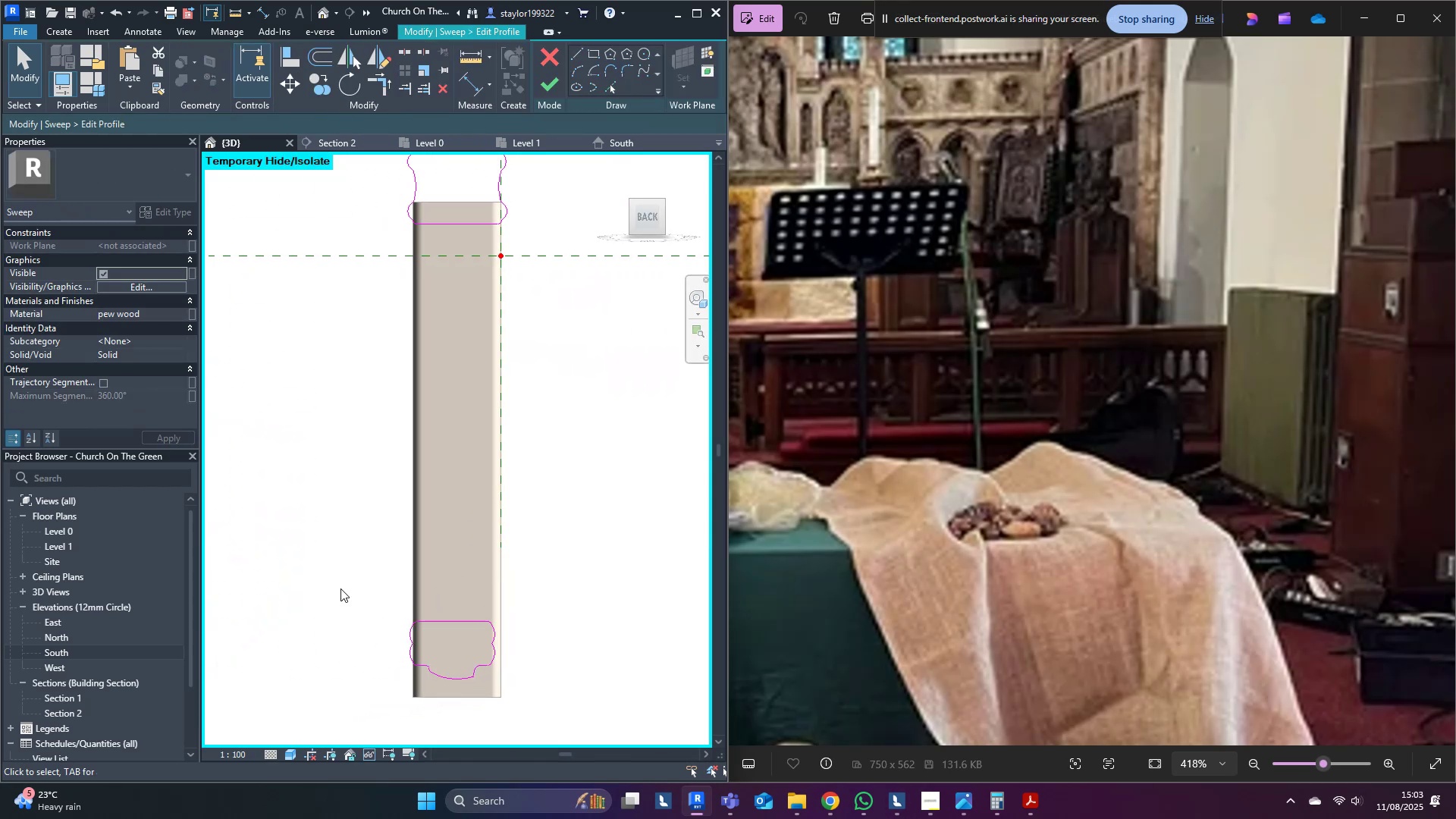 
left_click_drag(start_coordinate=[327, 556], to_coordinate=[447, 707])
 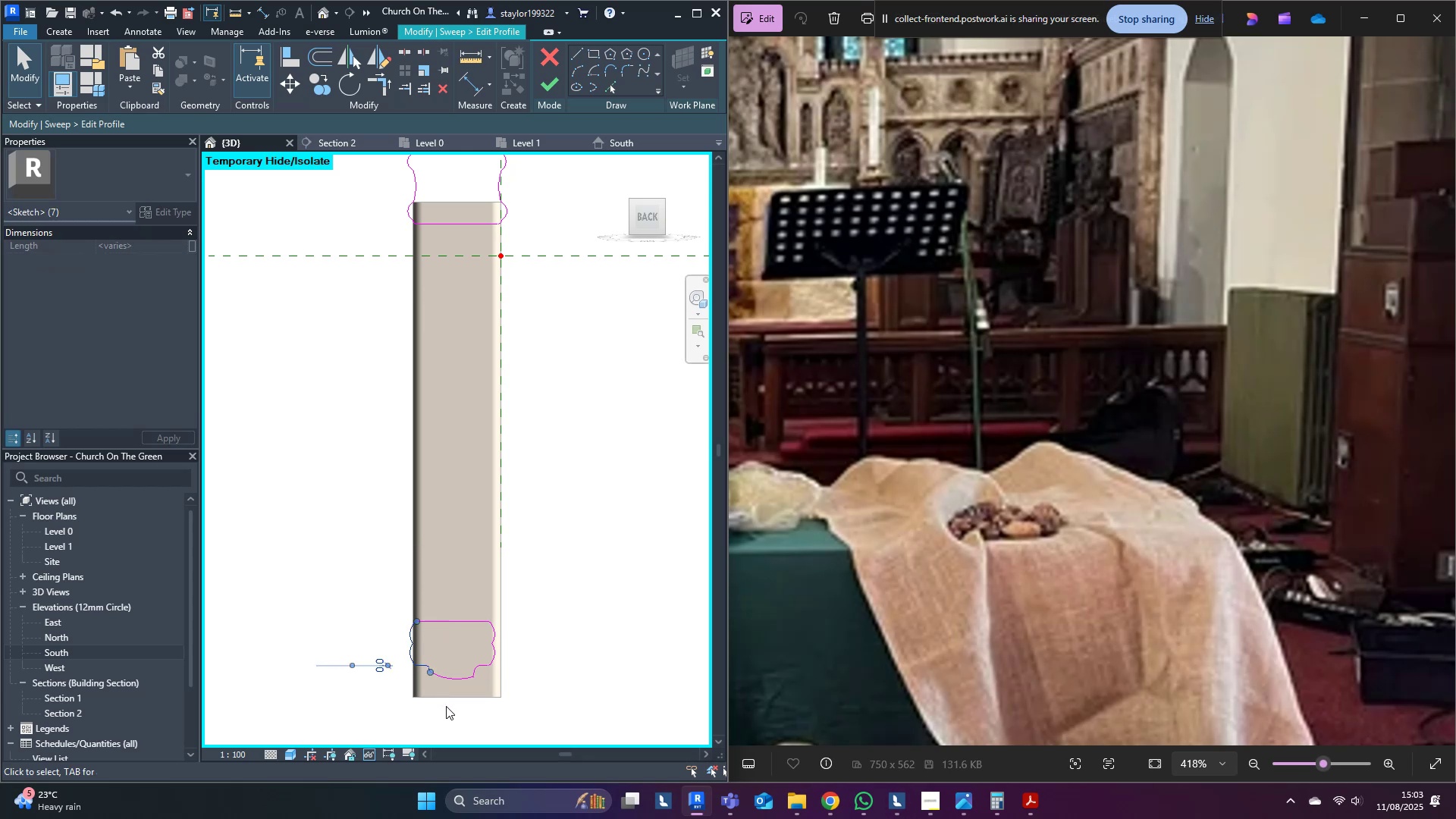 
key(ArrowRight)
 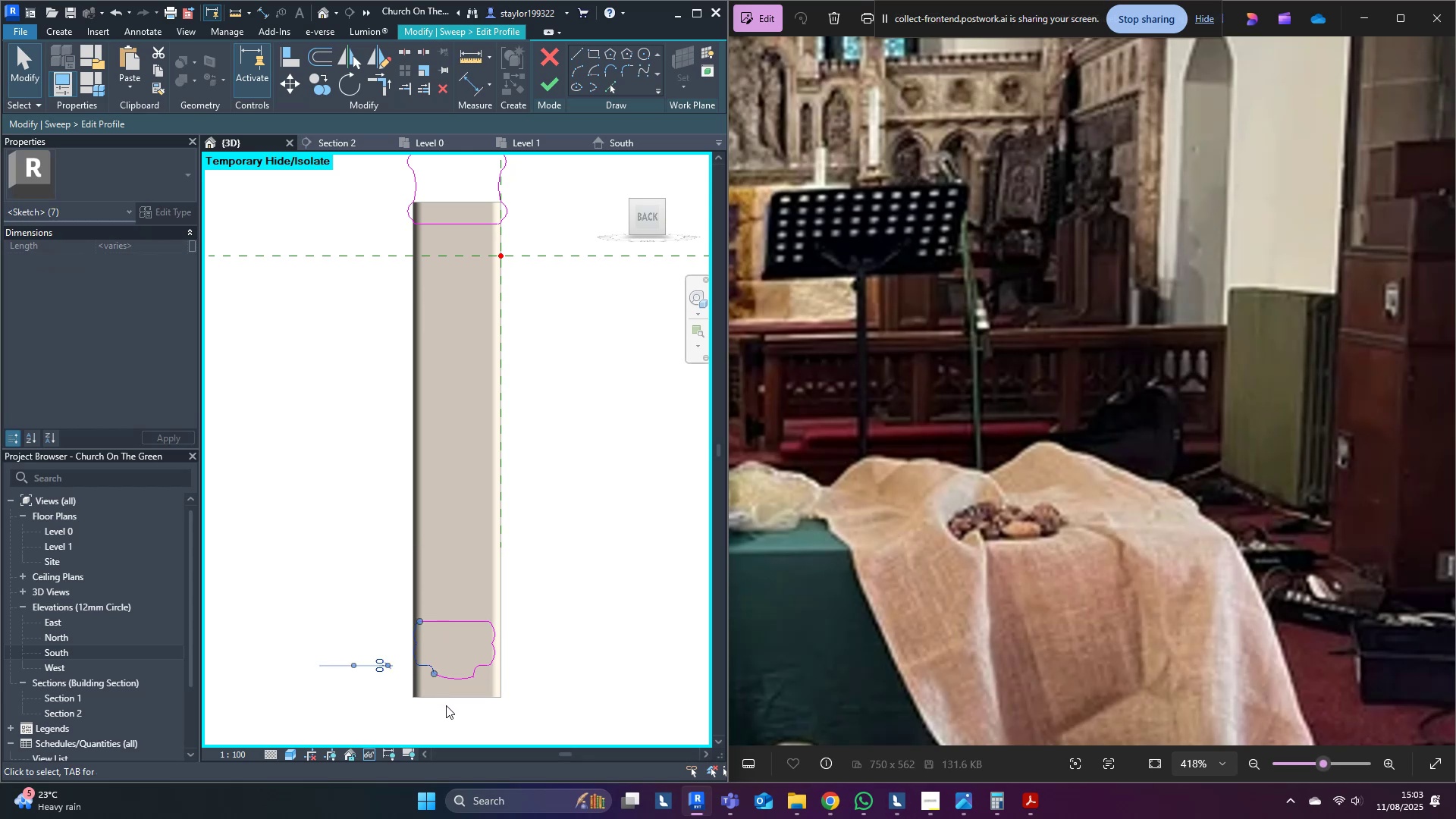 
key(ArrowRight)
 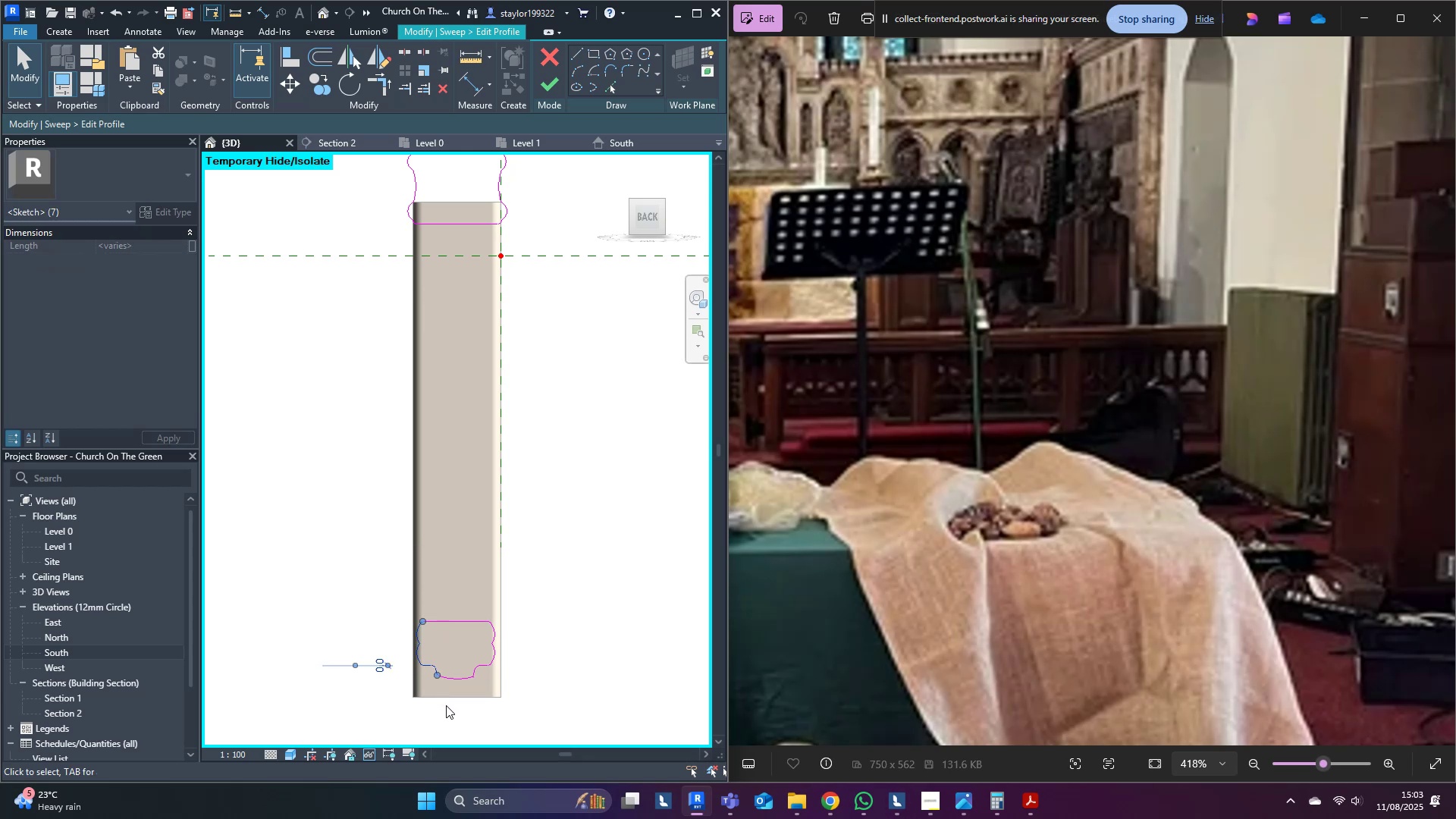 
key(ArrowRight)
 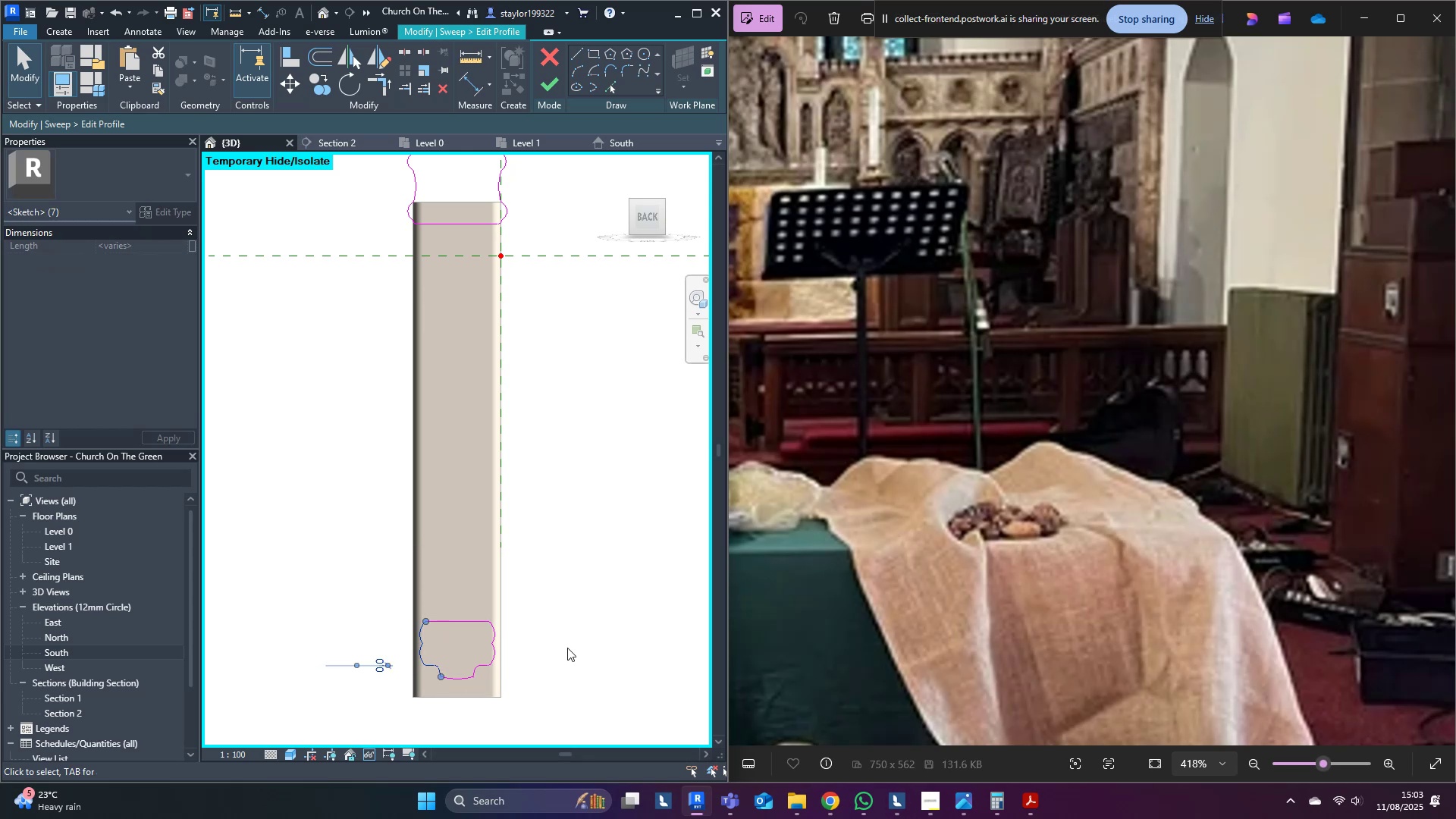 
left_click([568, 632])
 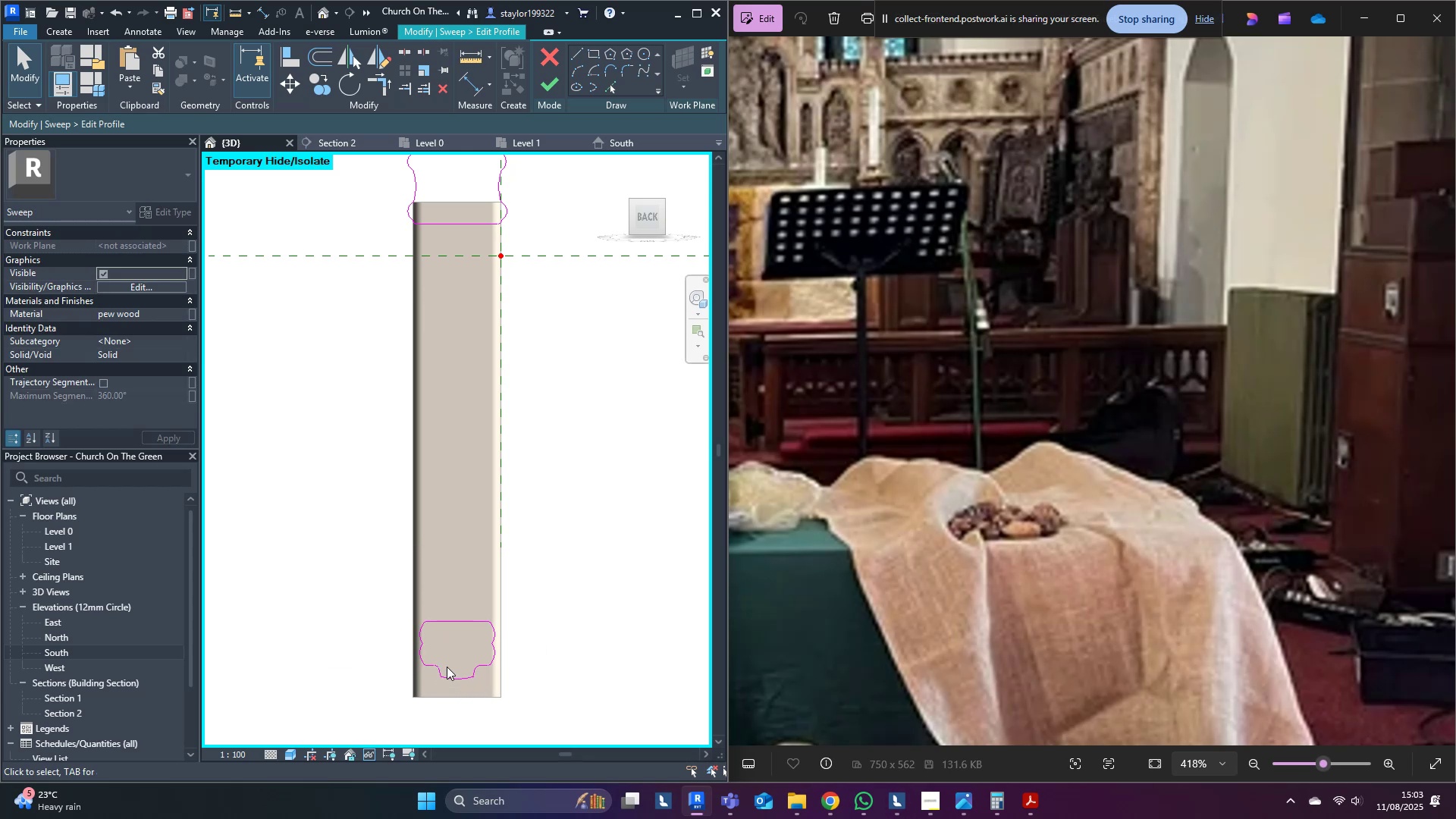 
scroll: coordinate [447, 667], scroll_direction: up, amount: 3.0
 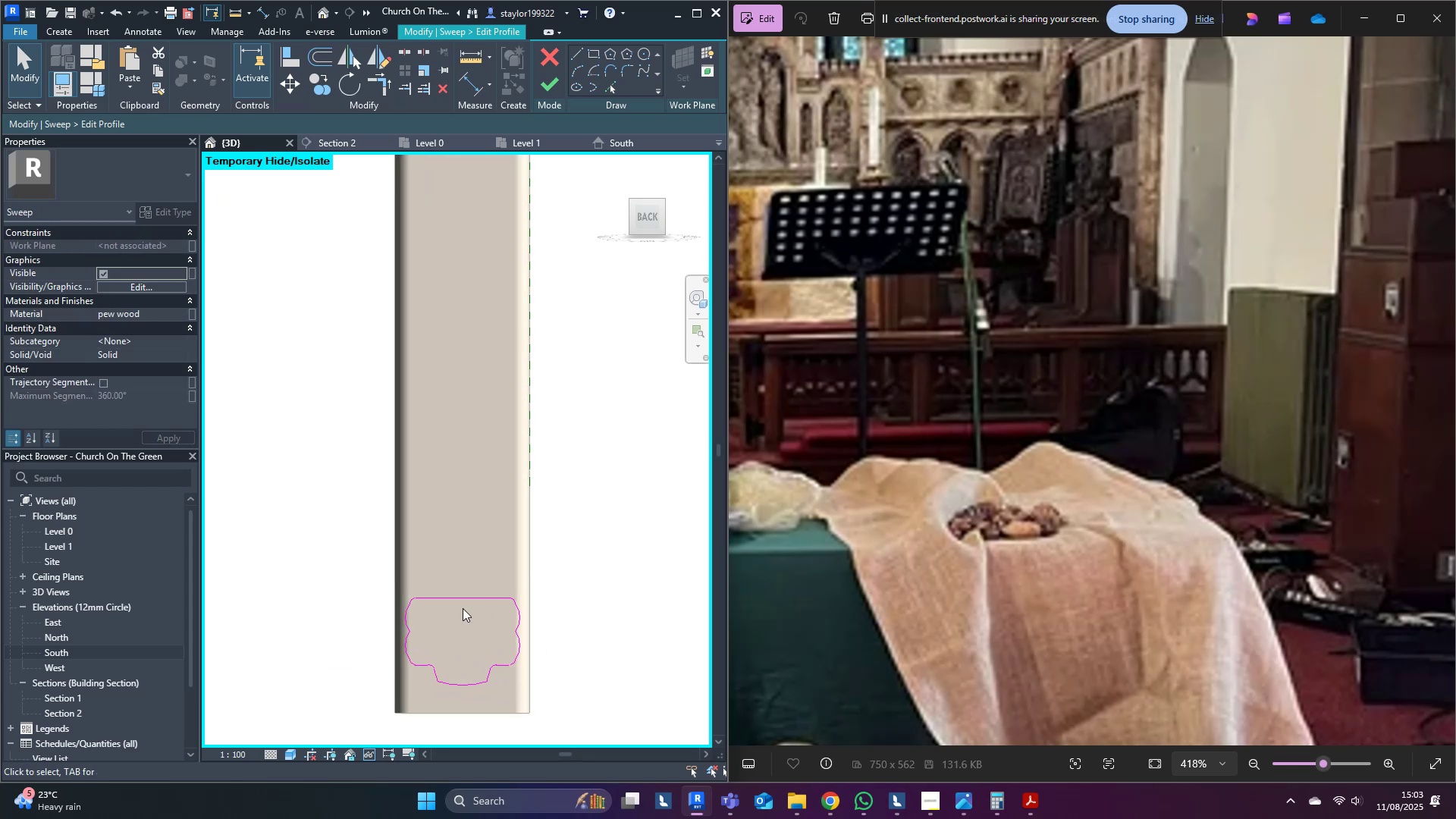 
left_click_drag(start_coordinate=[446, 593], to_coordinate=[485, 461])
 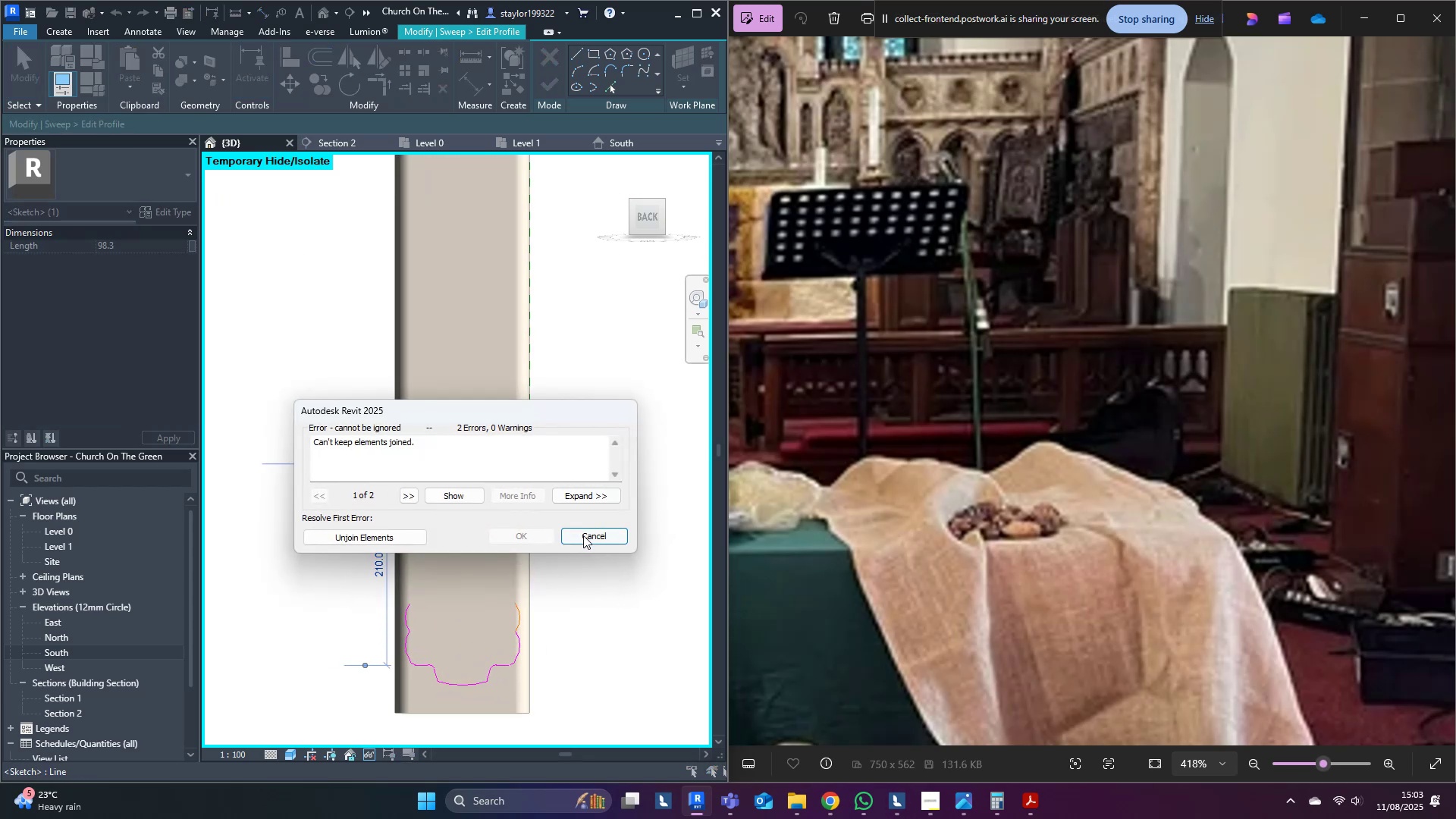 
double_click([649, 535])
 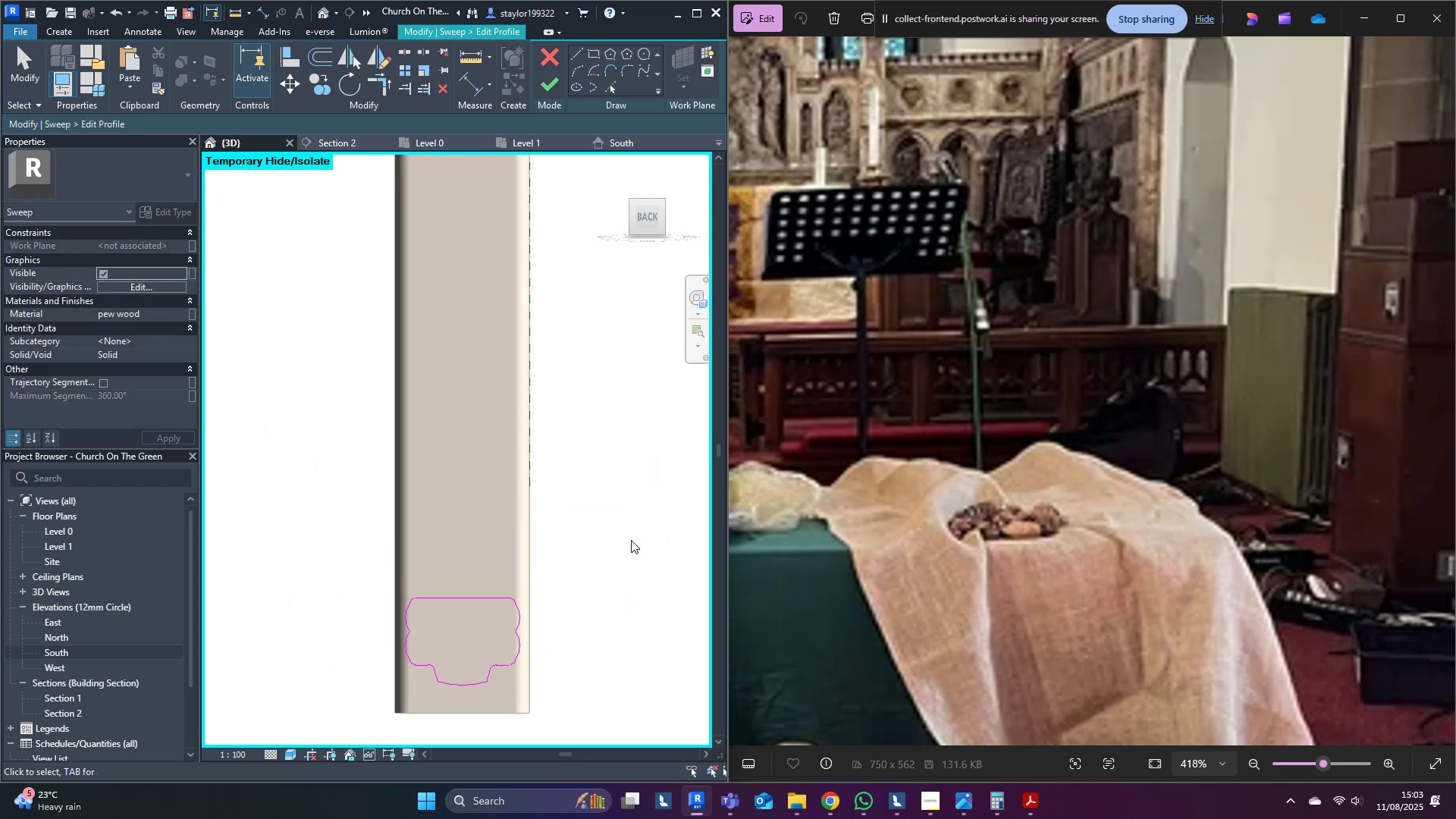 
triple_click([631, 540])
 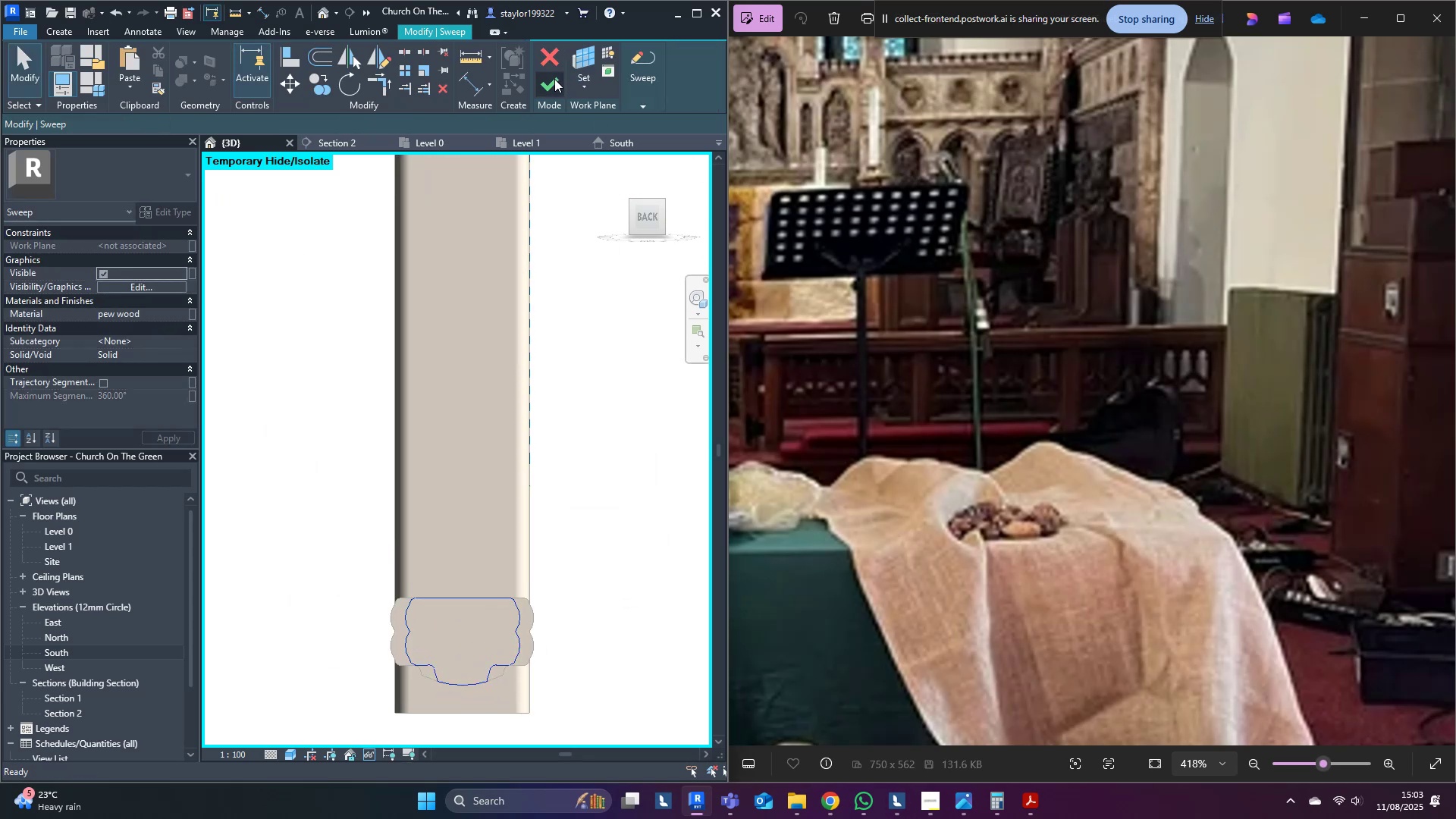 
scroll: coordinate [479, 584], scroll_direction: down, amount: 5.0
 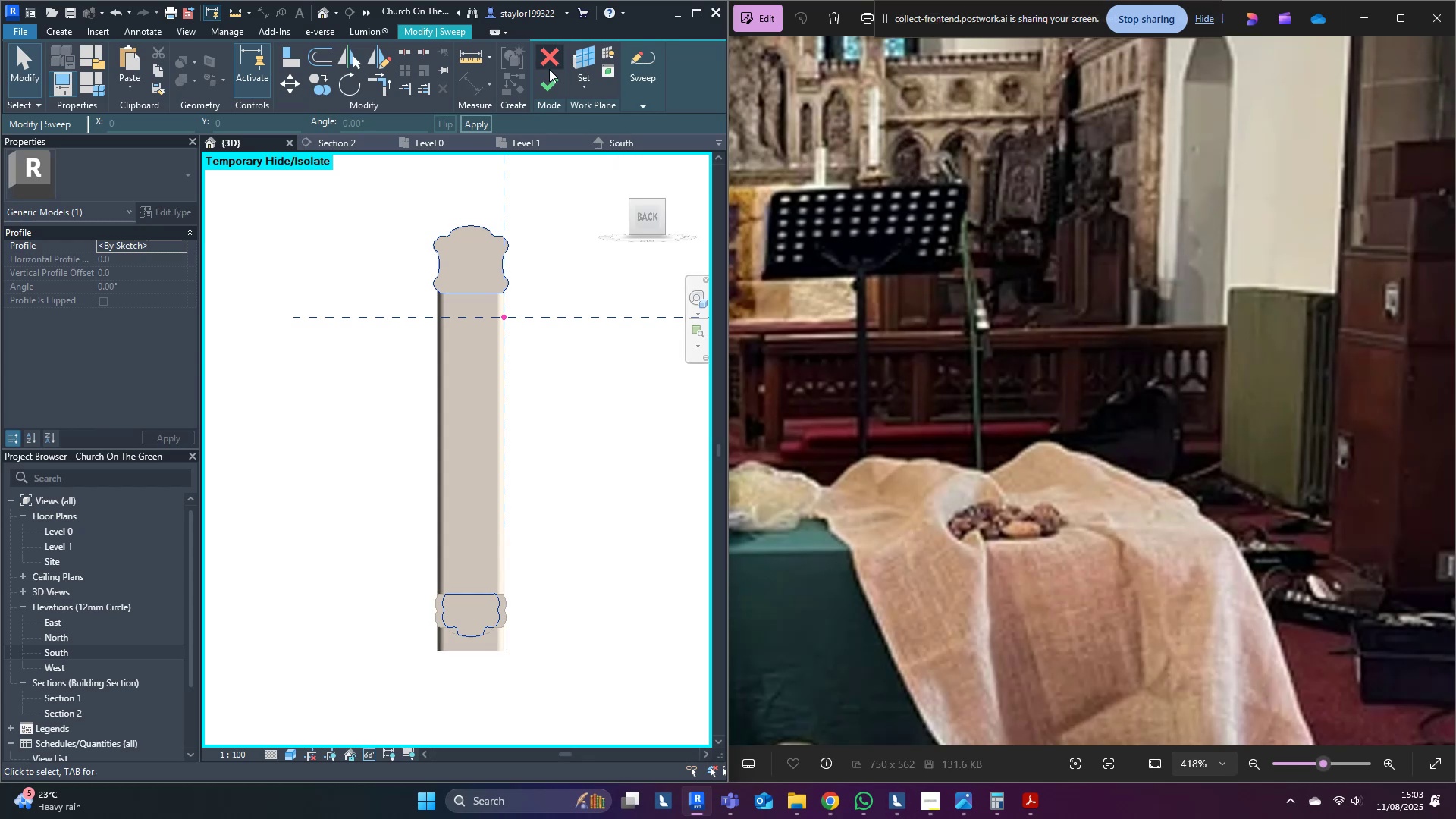 
left_click([551, 88])
 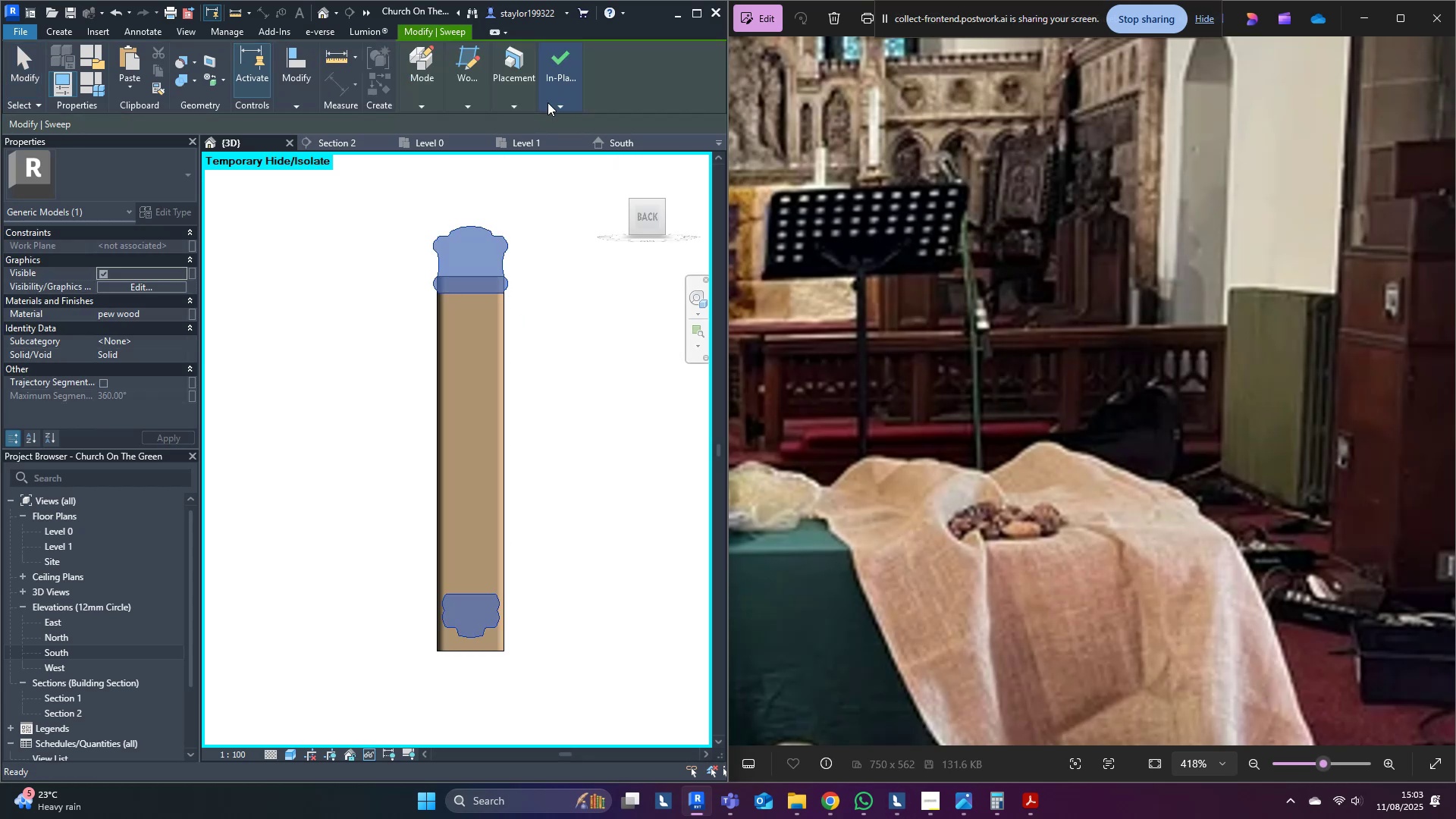 
left_click_drag(start_coordinate=[560, 479], to_coordinate=[563, 475])
 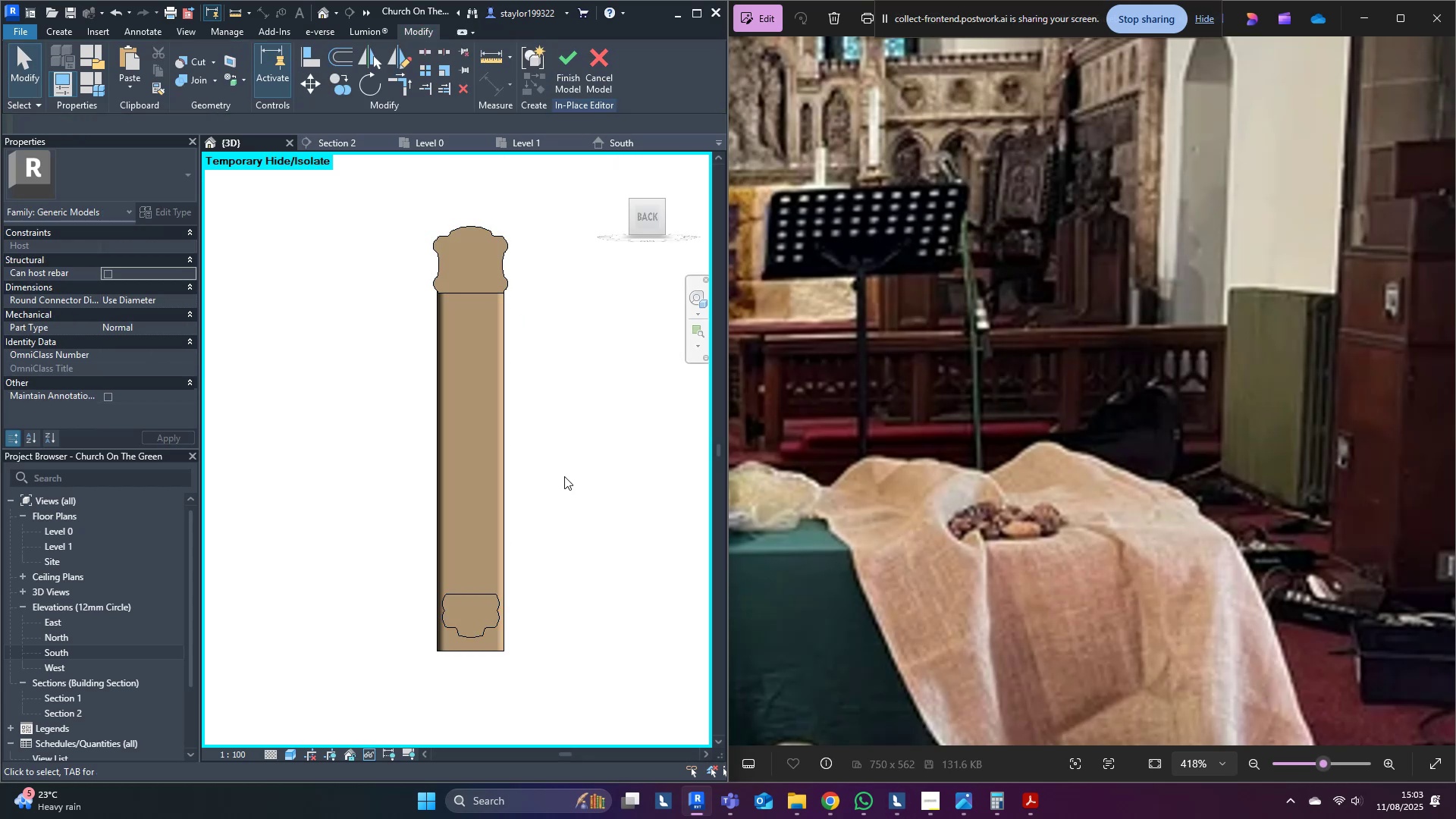 
scroll: coordinate [548, 506], scroll_direction: down, amount: 4.0
 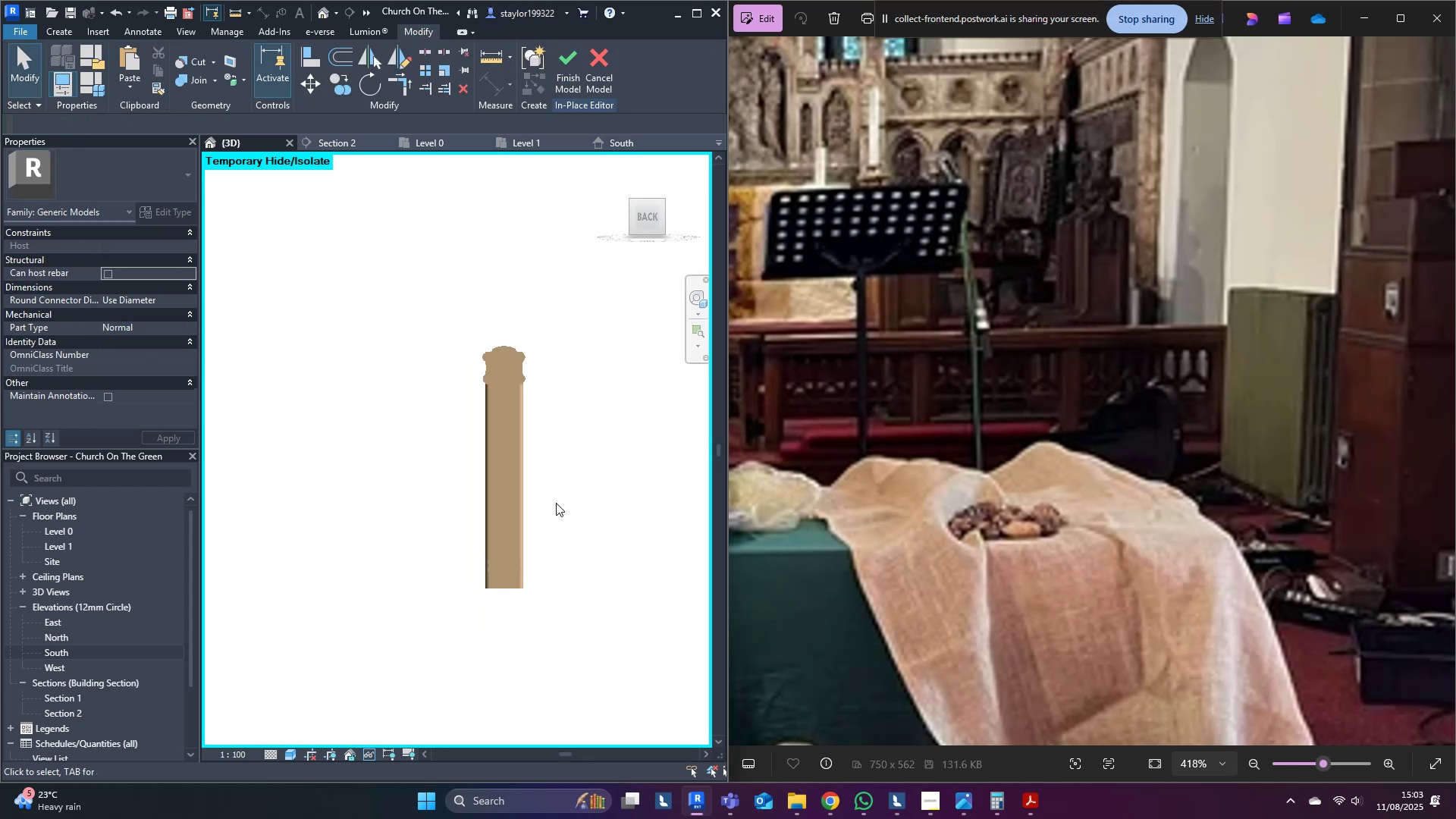 
hold_key(key=ShiftLeft, duration=1.5)
 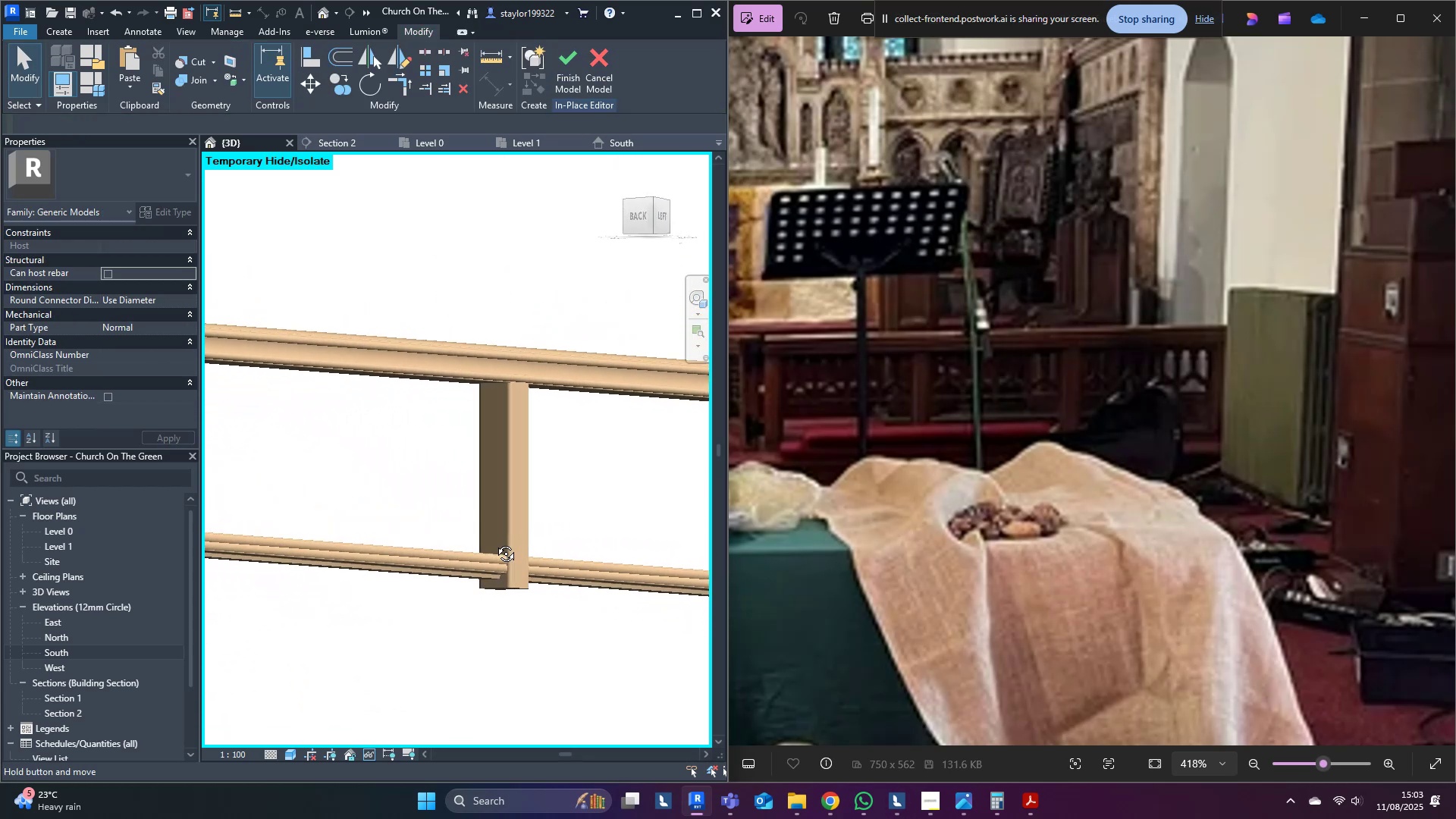 
hold_key(key=ShiftLeft, duration=1.51)
 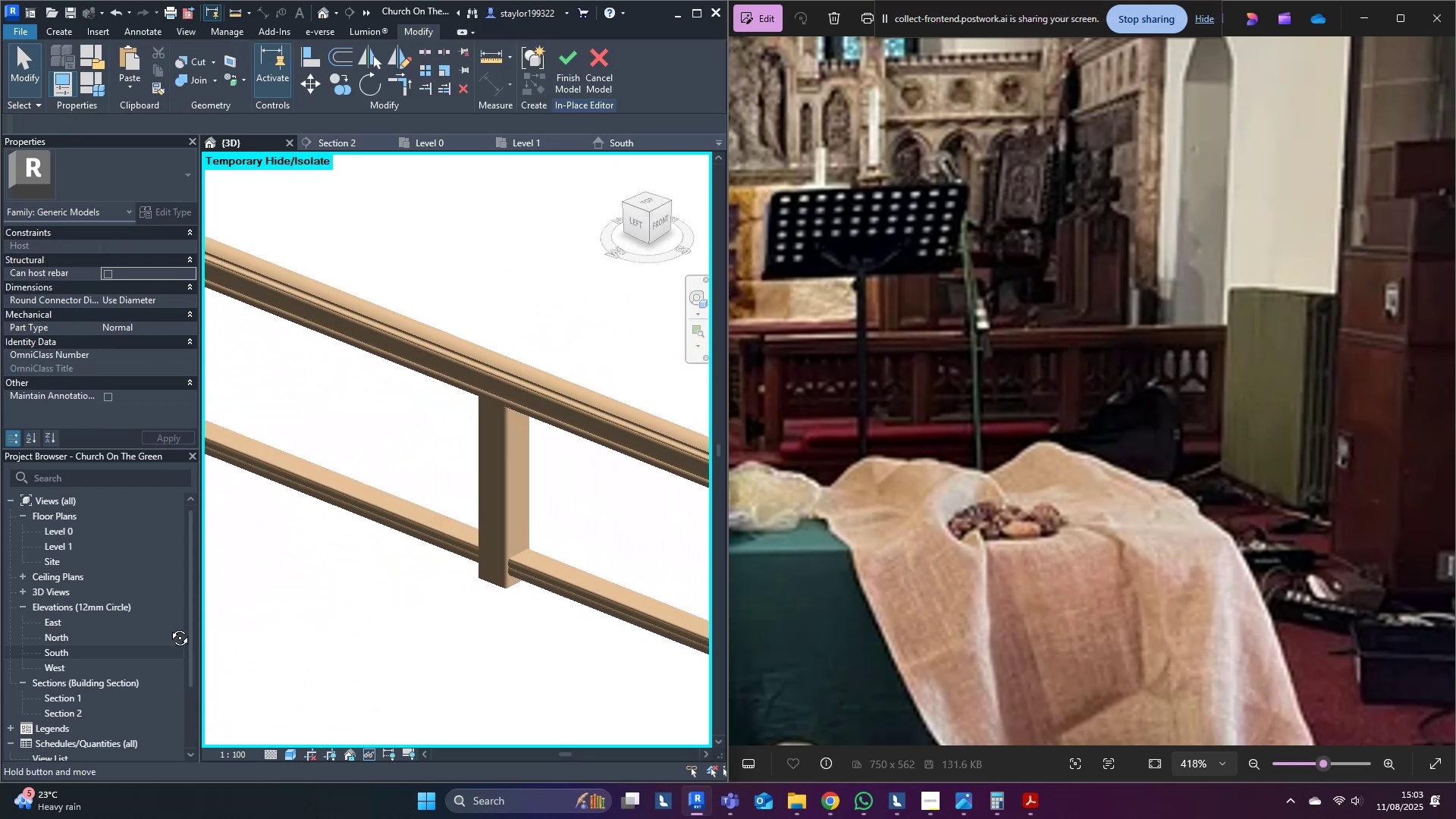 
hold_key(key=ShiftLeft, duration=1.14)
 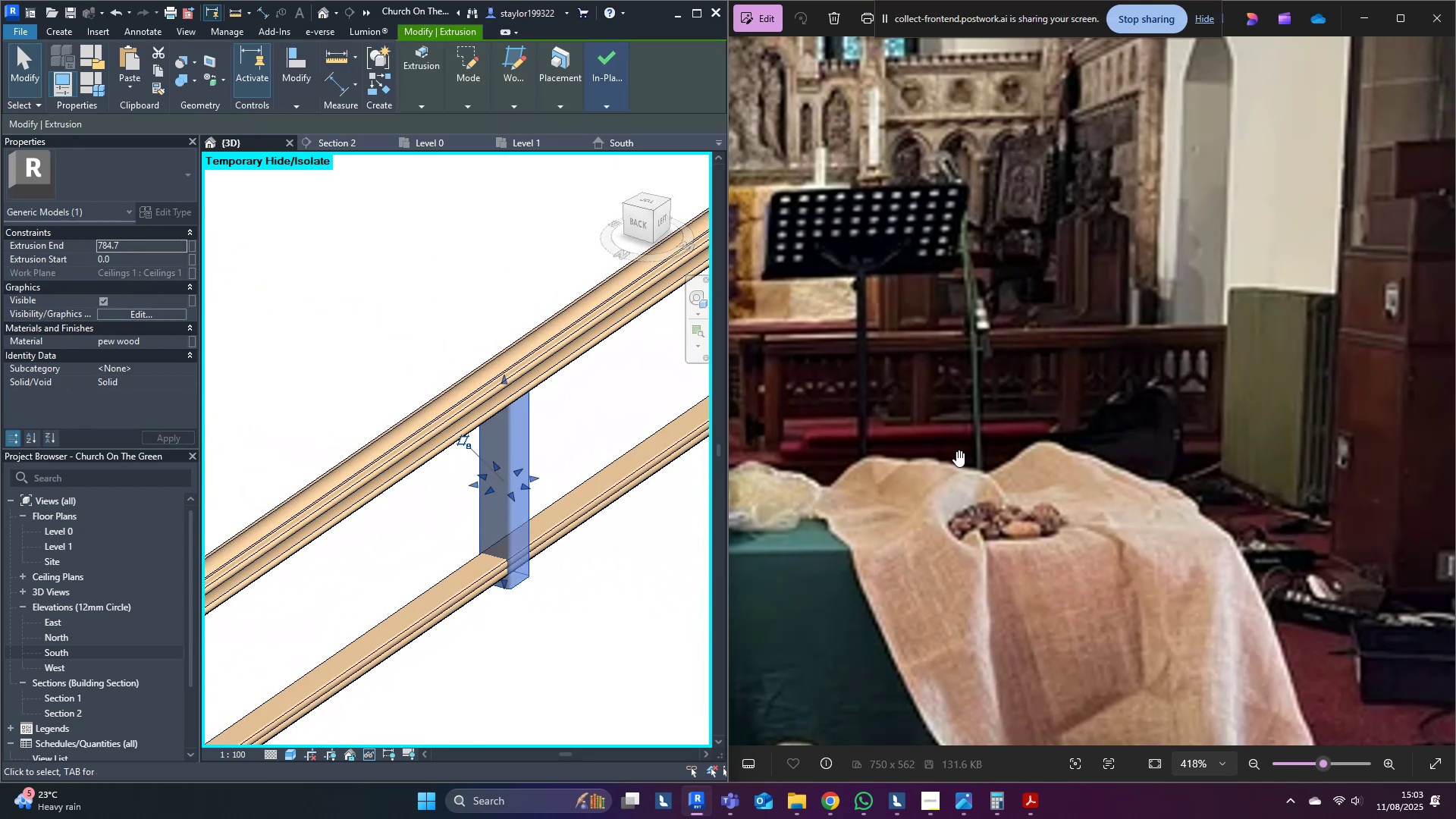 
scroll: coordinate [427, 440], scroll_direction: down, amount: 9.0
 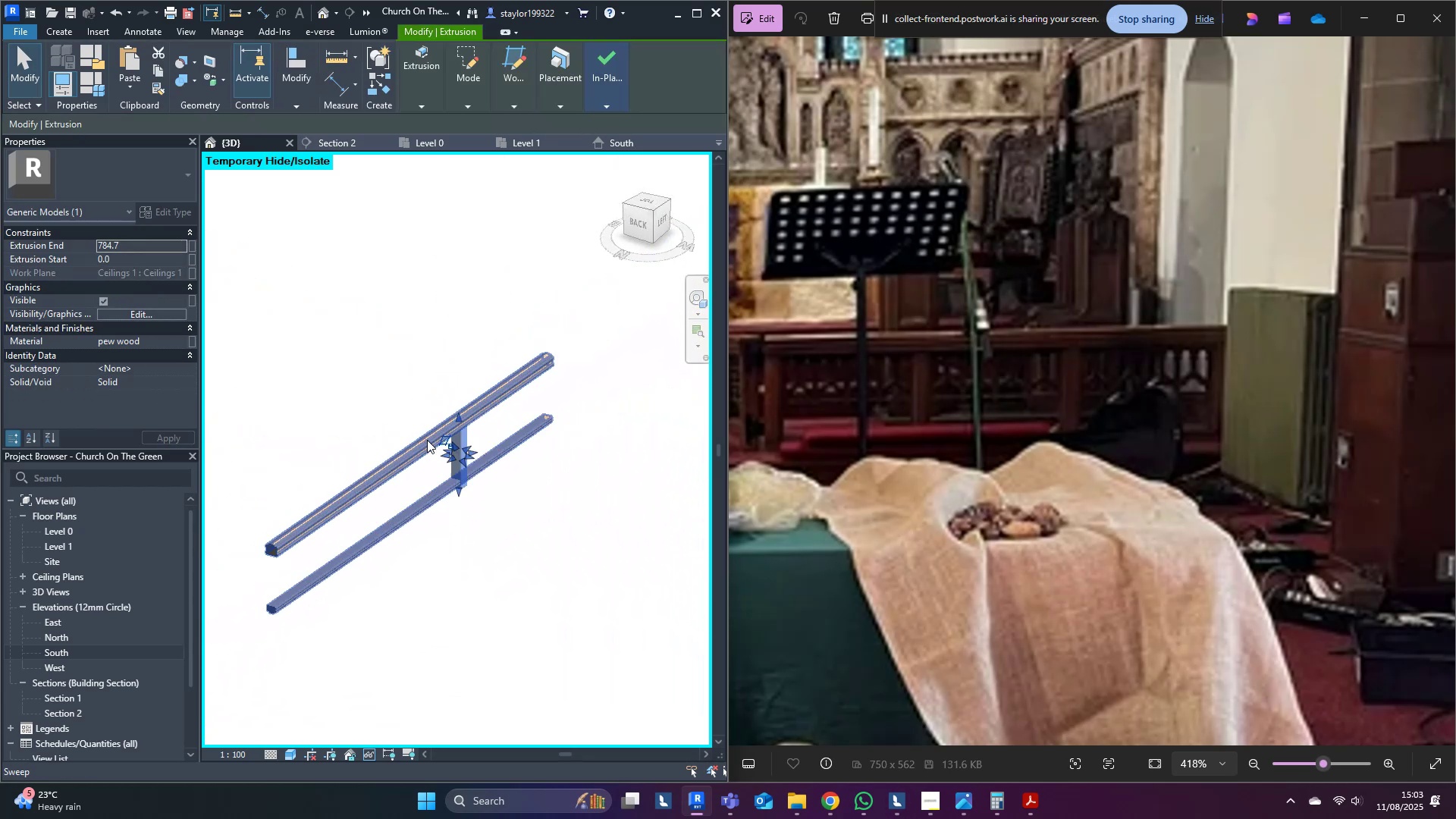 
type(wfmv)
 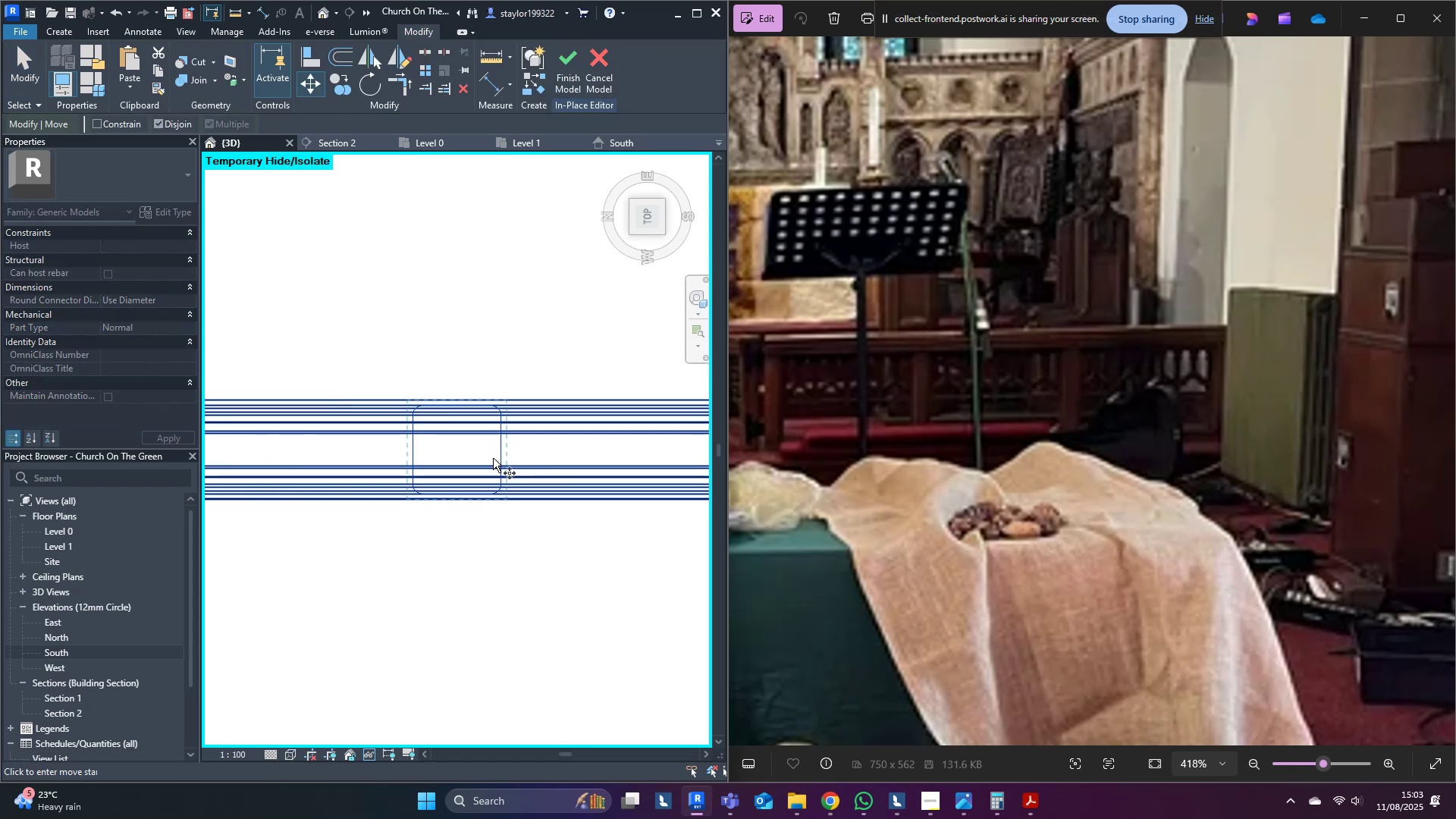 
left_click([501, 453])
 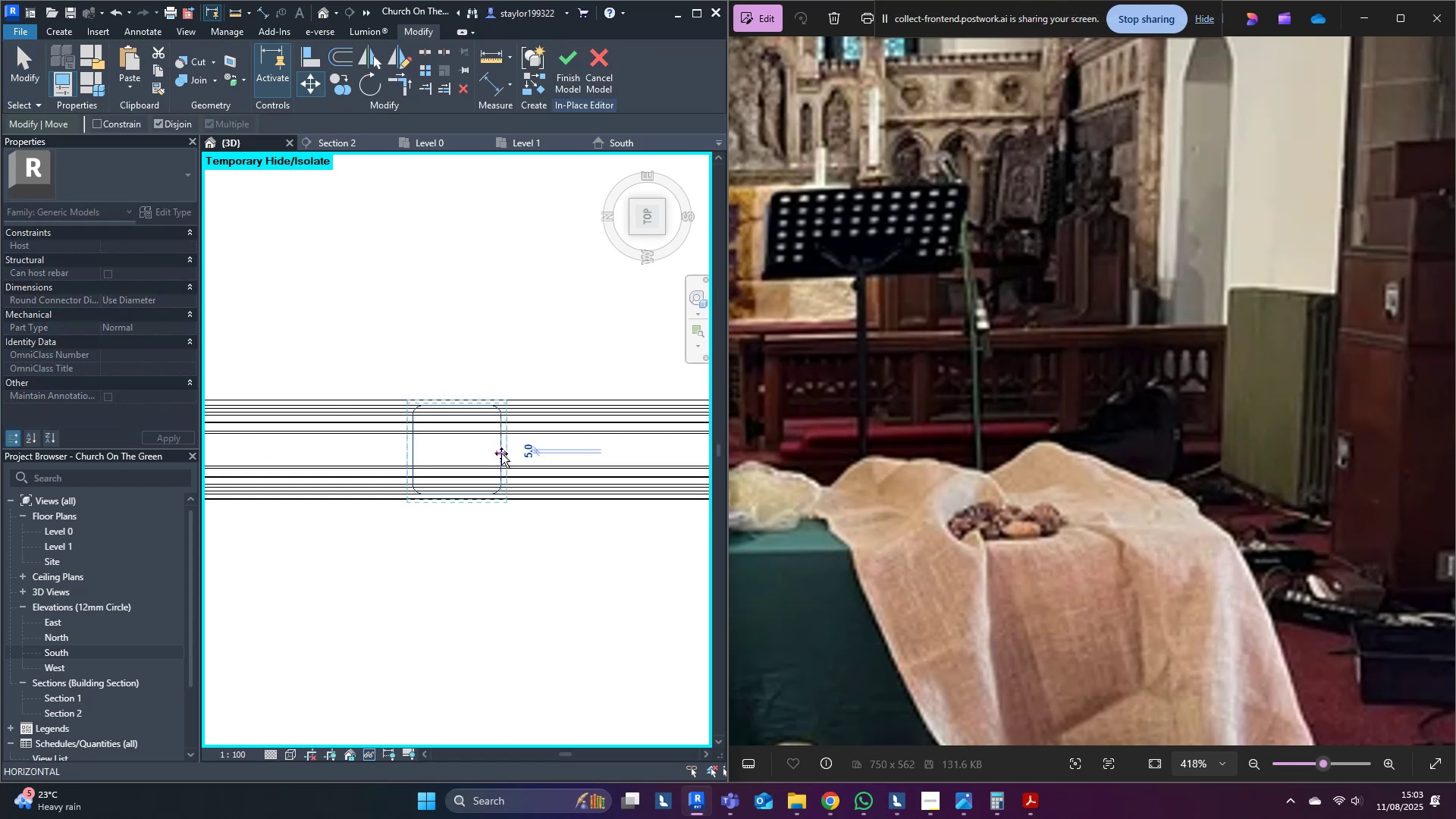 
scroll: coordinate [501, 453], scroll_direction: down, amount: 5.0
 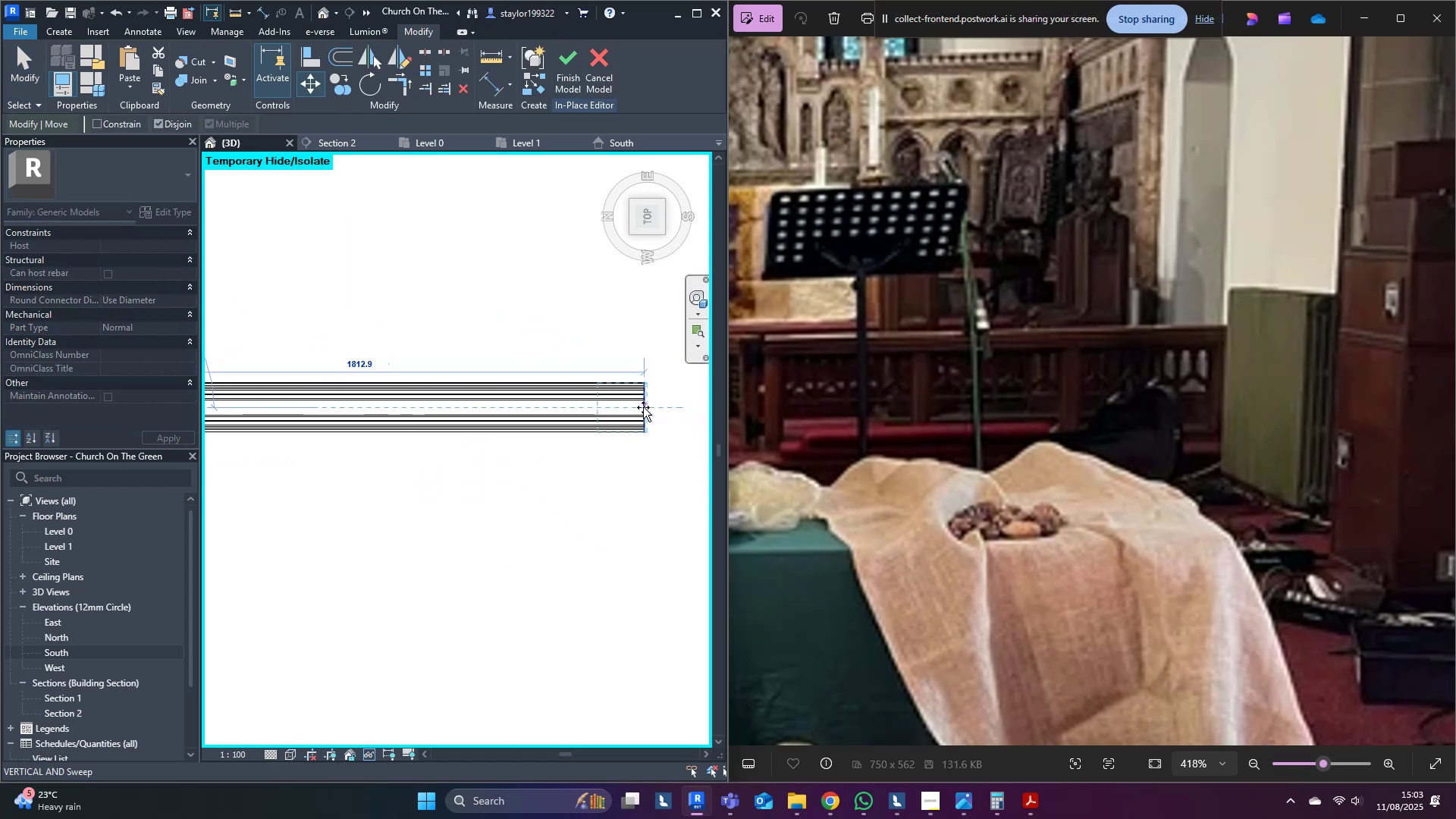 
left_click([641, 407])
 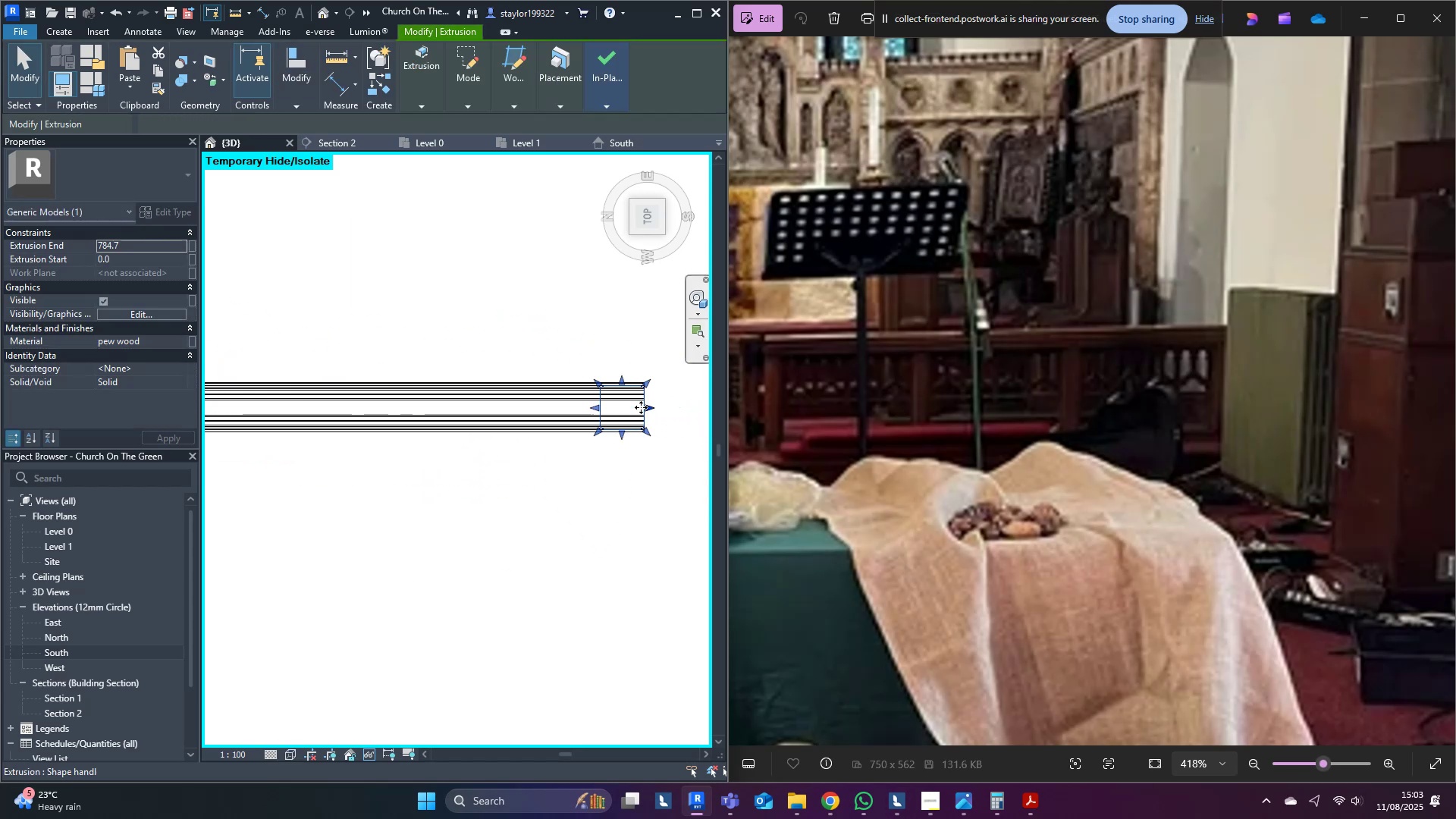 
scroll: coordinate [500, 390], scroll_direction: down, amount: 15.0
 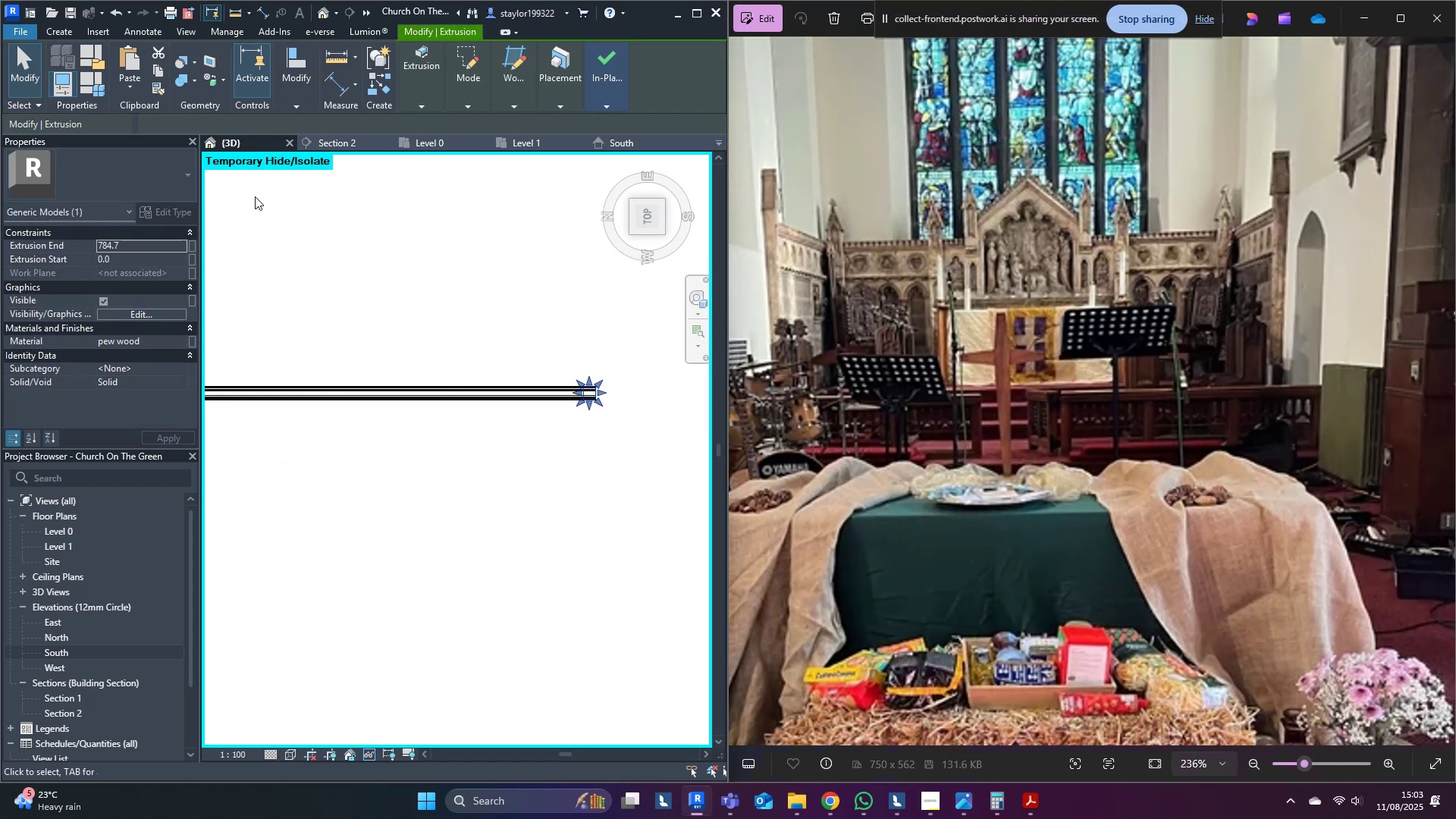 
scroll: coordinate [447, 262], scroll_direction: up, amount: 3.0
 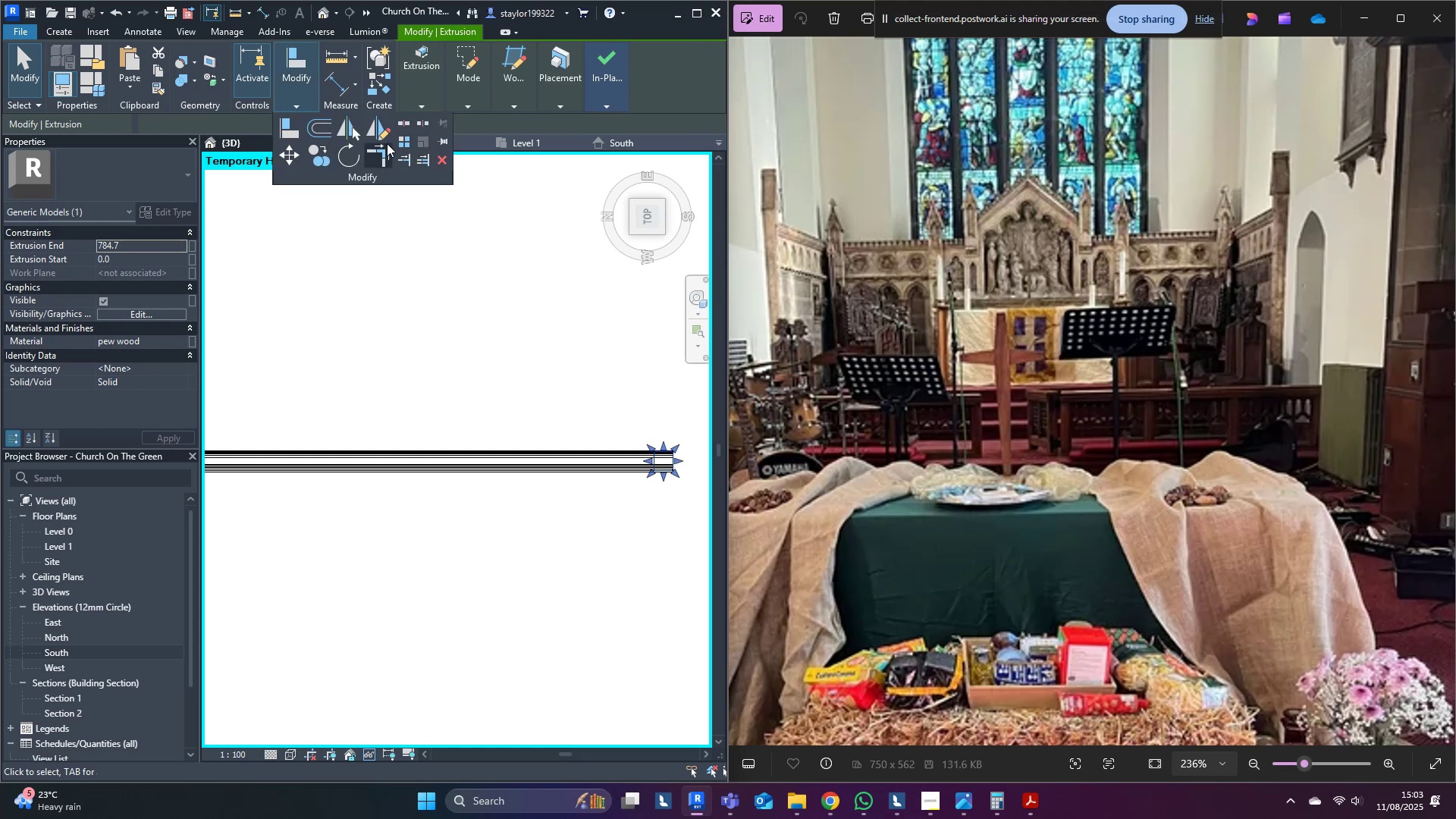 
left_click([399, 144])
 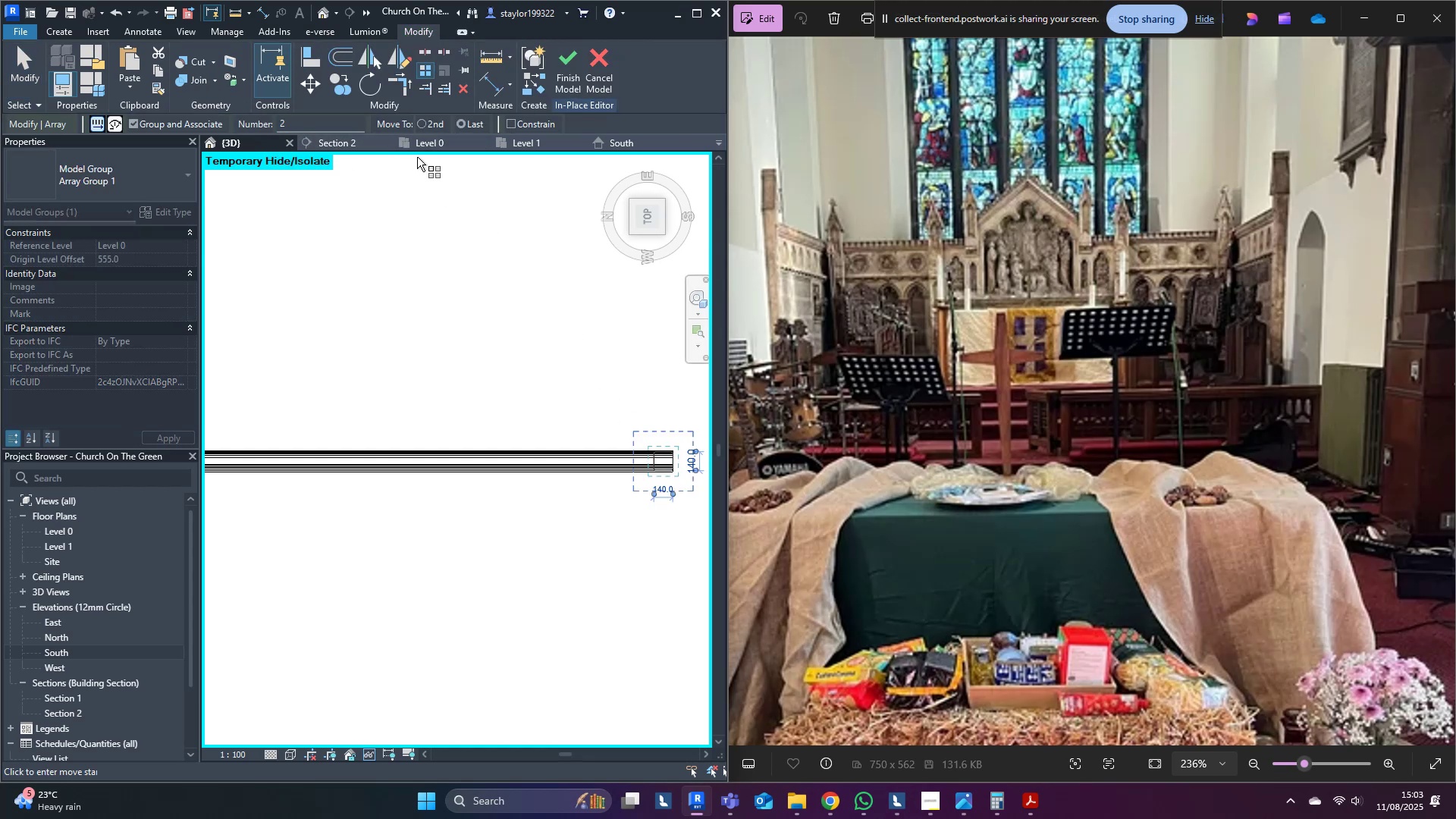 
left_click([428, 123])
 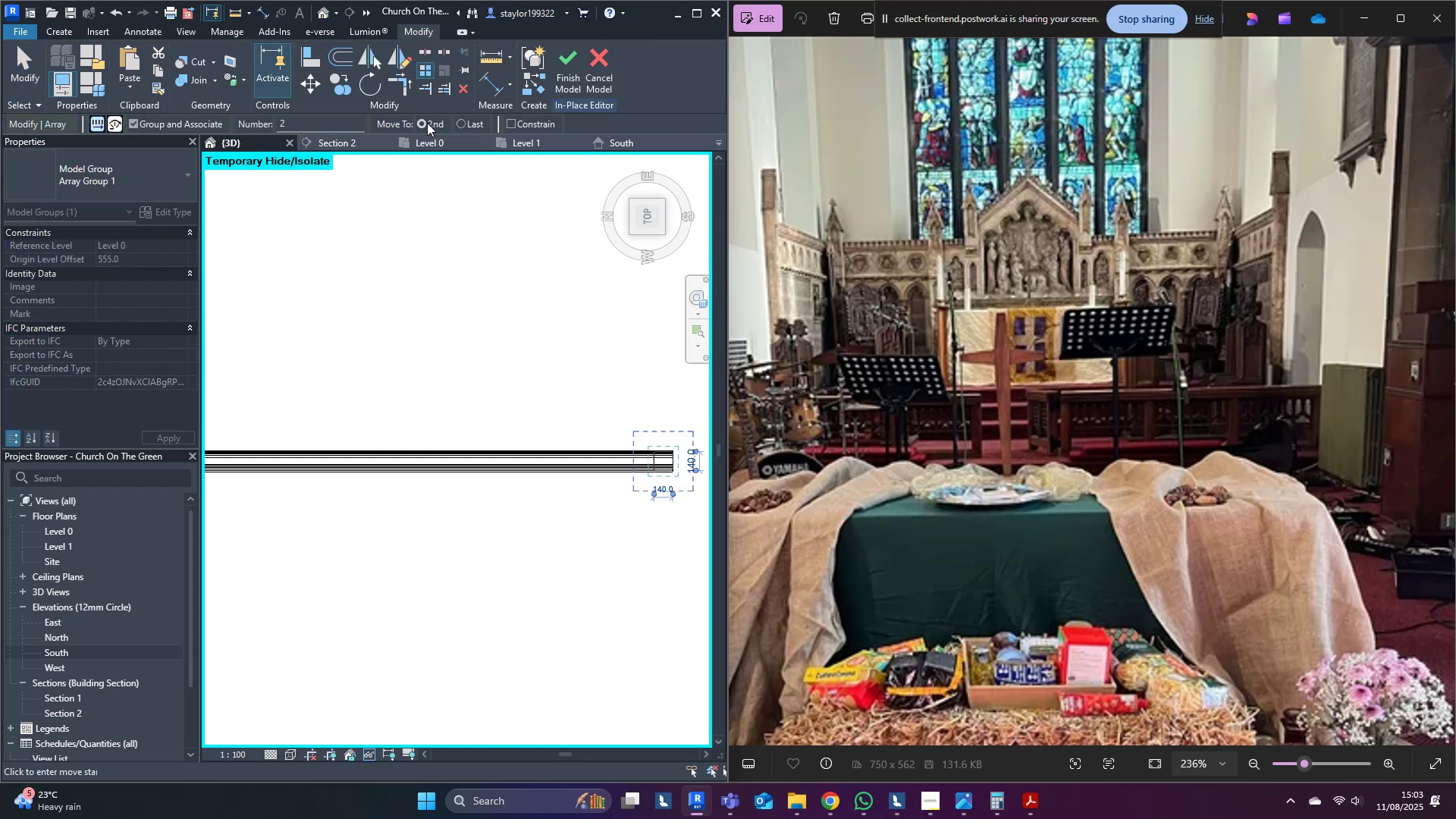 
scroll: coordinate [602, 435], scroll_direction: up, amount: 4.0
 